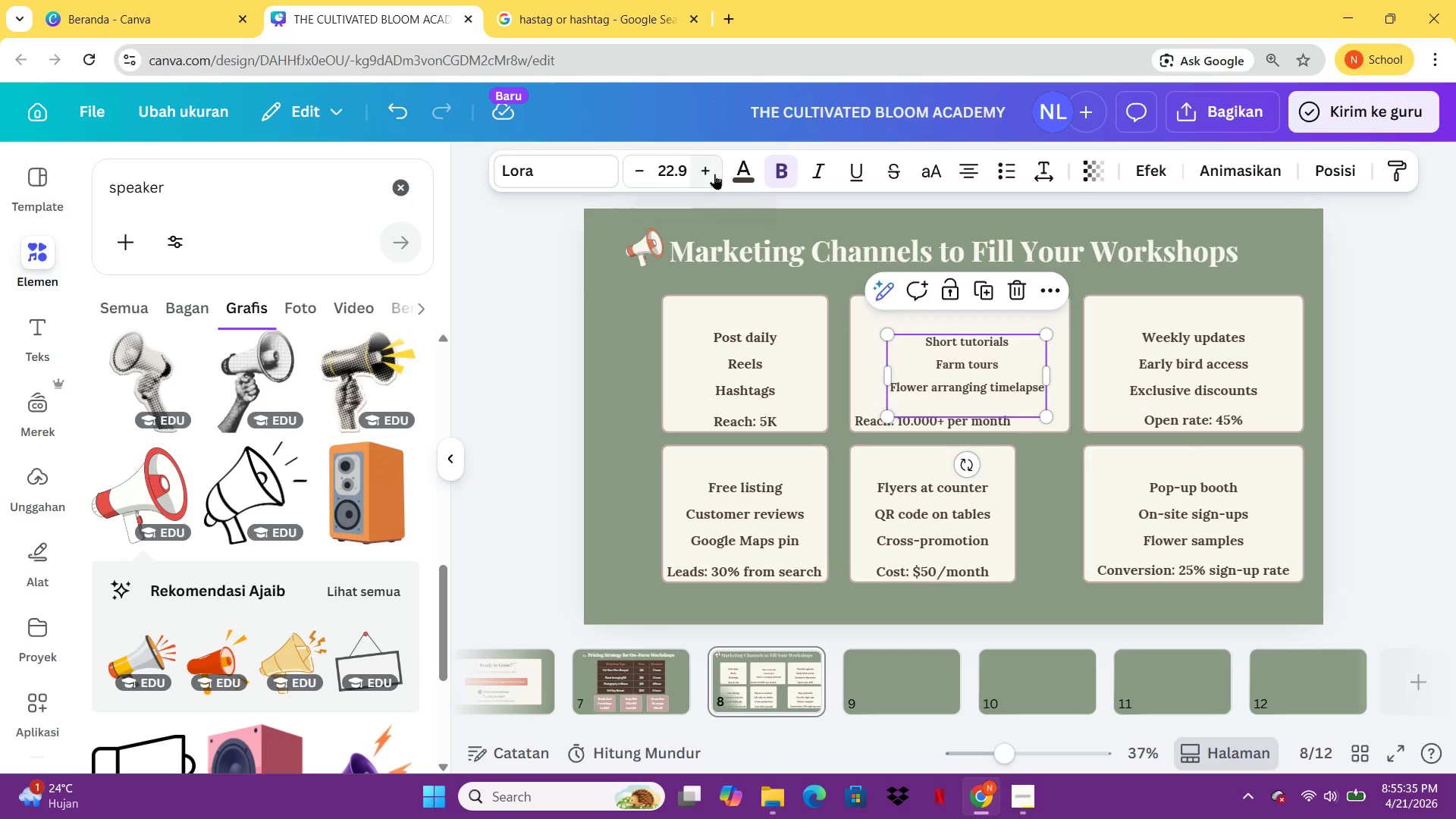 
double_click([714, 174])
 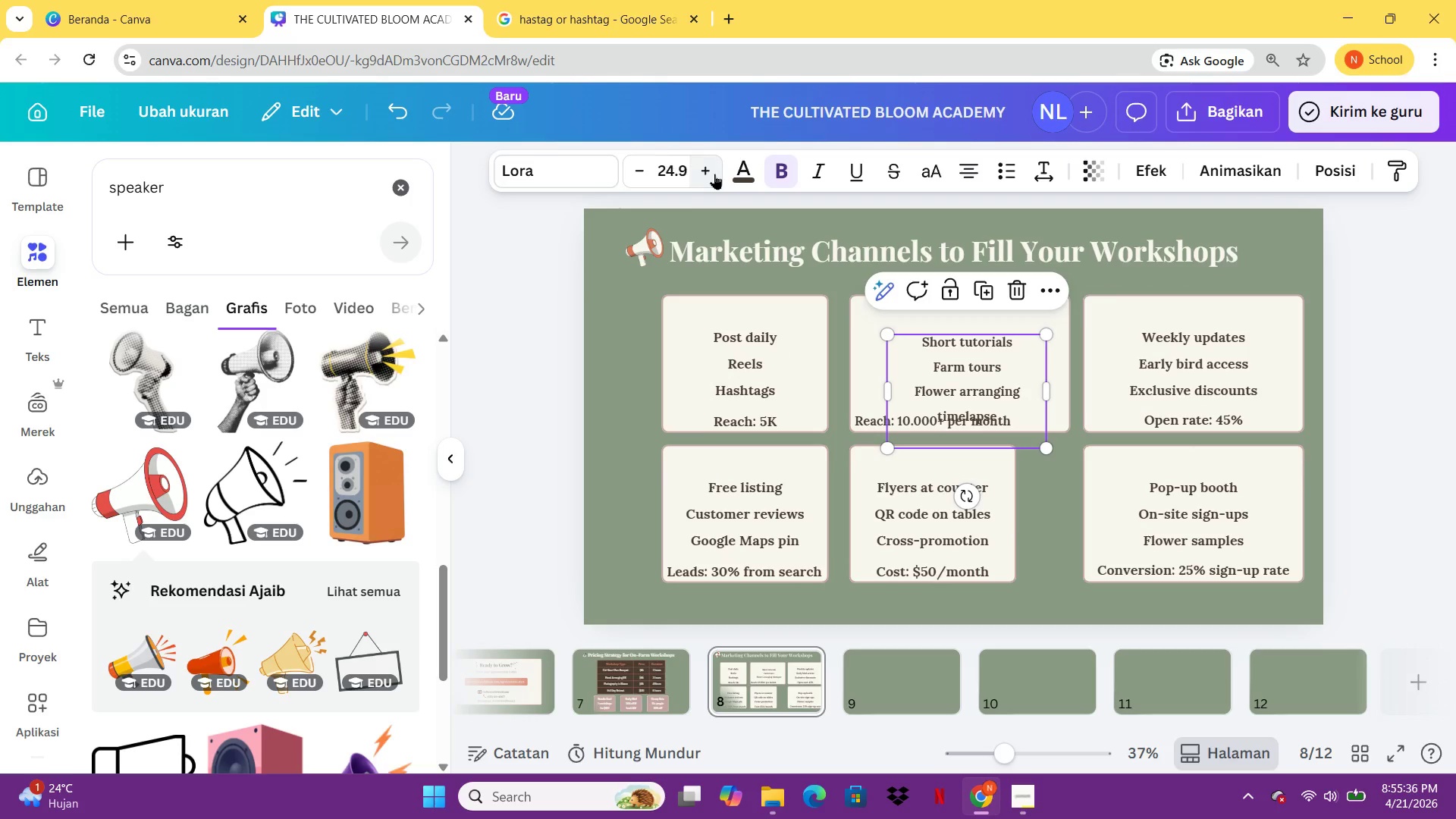 
triple_click([714, 174])
 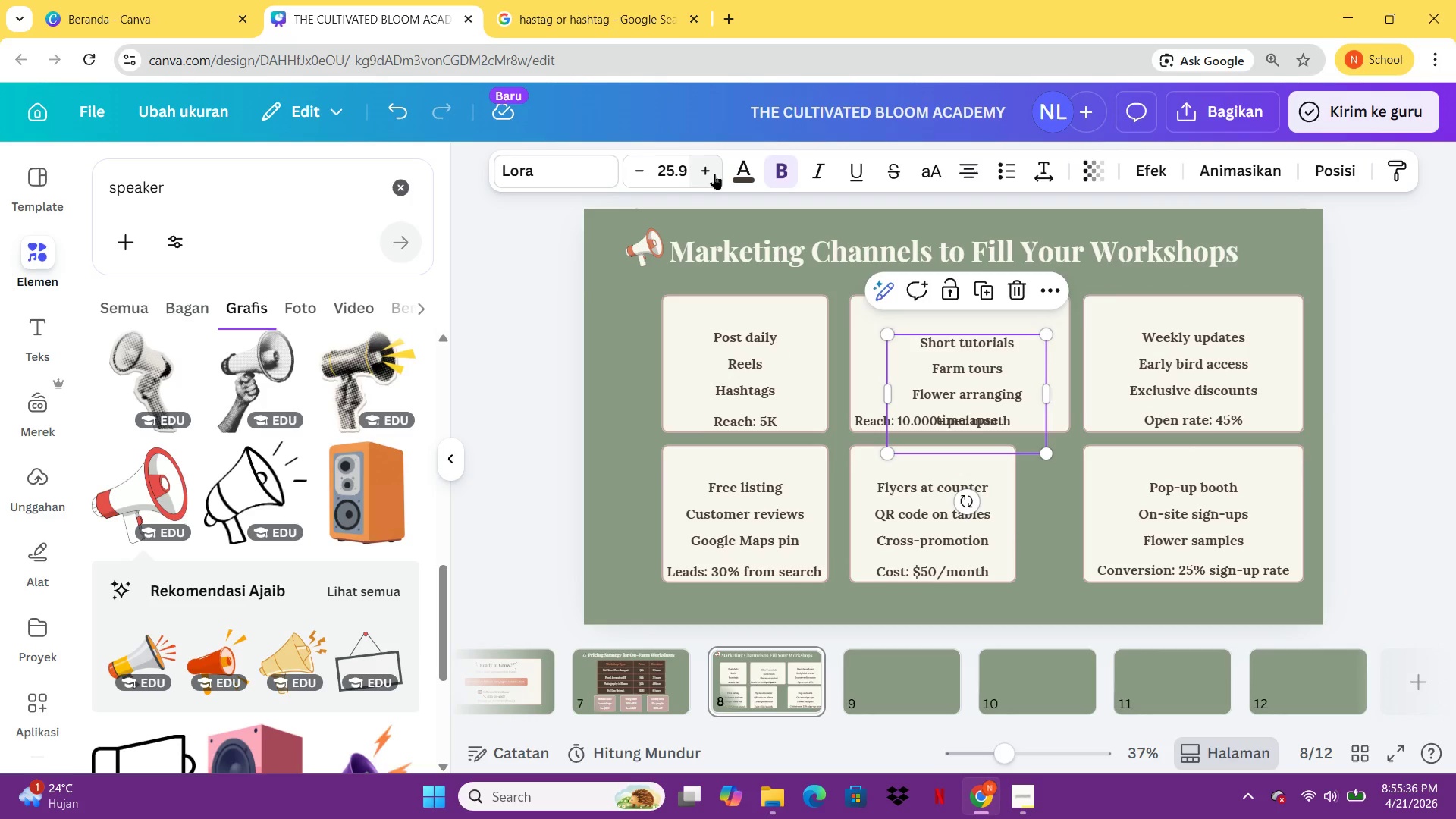 
left_click([714, 174])
 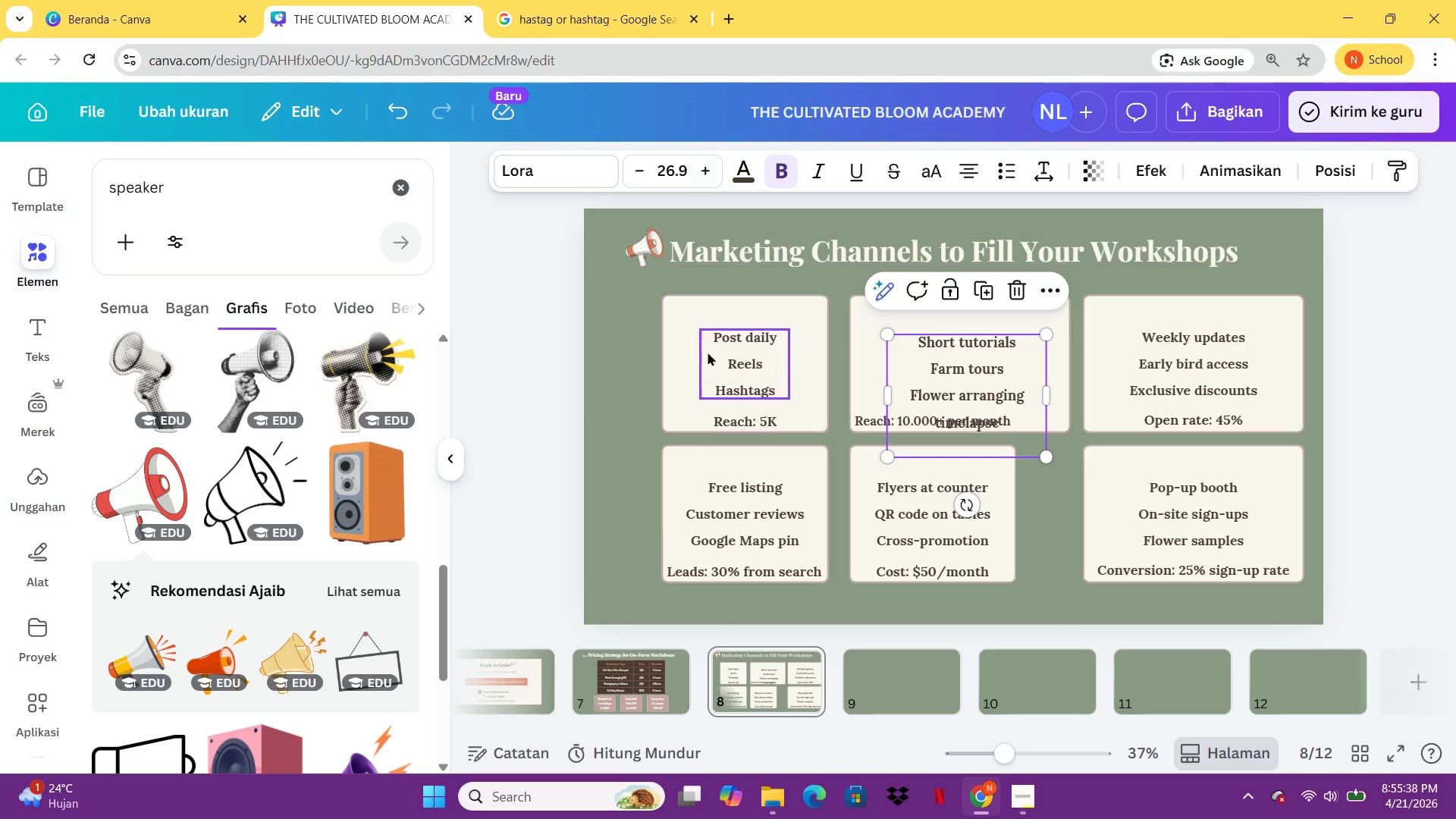 
left_click([753, 370])
 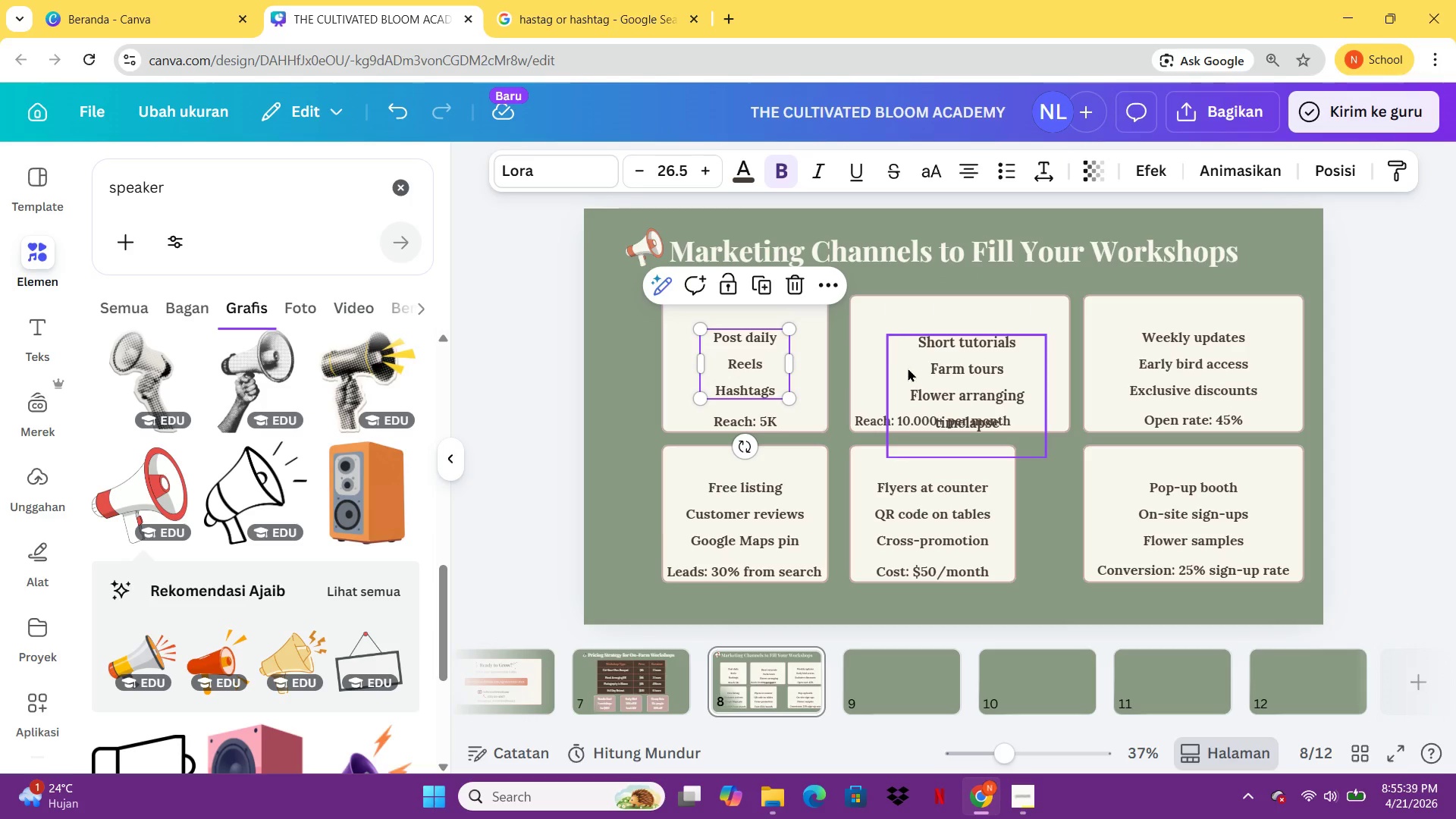 
left_click([917, 368])
 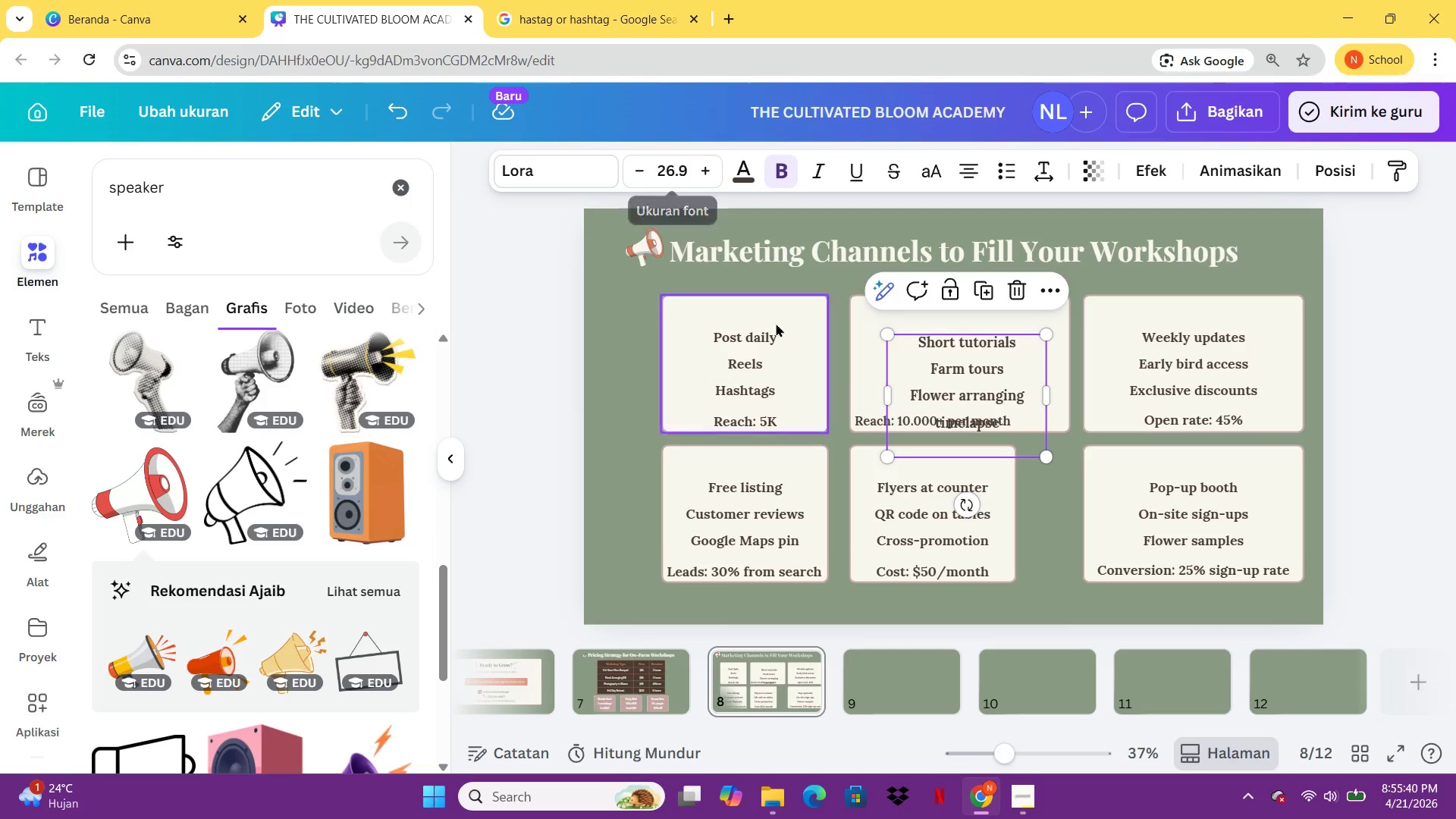 
left_click([775, 343])
 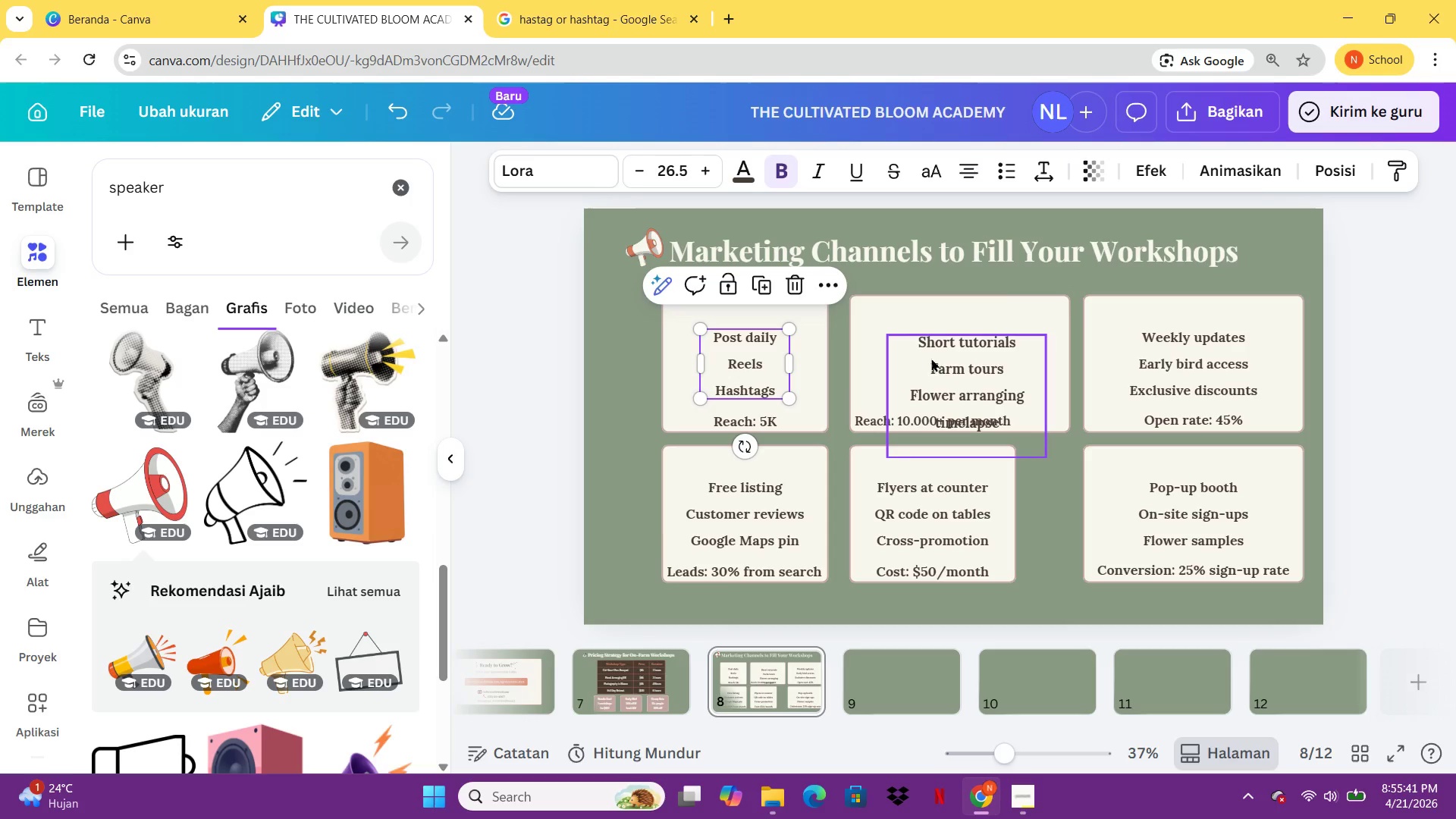 
left_click([940, 361])
 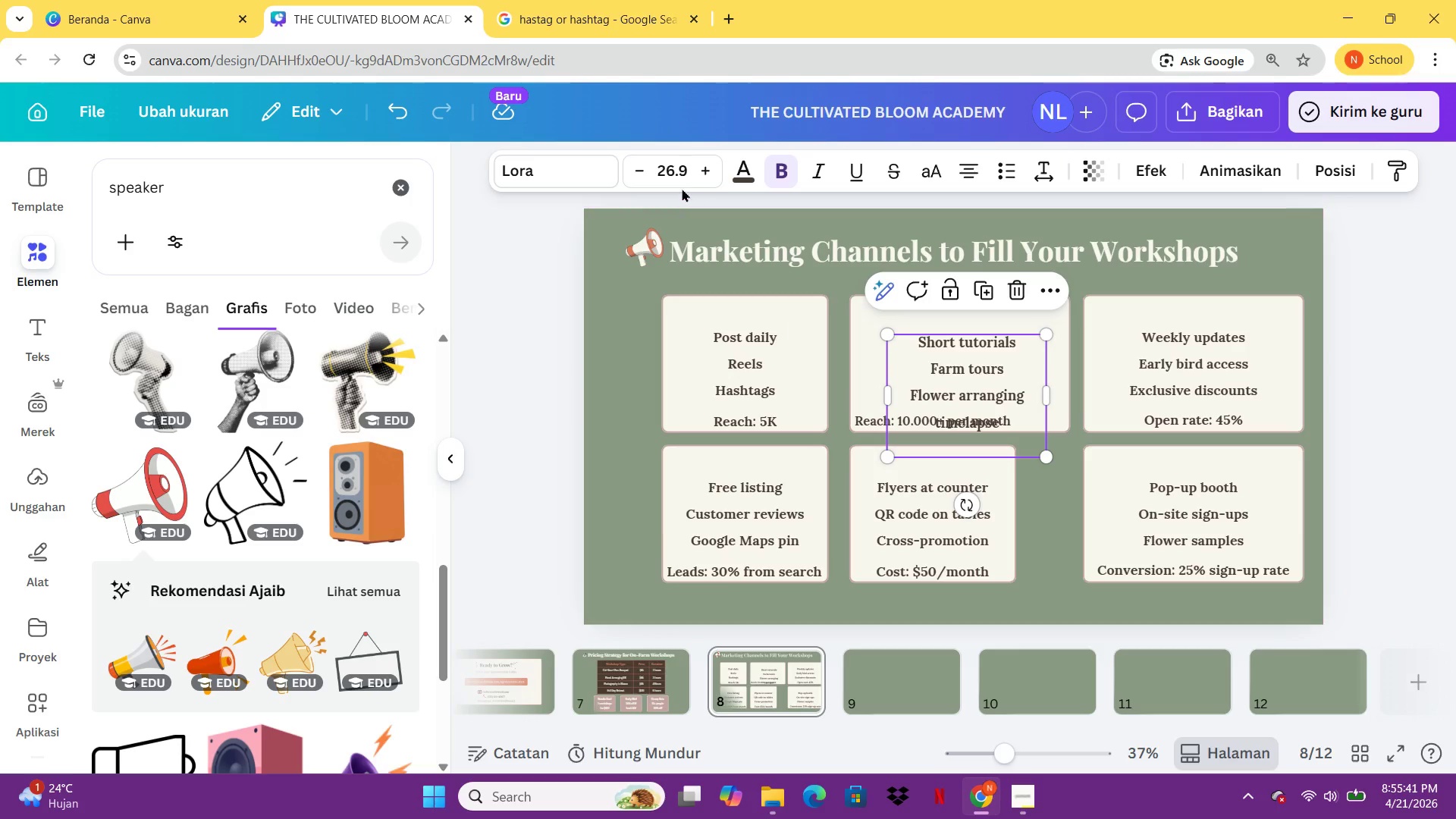 
left_click([682, 180])
 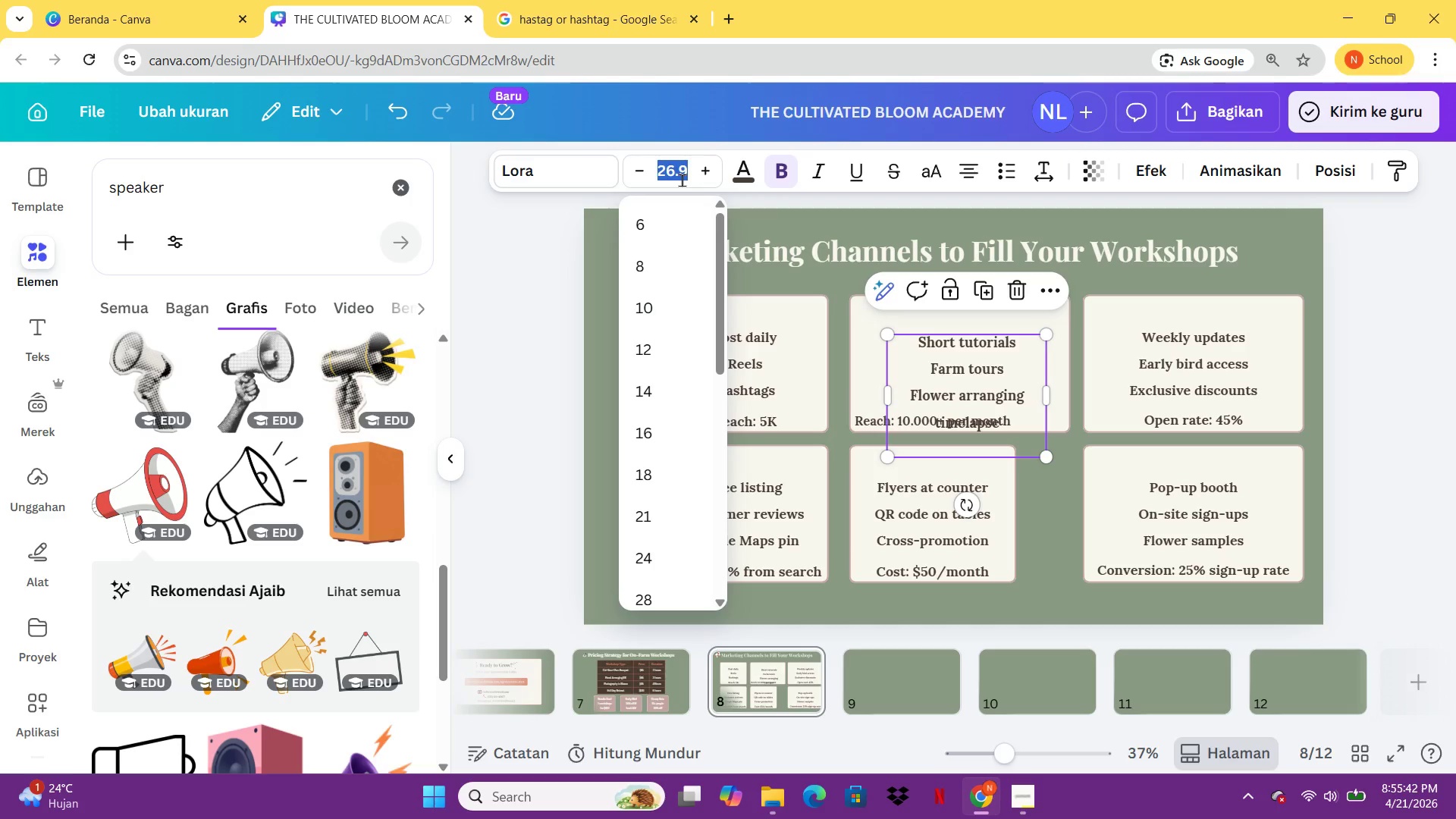 
type(26.5)
 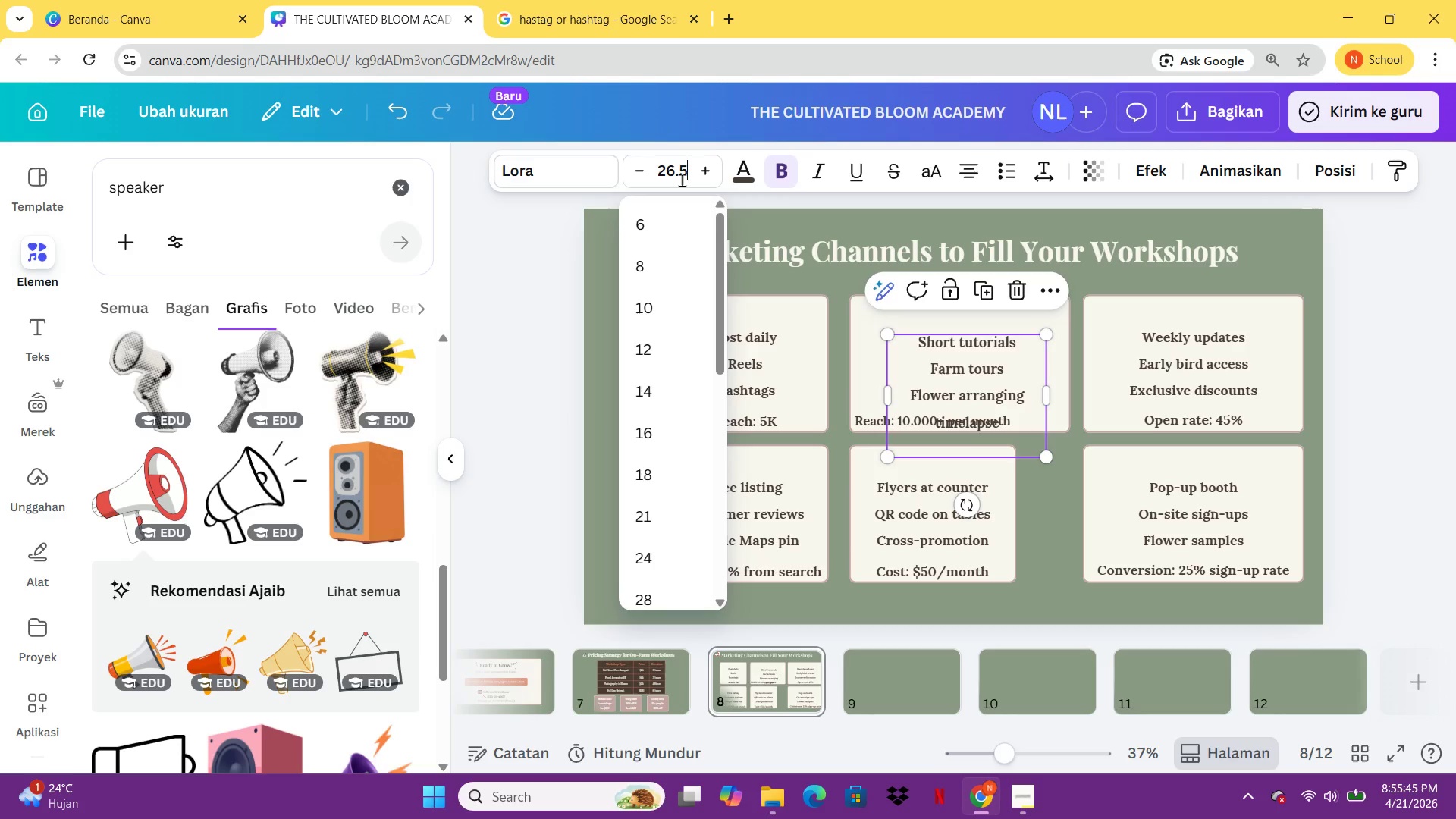 
key(Enter)
 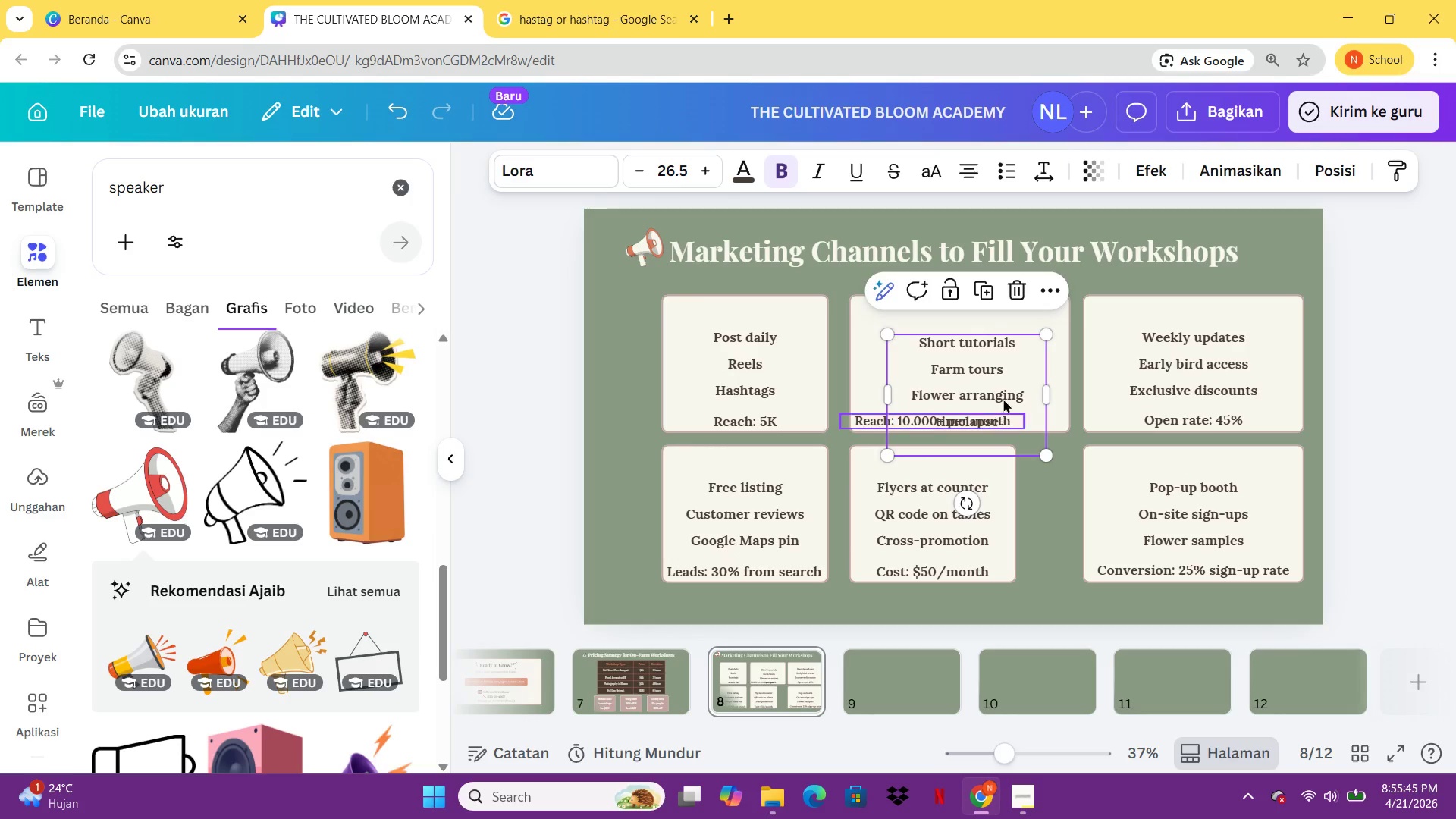 
left_click_drag(start_coordinate=[1002, 370], to_coordinate=[999, 352])
 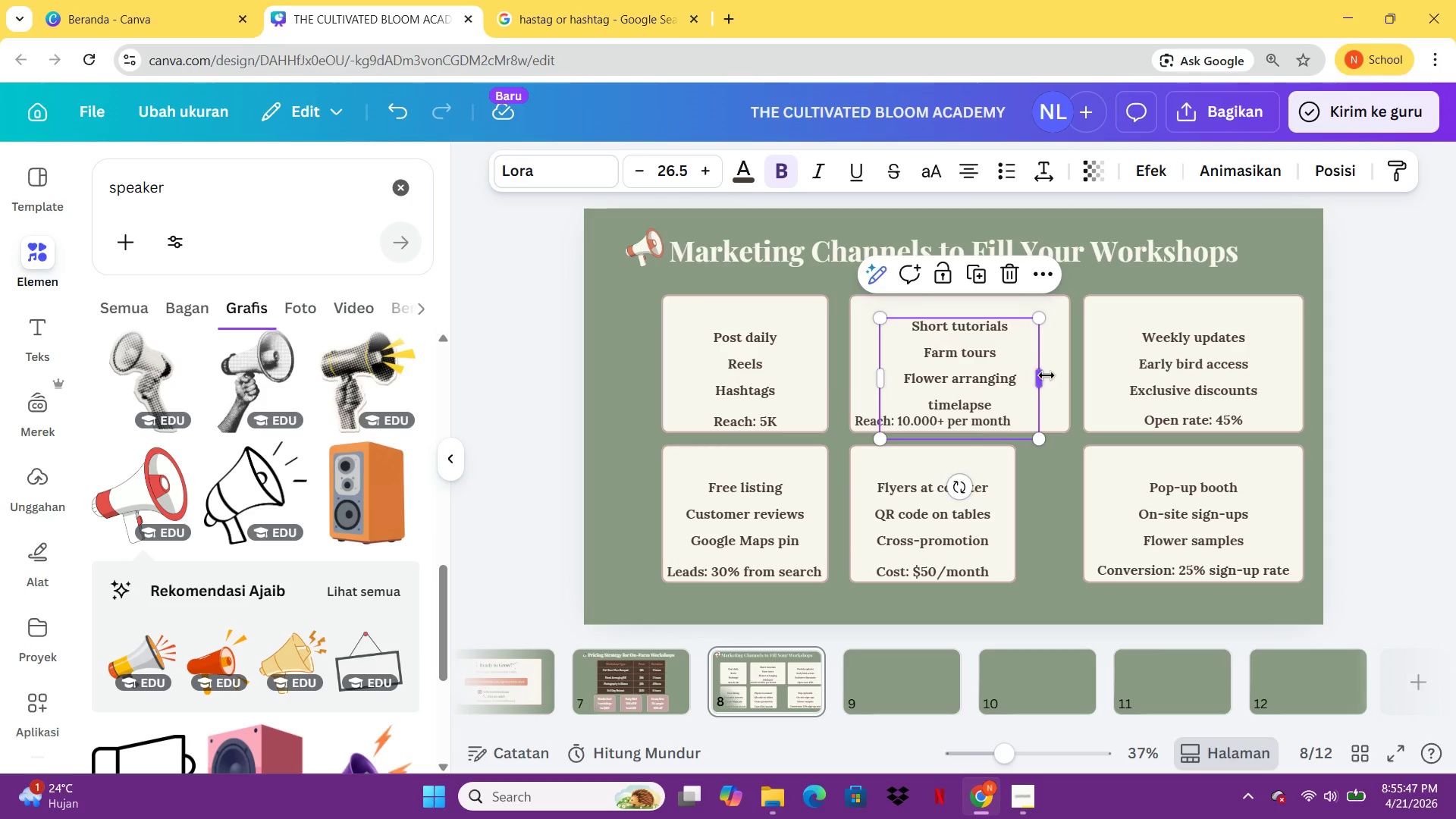 
left_click_drag(start_coordinate=[1046, 377], to_coordinate=[1068, 378])
 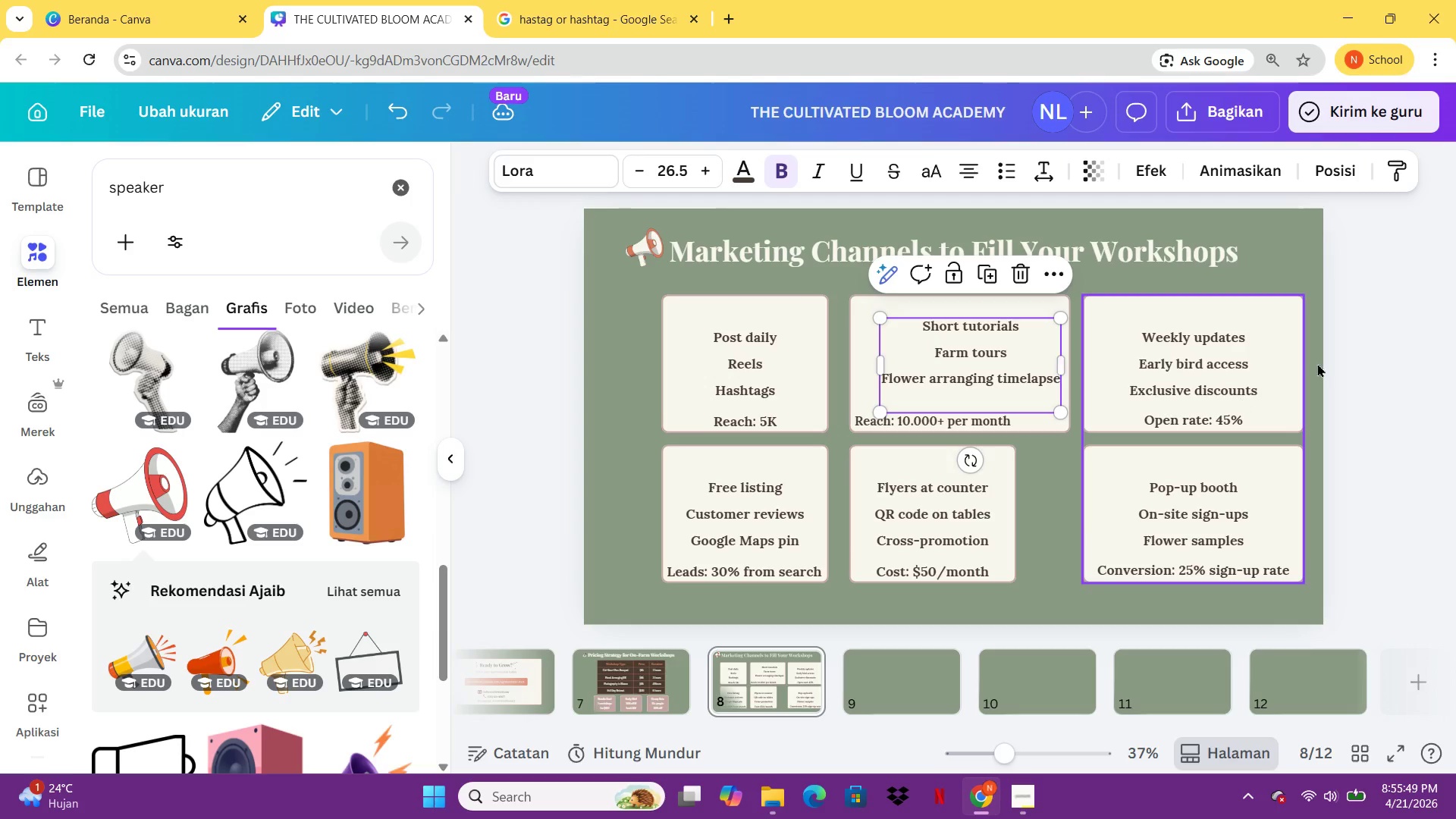 
left_click([1363, 351])
 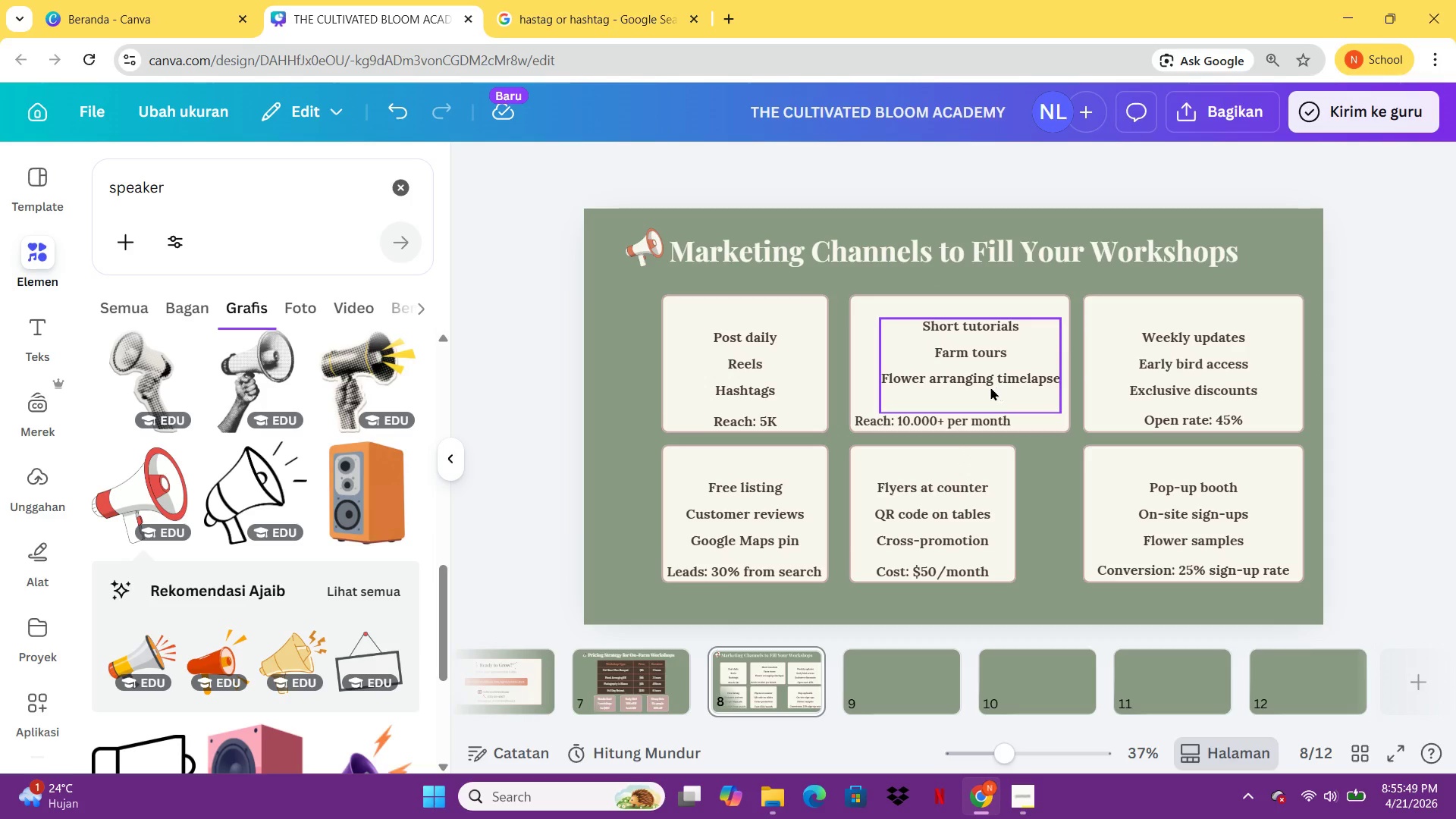 
left_click_drag(start_coordinate=[982, 376], to_coordinate=[976, 384])
 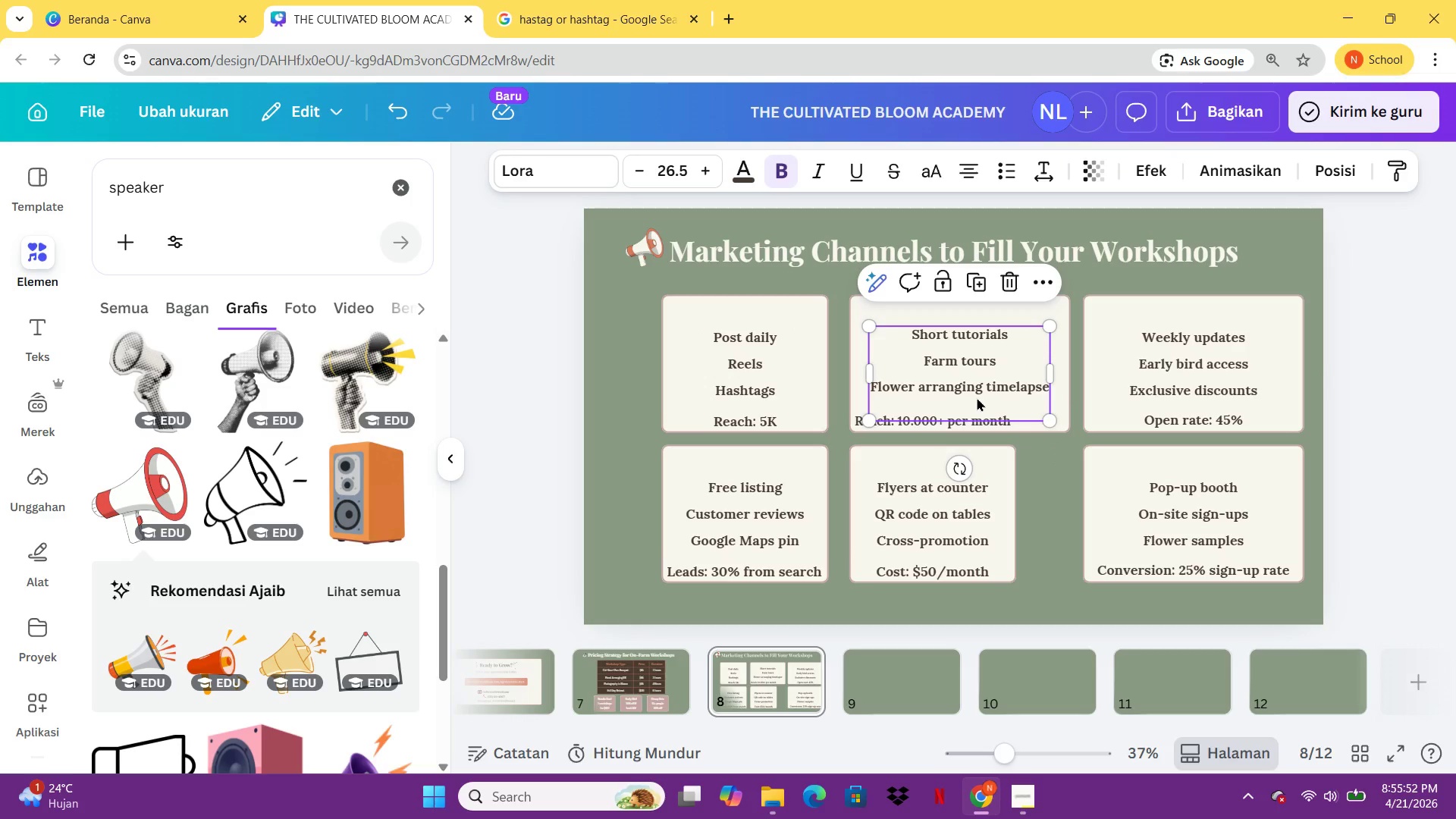 
left_click([977, 399])
 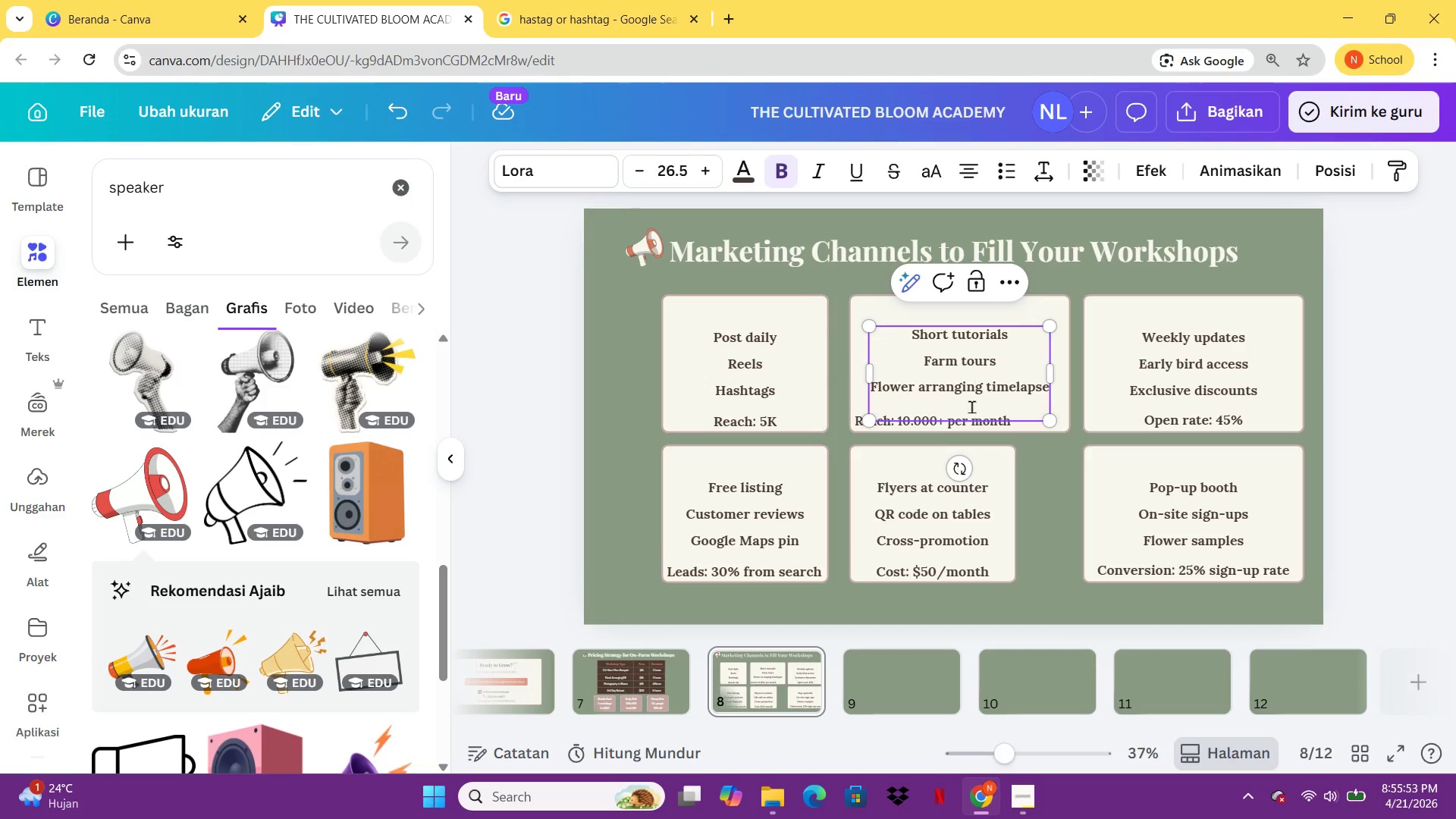 
left_click([970, 408])
 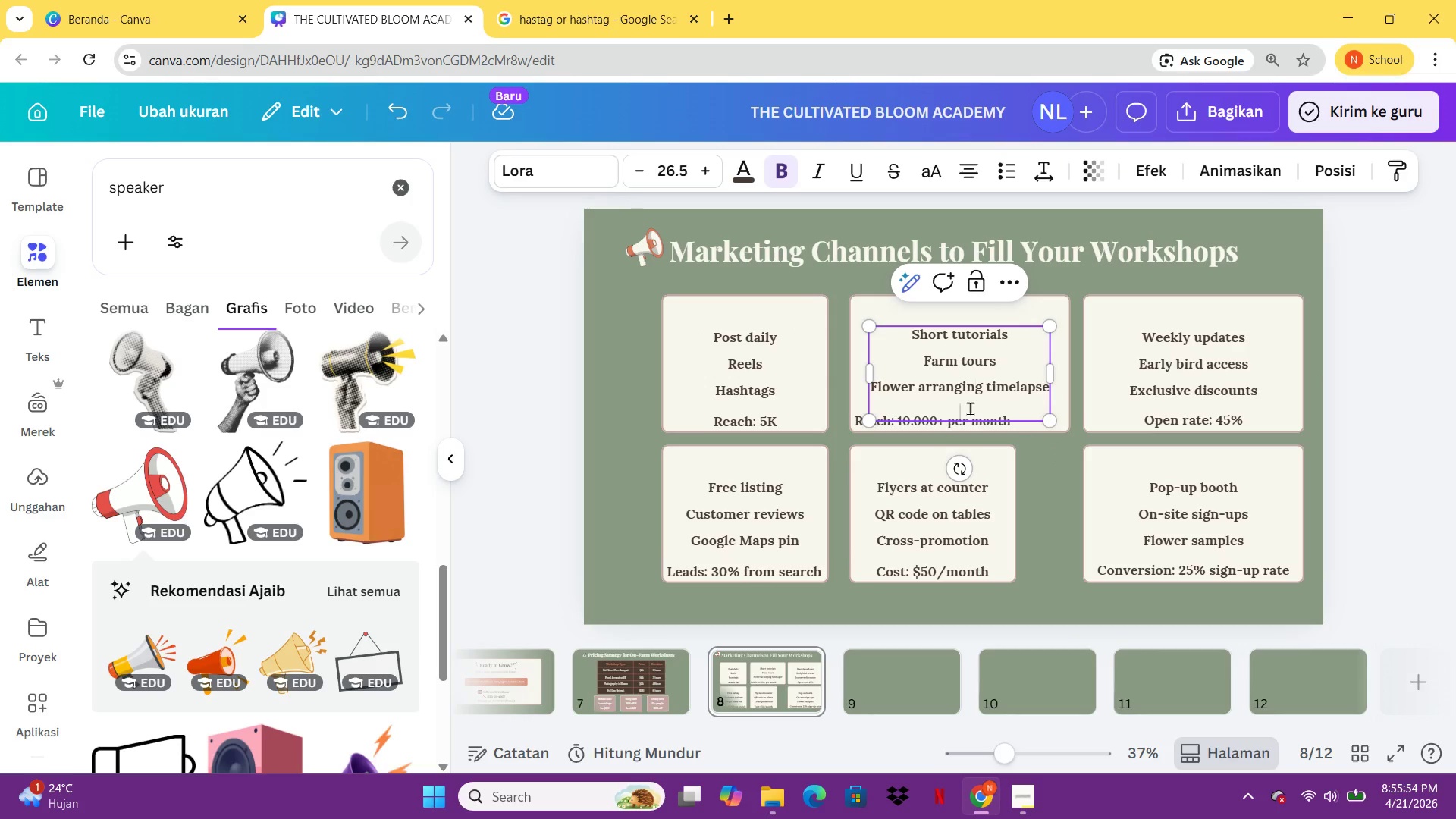 
key(Backspace)
 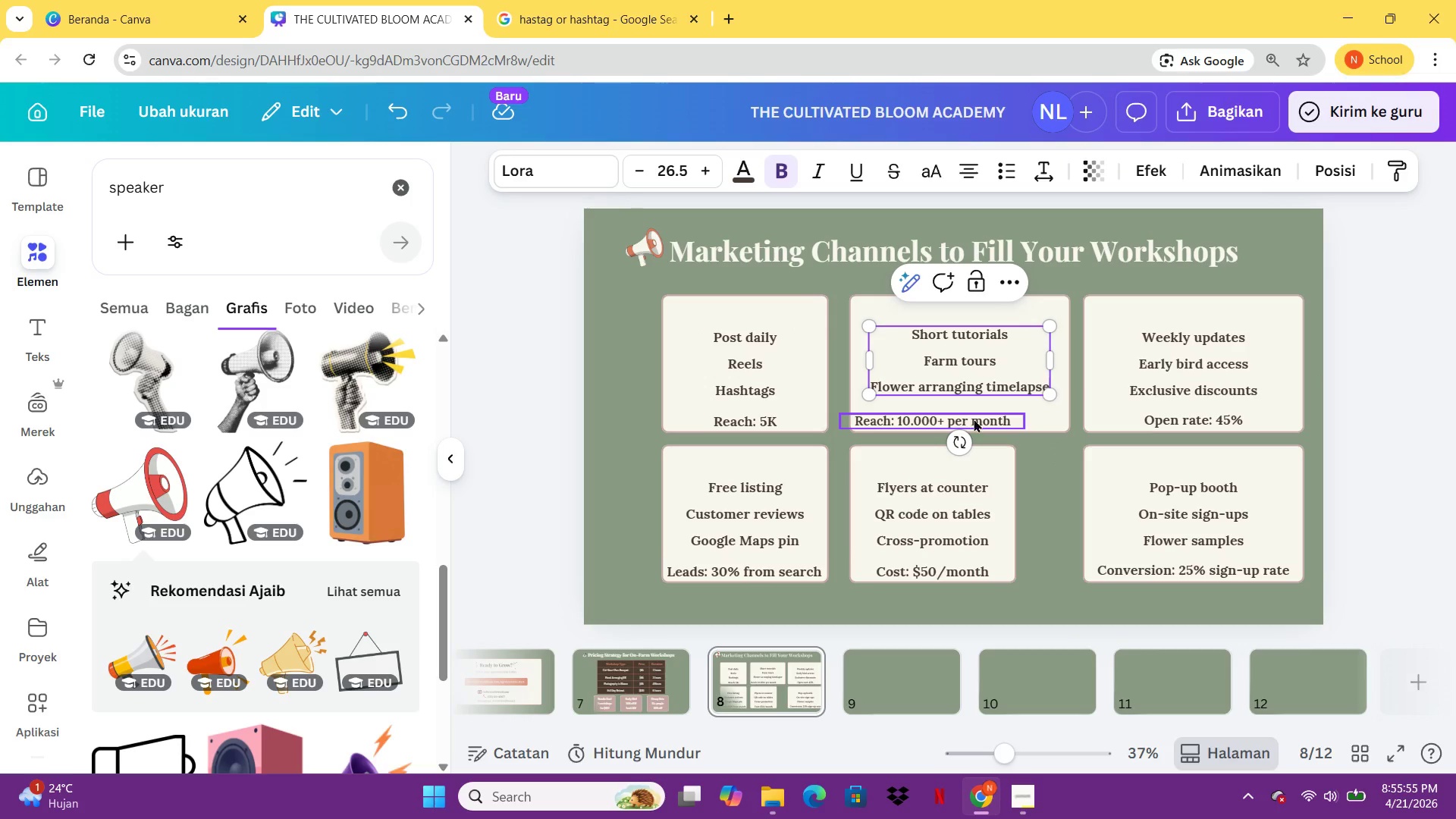 
left_click_drag(start_coordinate=[979, 422], to_coordinate=[999, 422])
 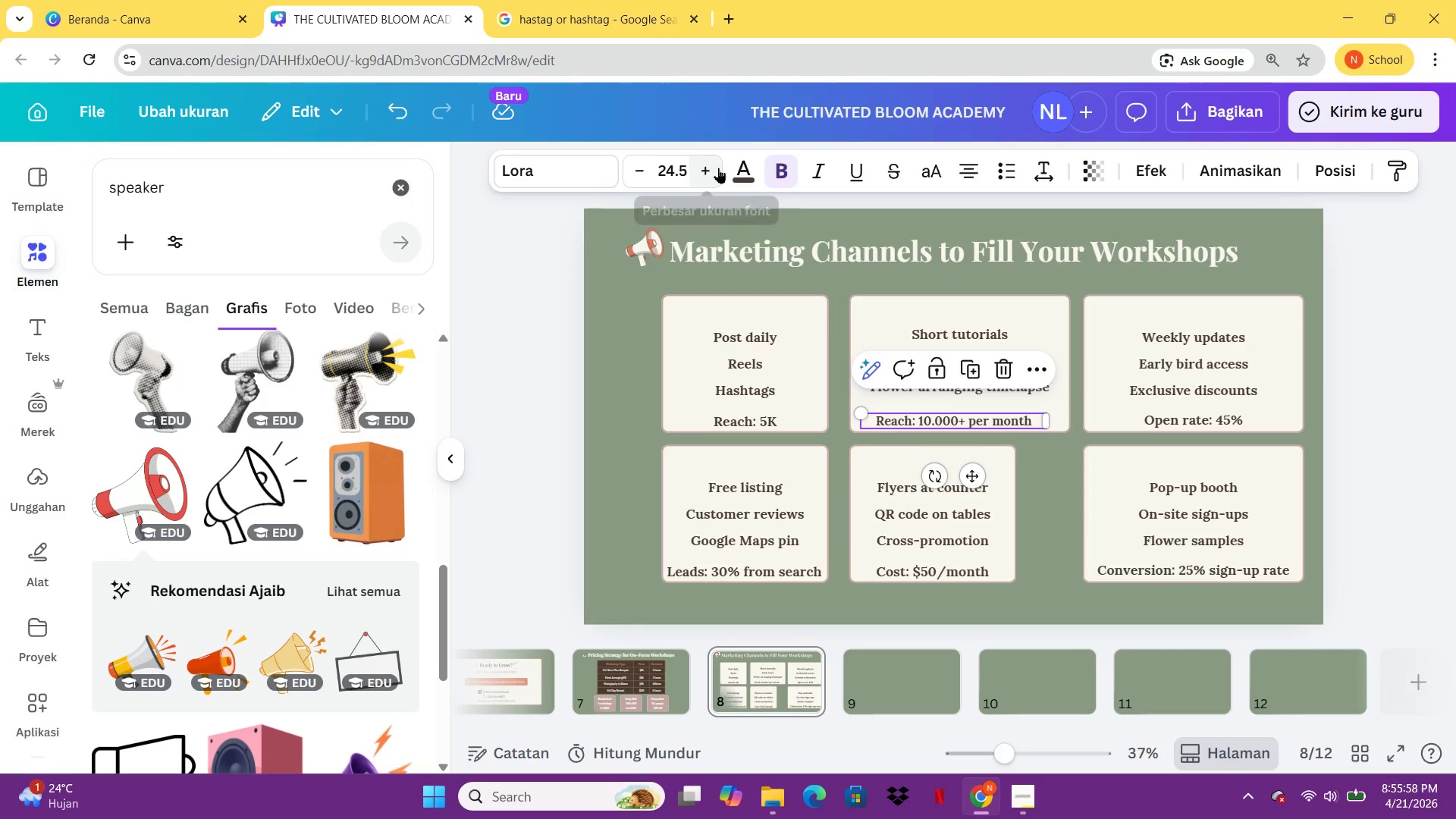 
double_click([718, 168])
 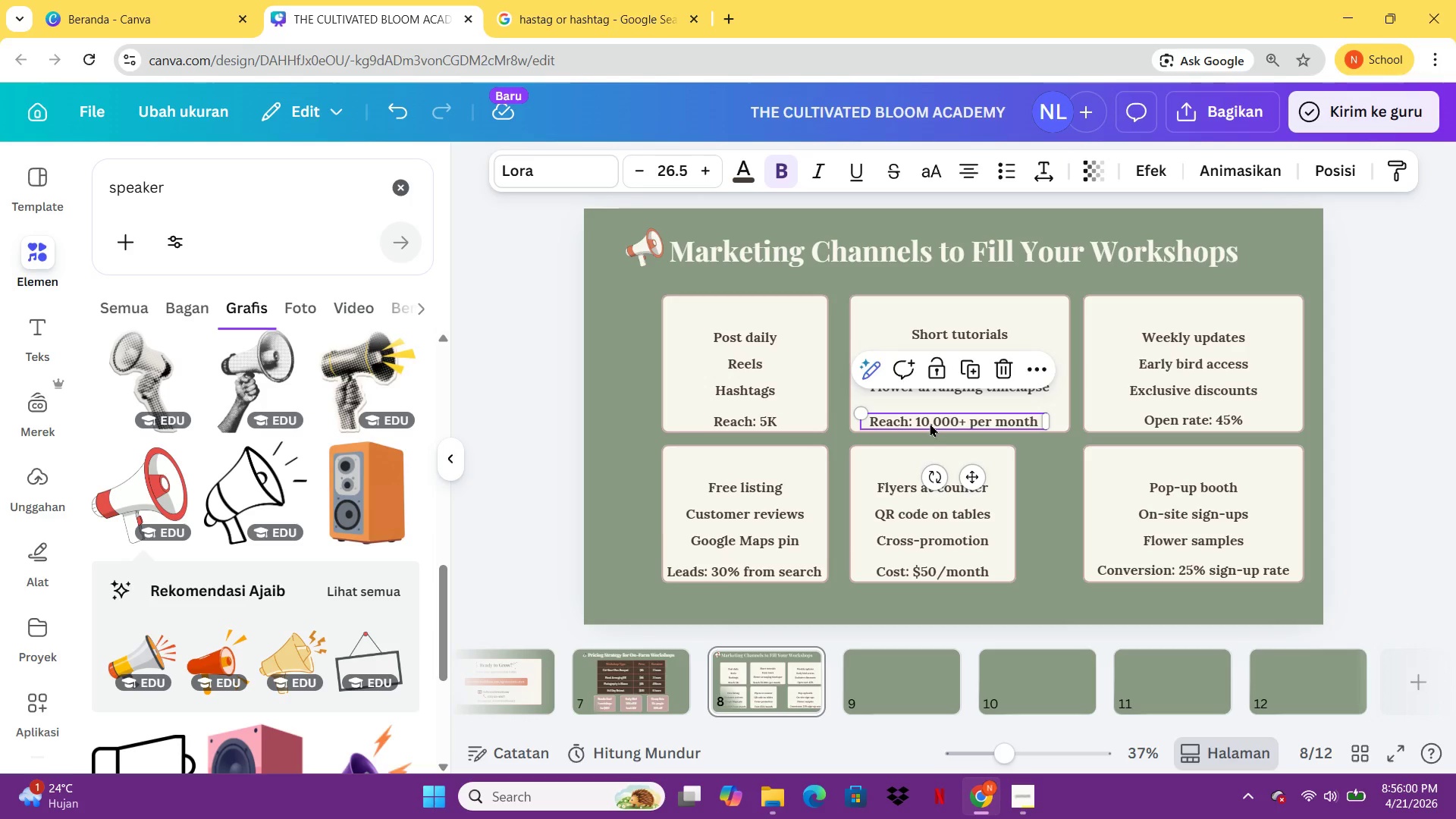 
left_click_drag(start_coordinate=[930, 423], to_coordinate=[935, 422])
 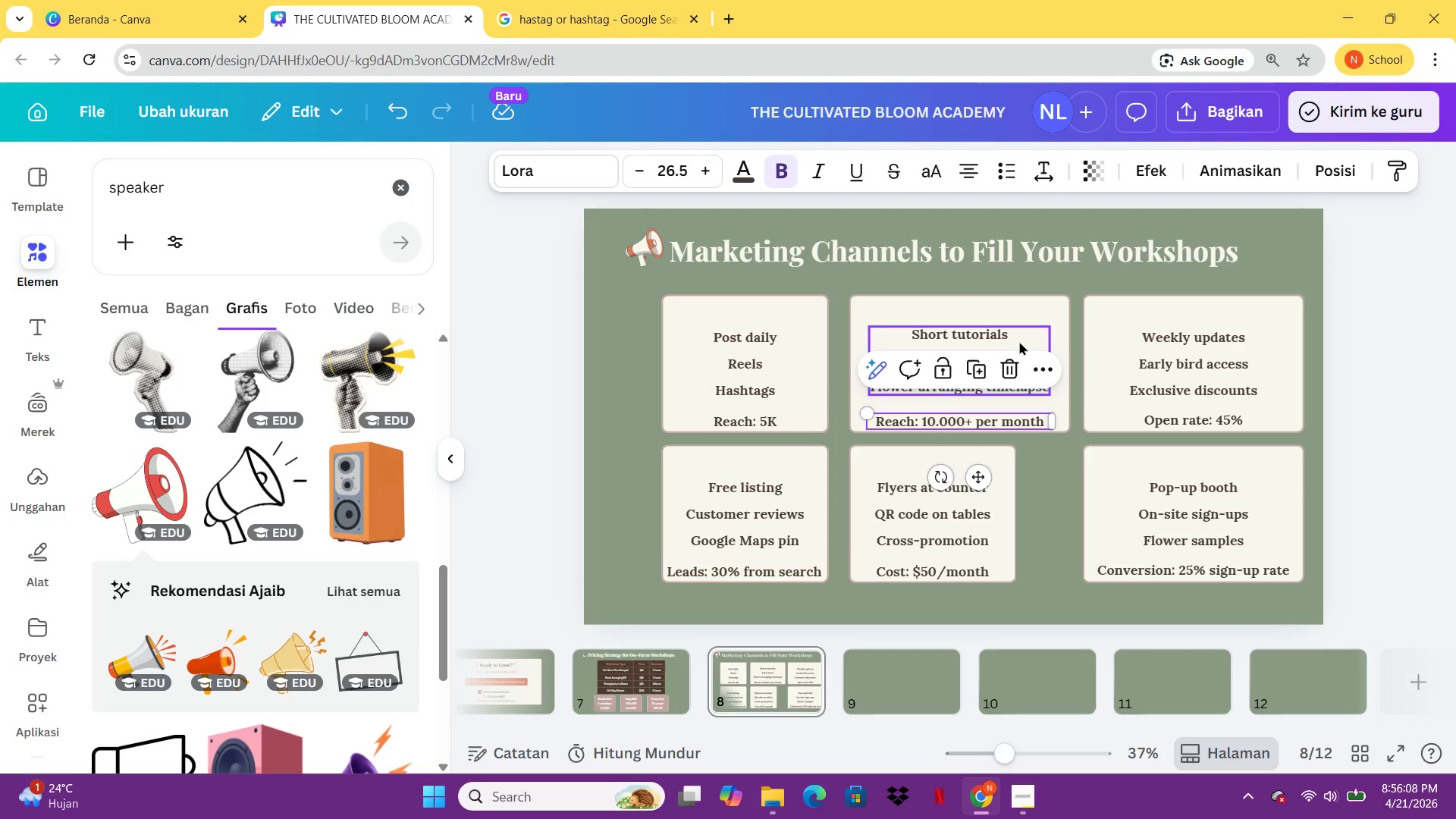 
left_click([1017, 341])
 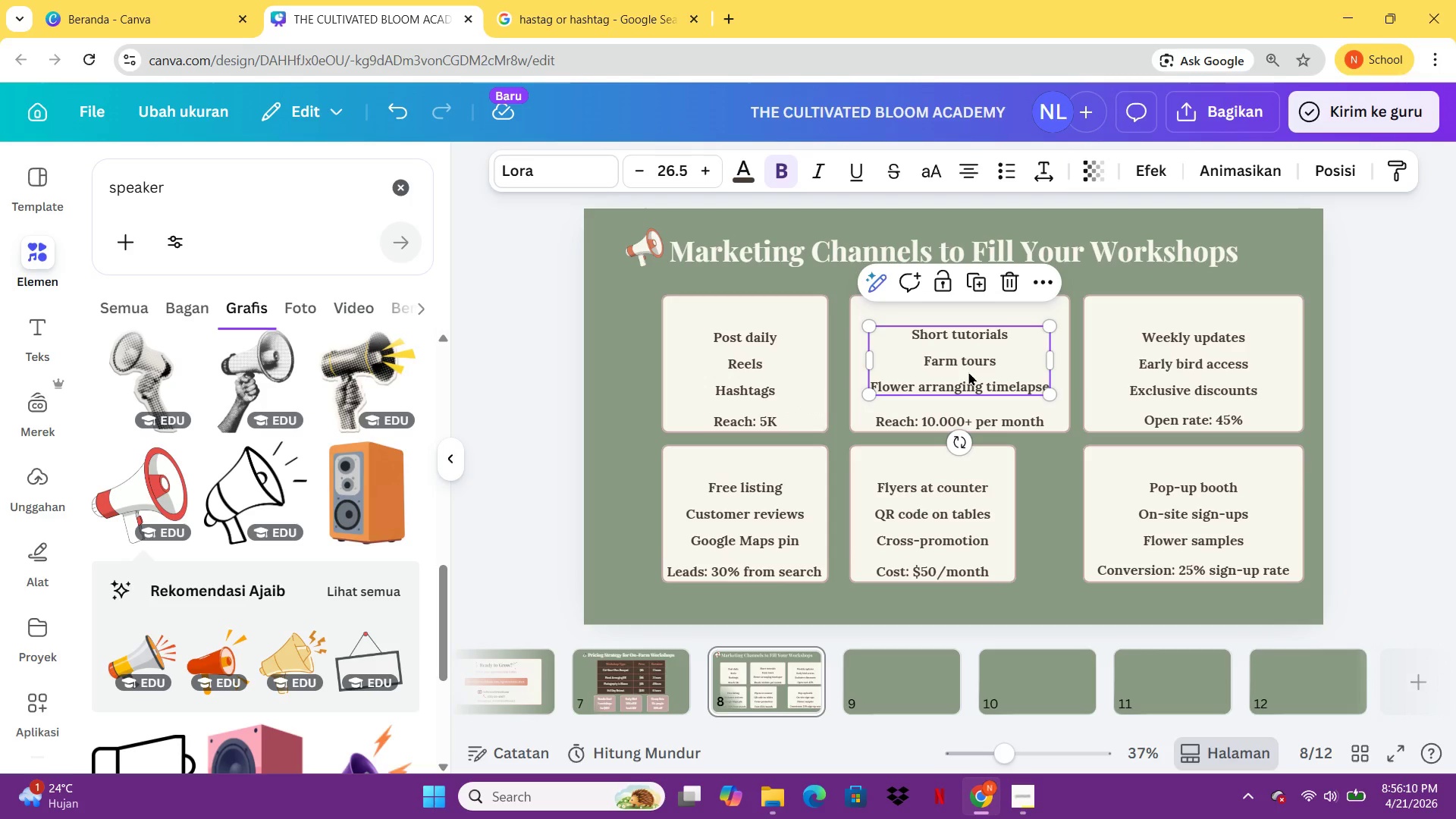 
key(ArrowRight)
 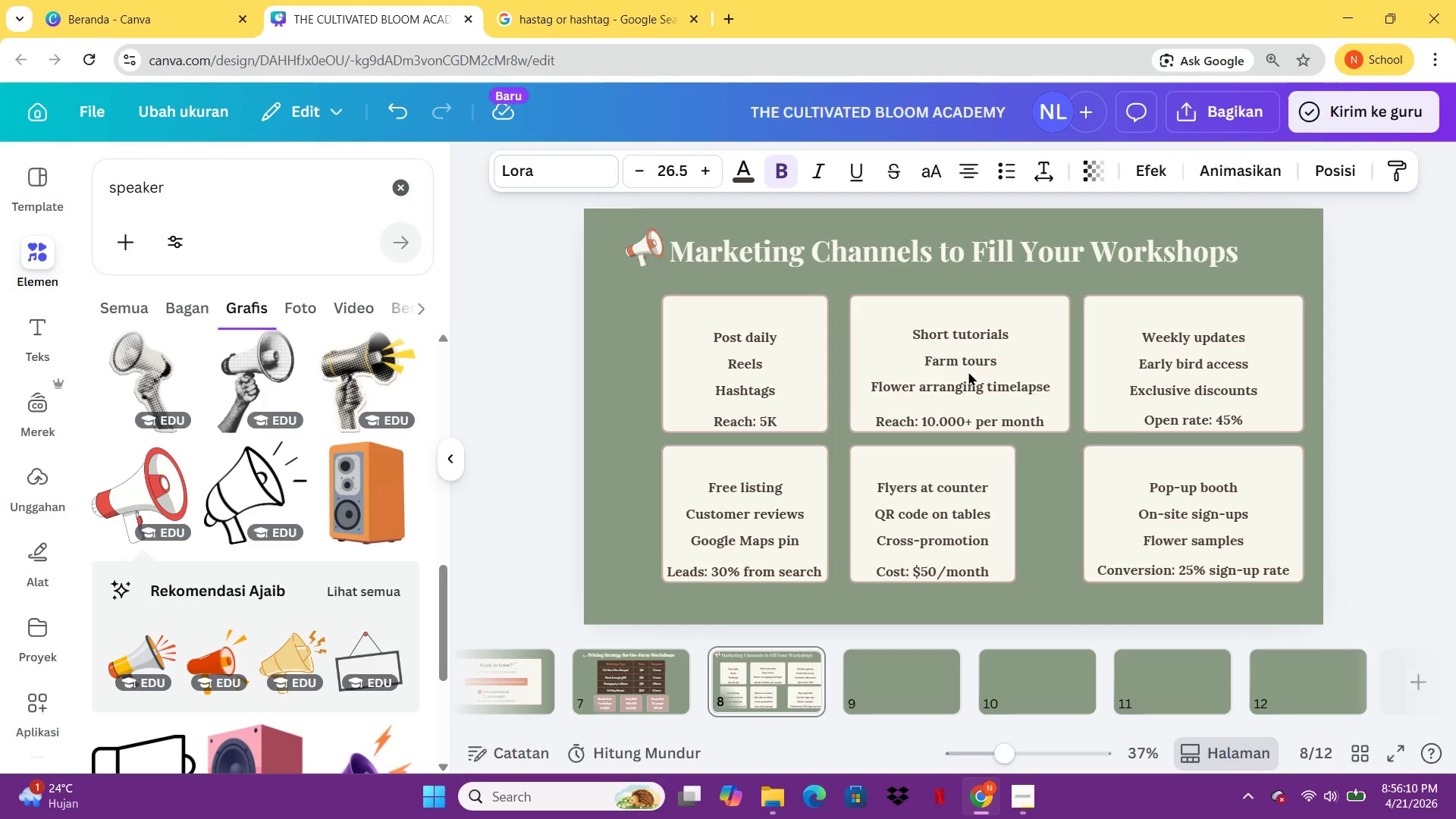 
key(ArrowRight)
 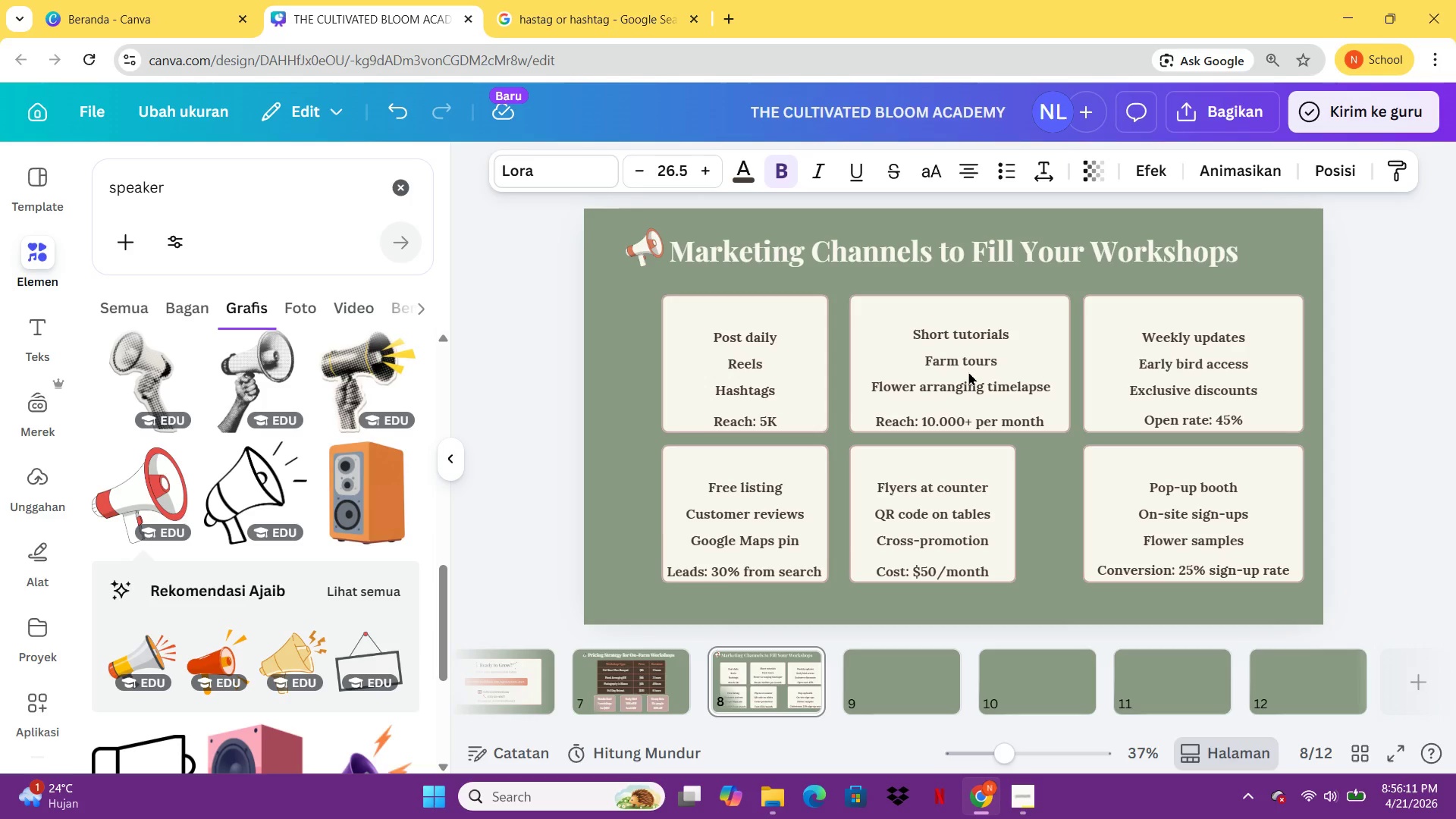 
key(ArrowRight)
 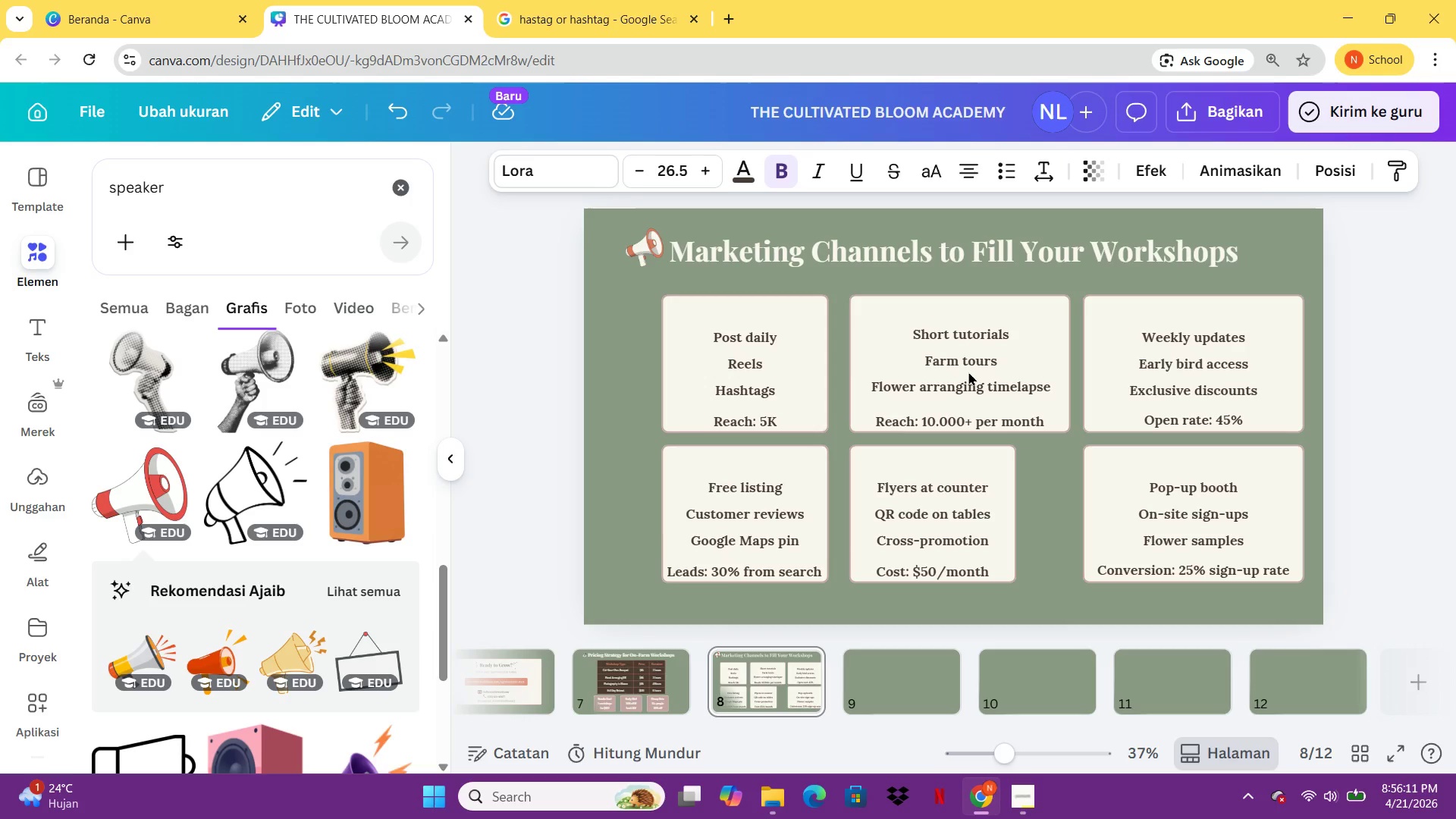 
key(ArrowRight)
 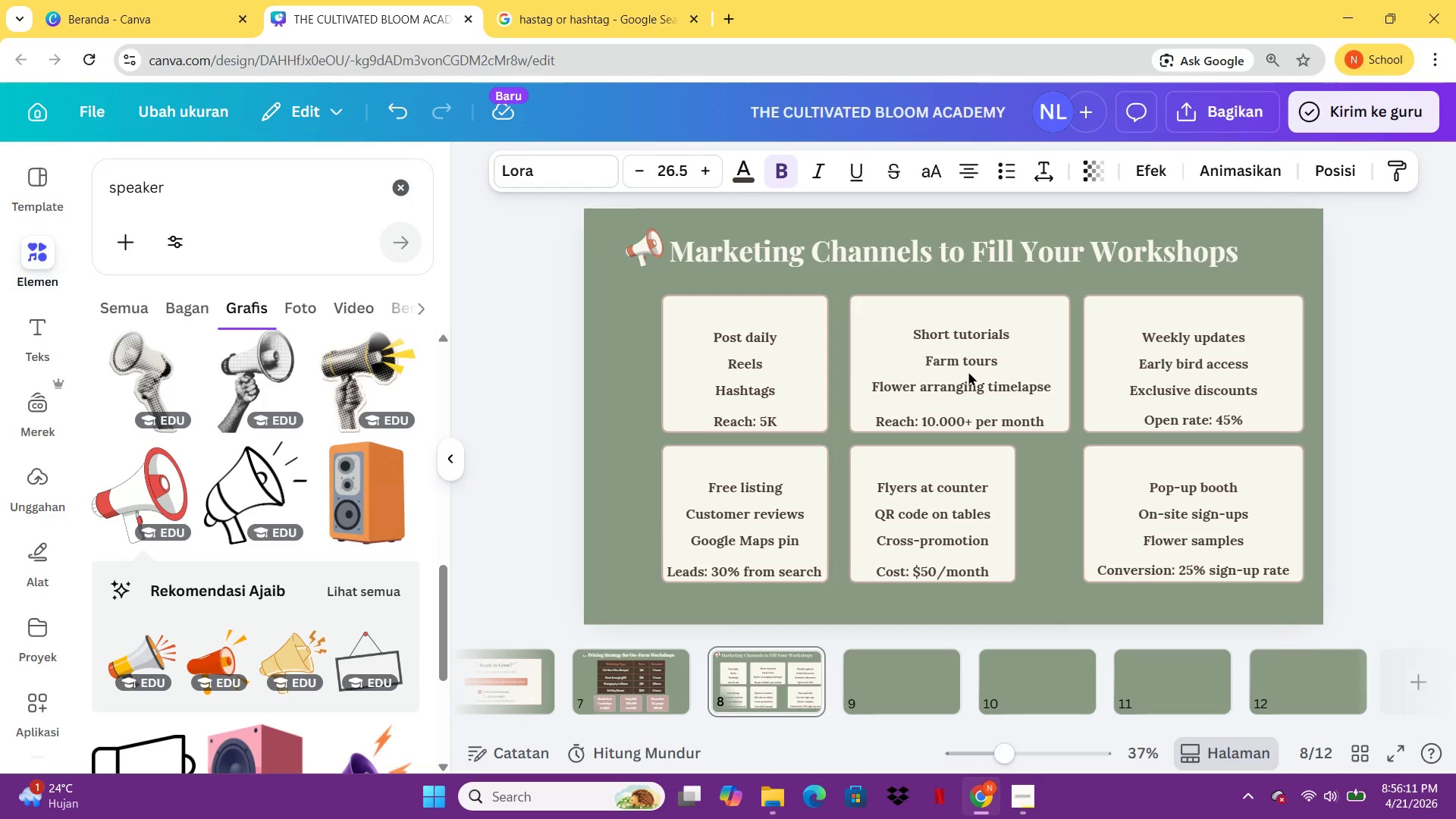 
key(ArrowRight)
 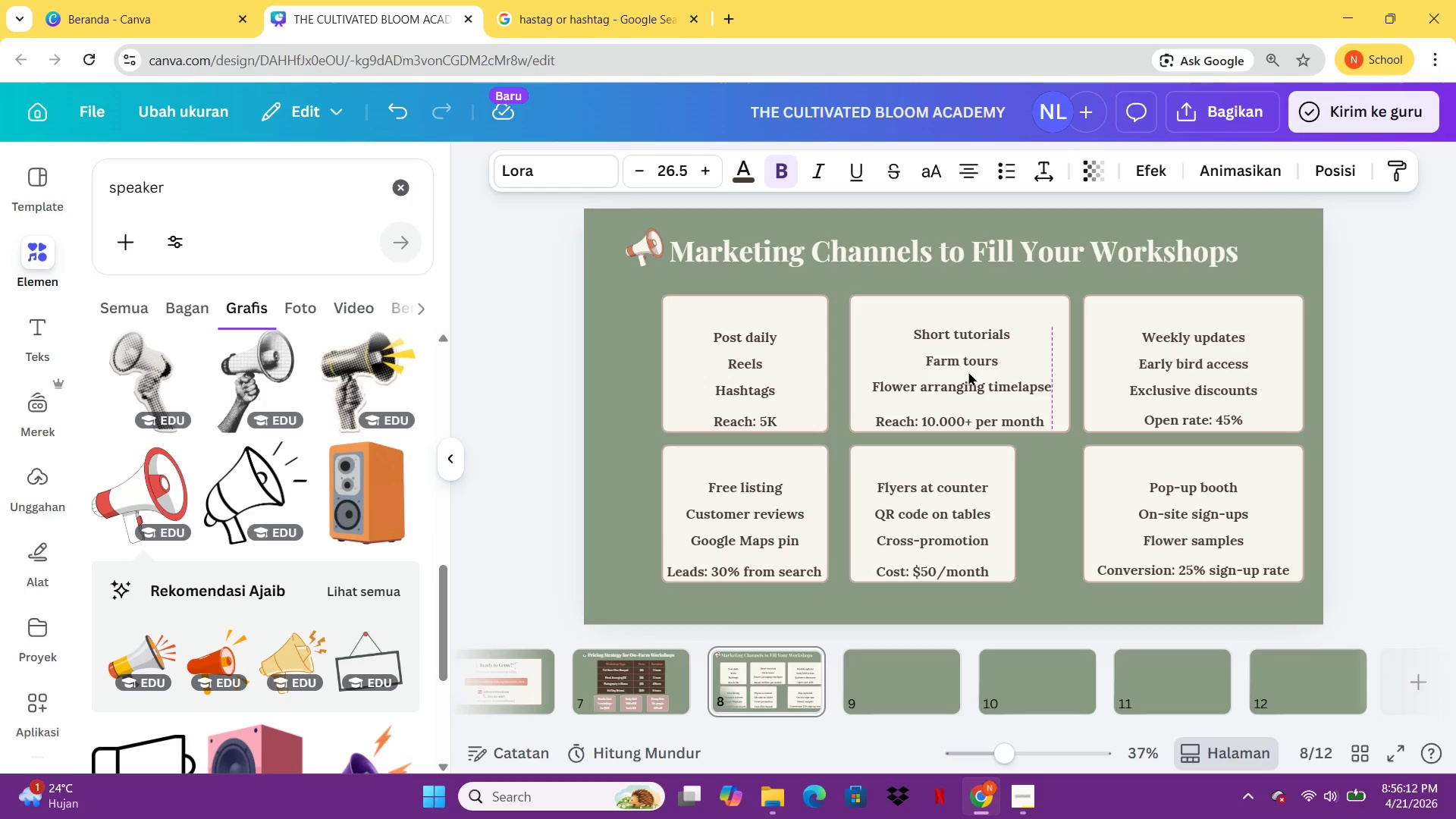 
key(ArrowRight)
 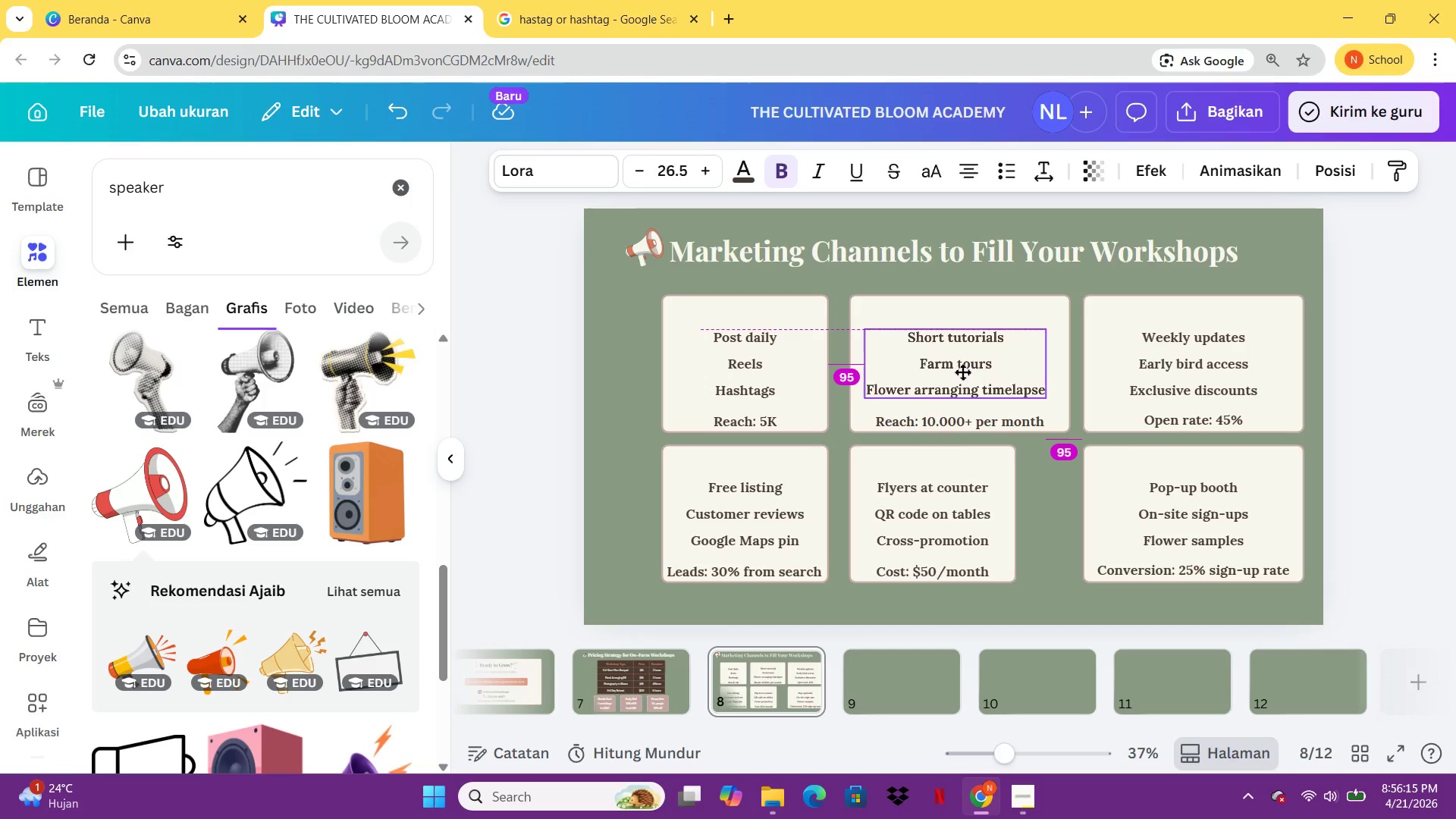 
wait(8.59)
 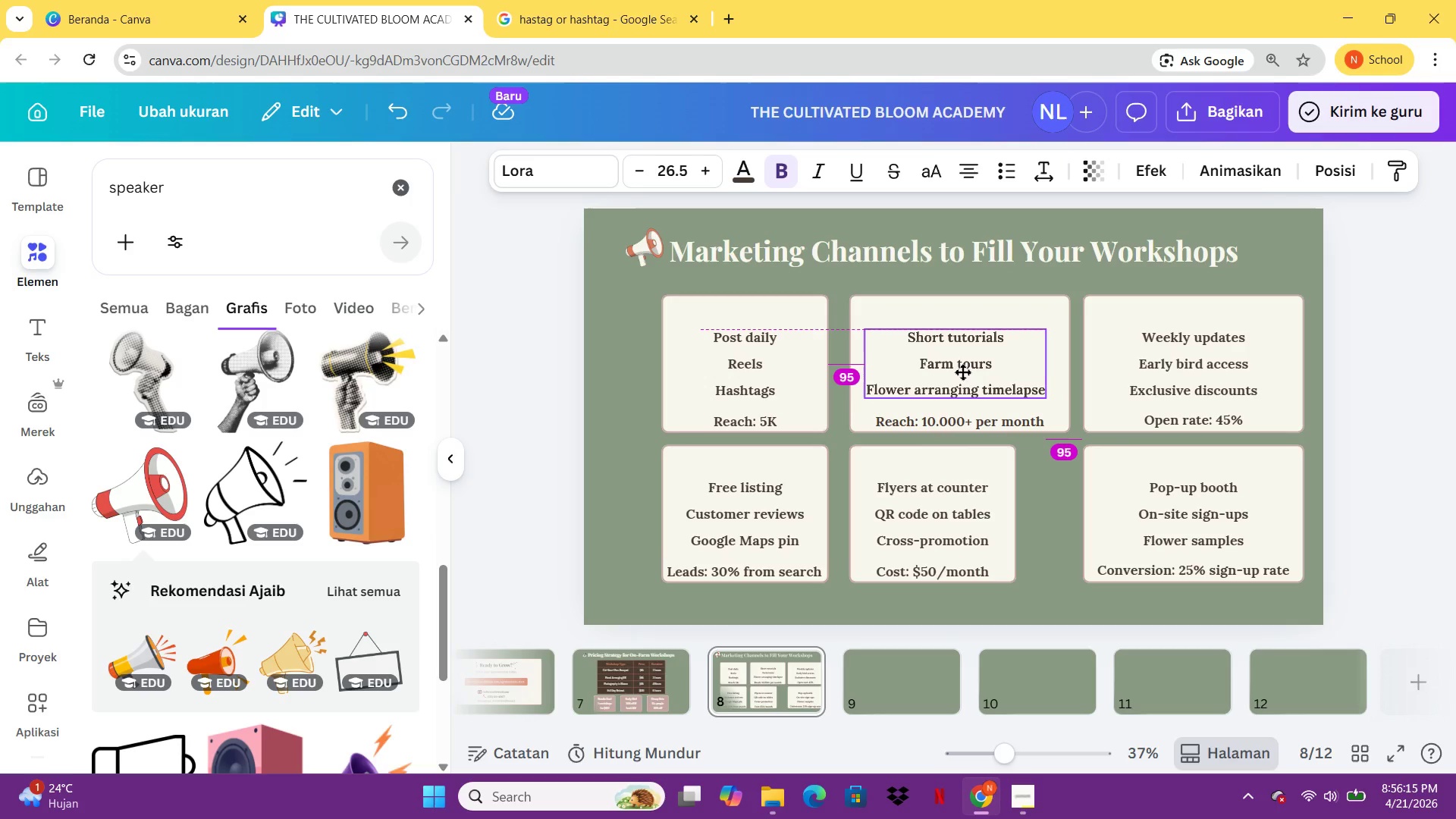 
left_click([966, 472])
 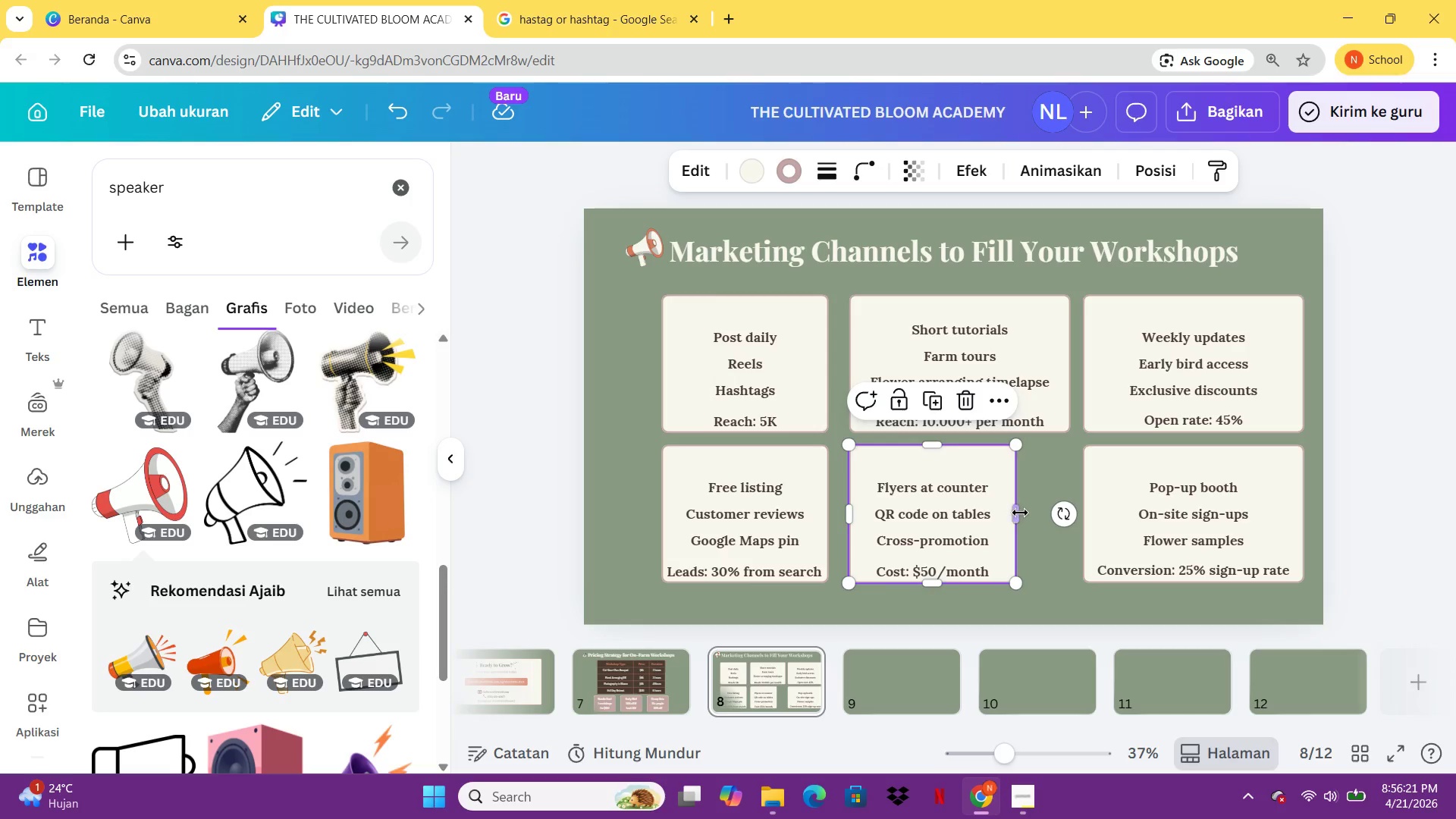 
left_click_drag(start_coordinate=[1018, 513], to_coordinate=[1076, 511])
 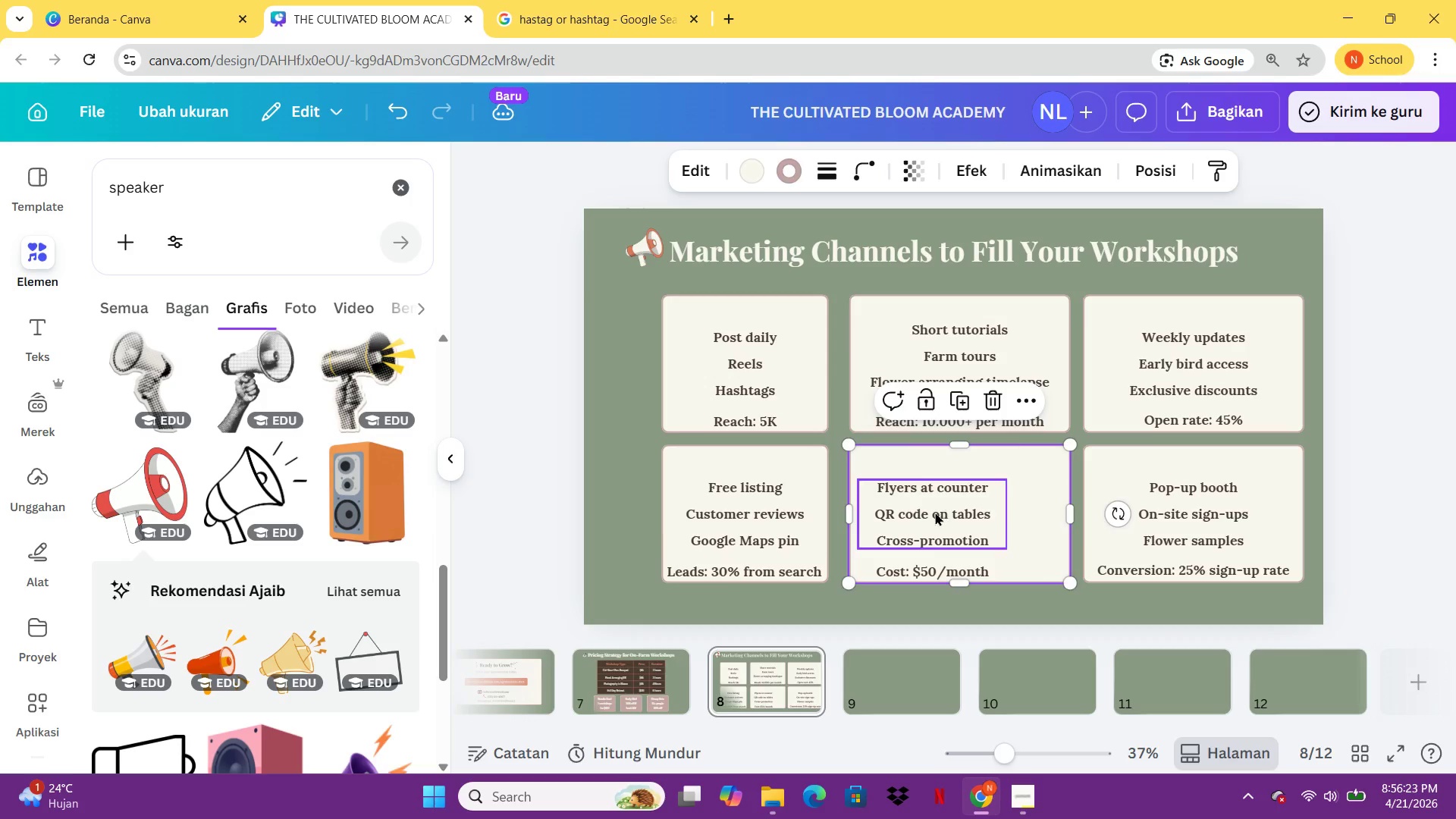 
left_click_drag(start_coordinate=[934, 512], to_coordinate=[965, 504])
 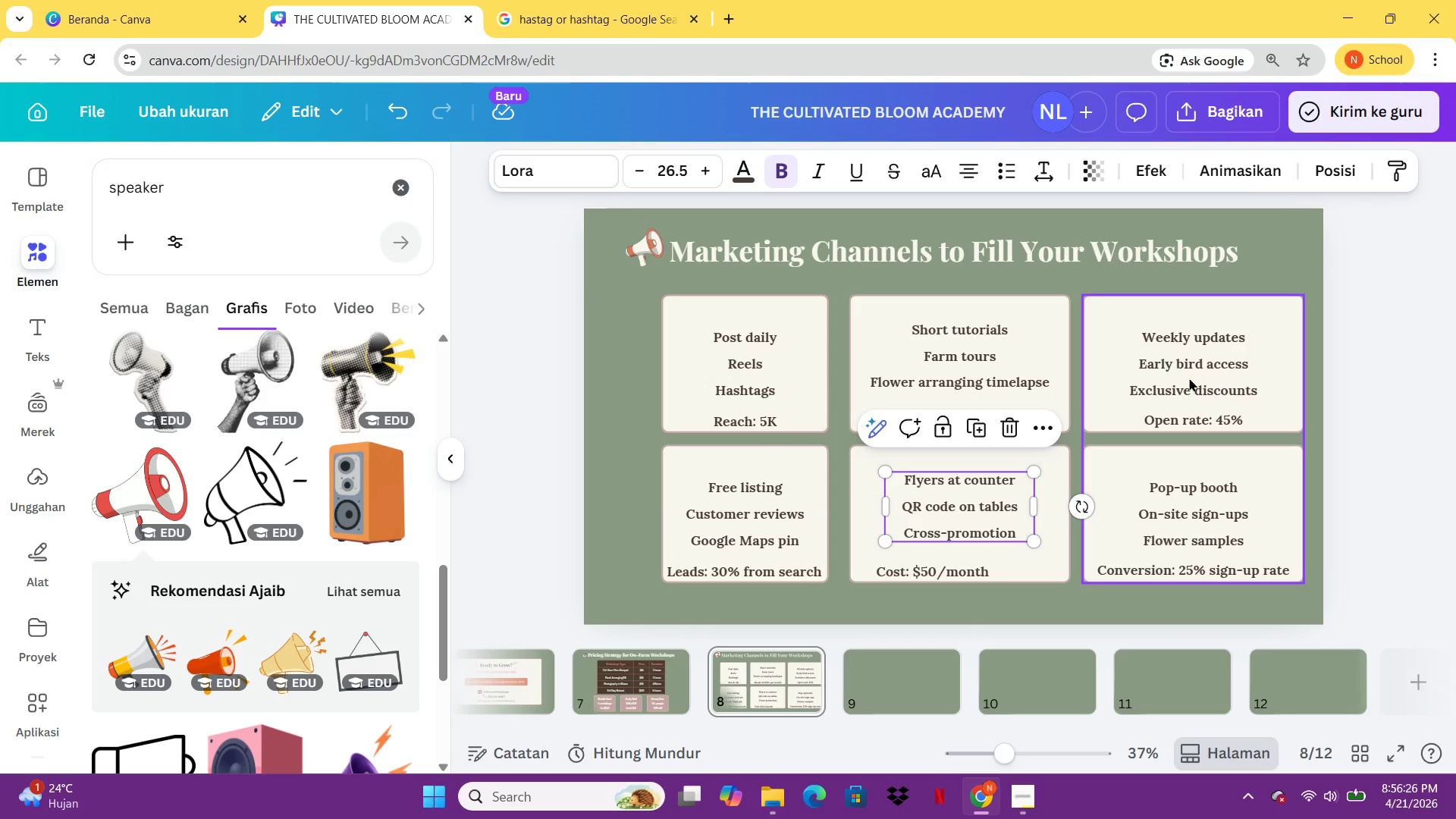 
left_click([1192, 375])
 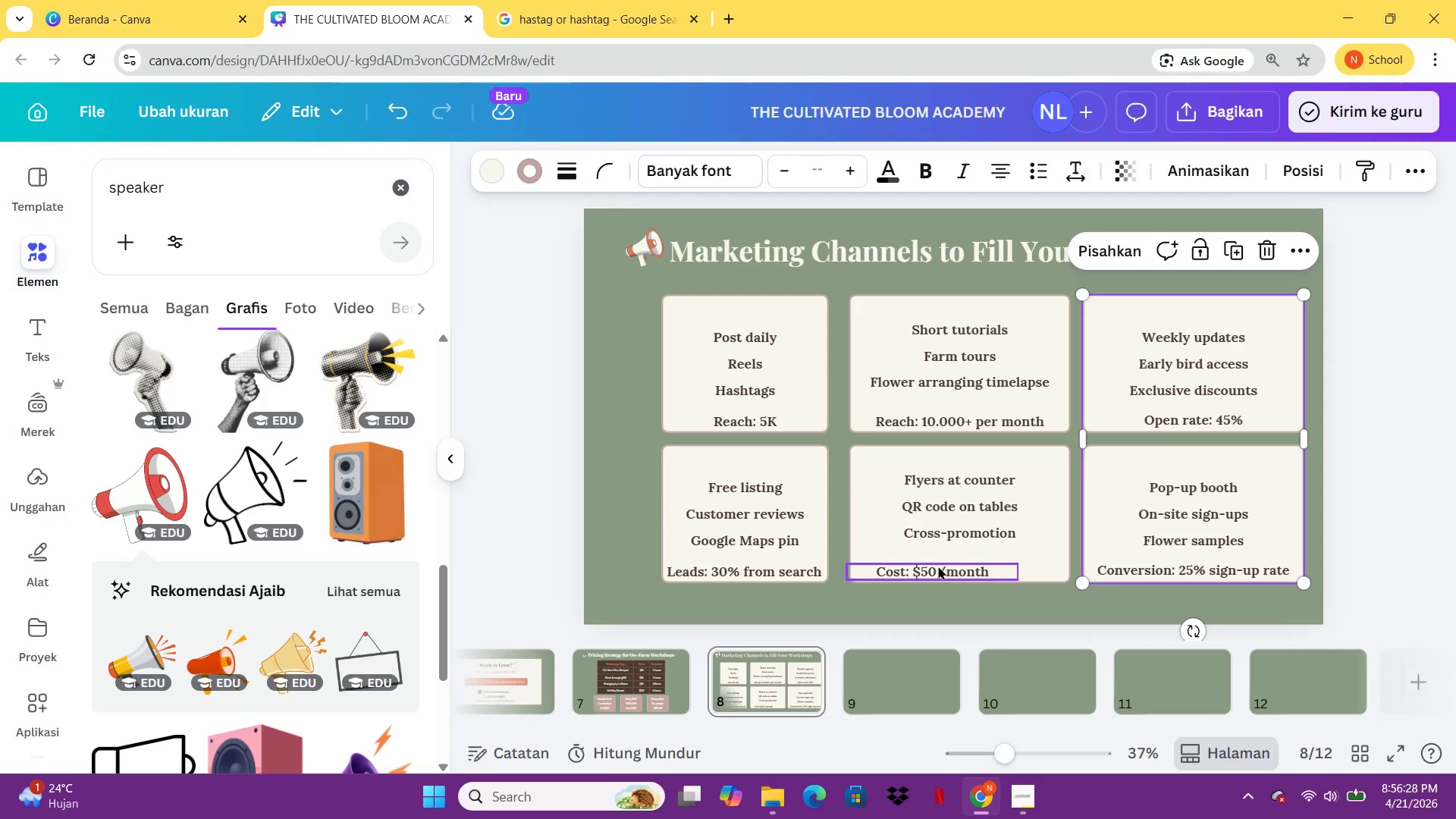 
left_click_drag(start_coordinate=[935, 570], to_coordinate=[964, 566])
 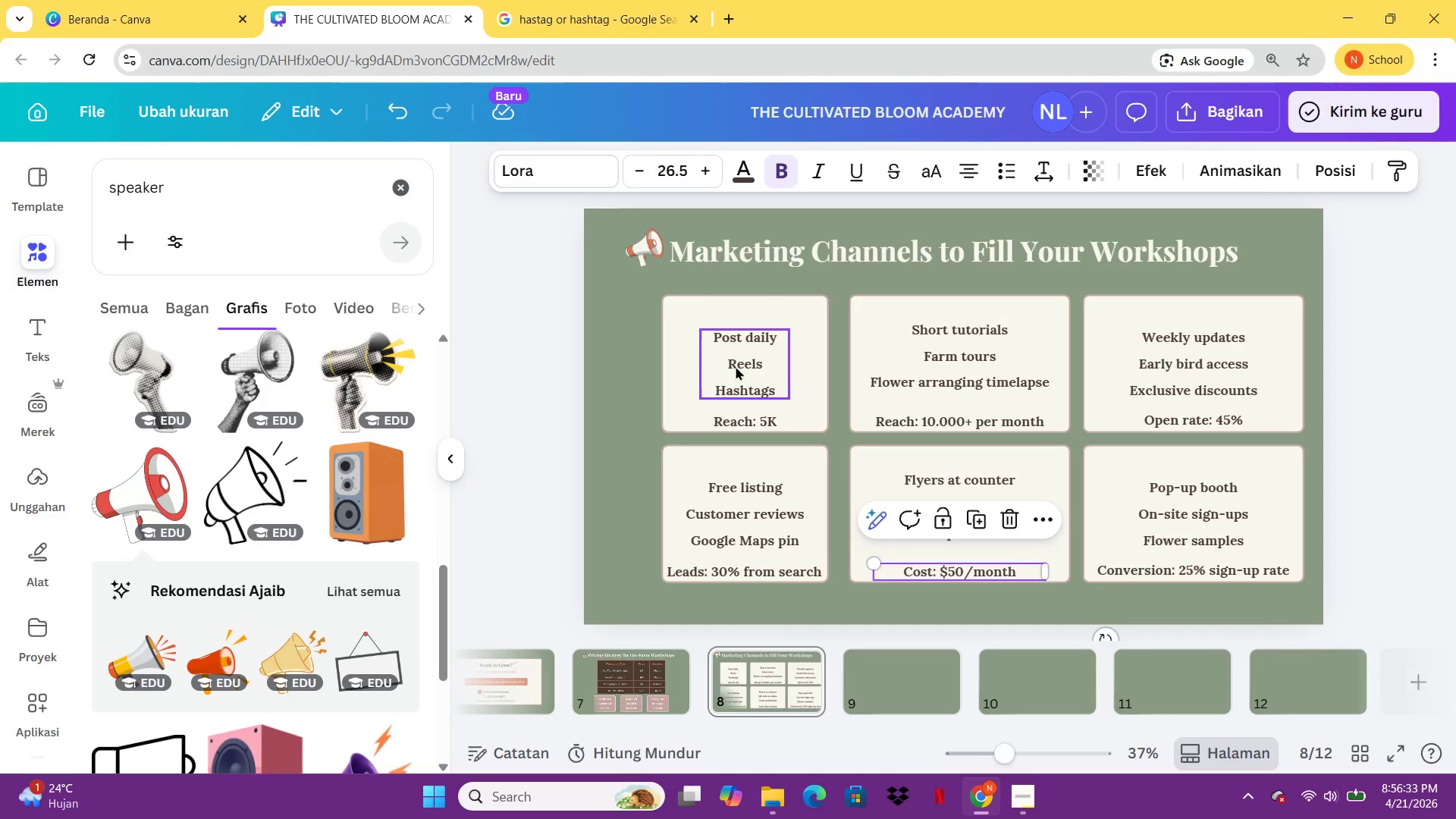 
left_click([736, 366])
 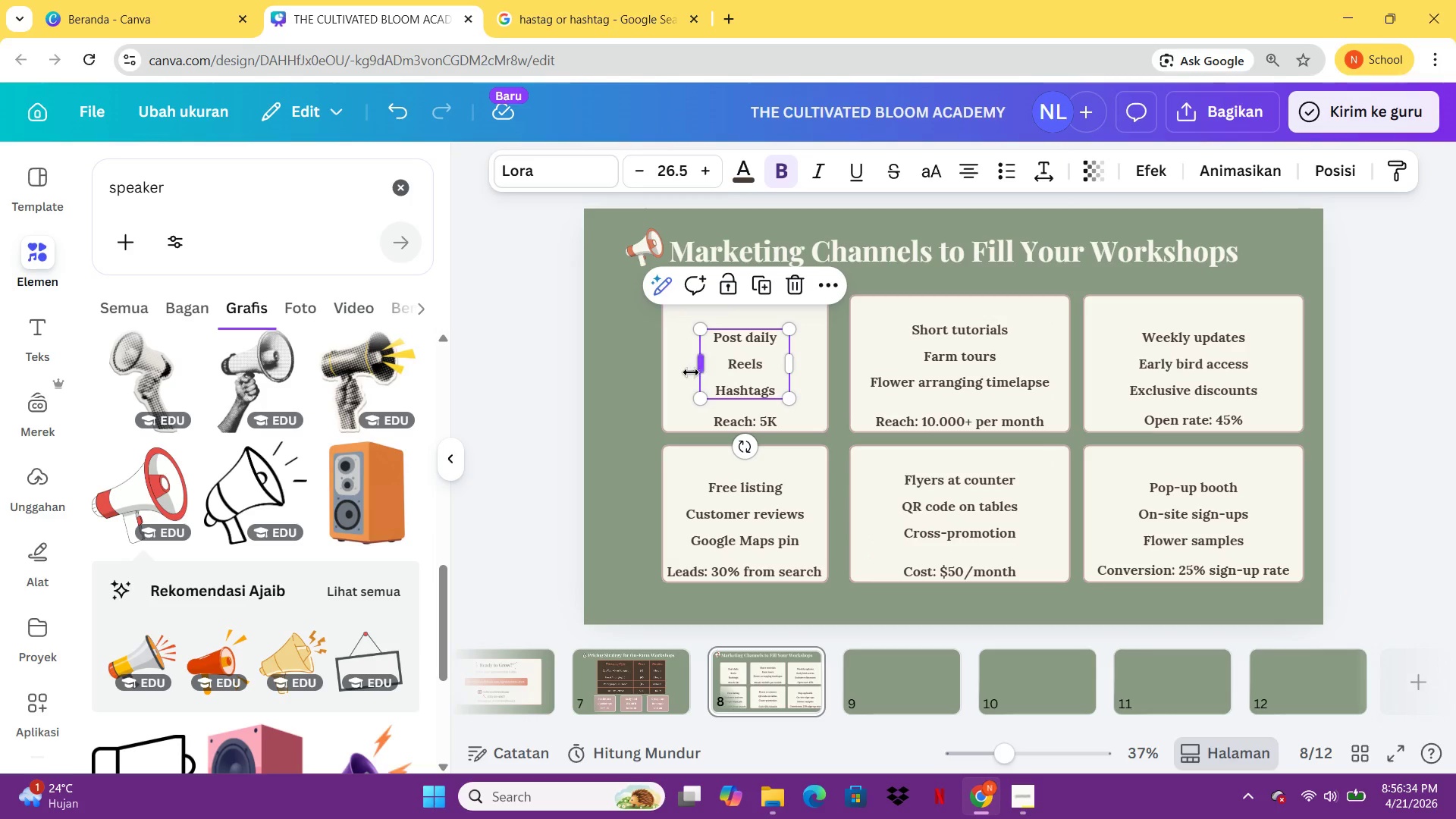 
left_click([677, 374])
 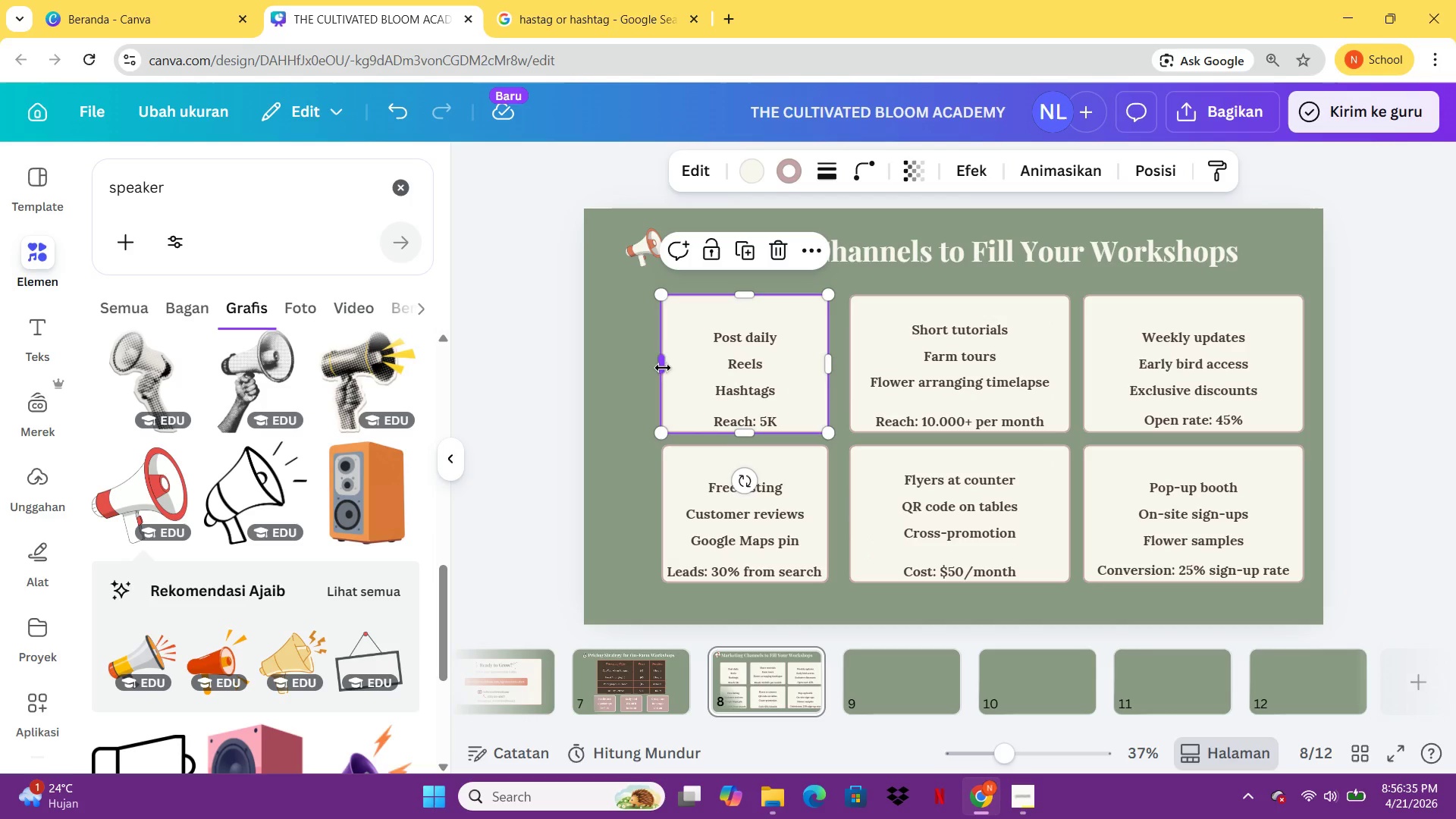 
left_click_drag(start_coordinate=[657, 366], to_coordinate=[617, 362])
 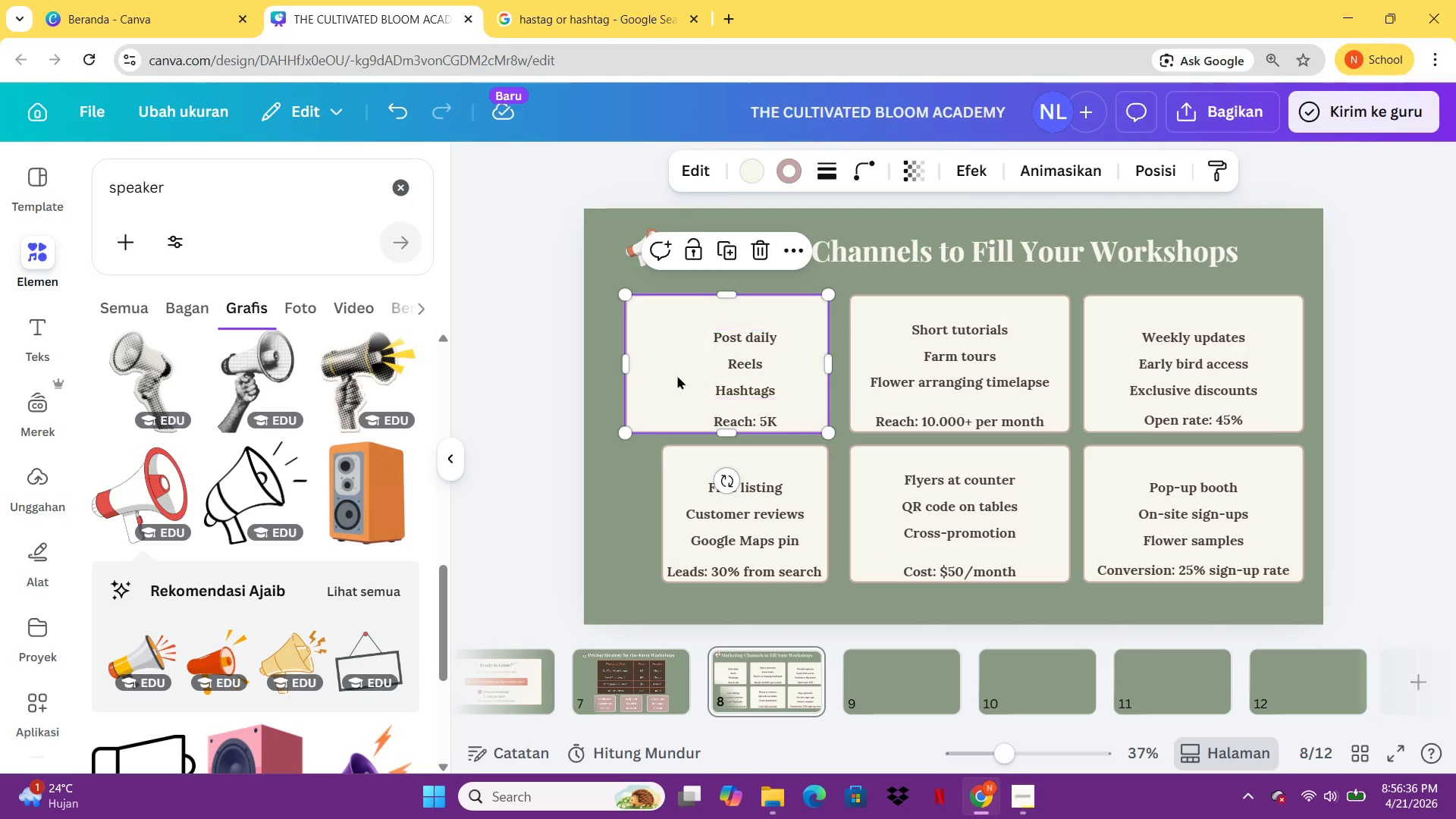 
left_click_drag(start_coordinate=[674, 375], to_coordinate=[897, 340])
 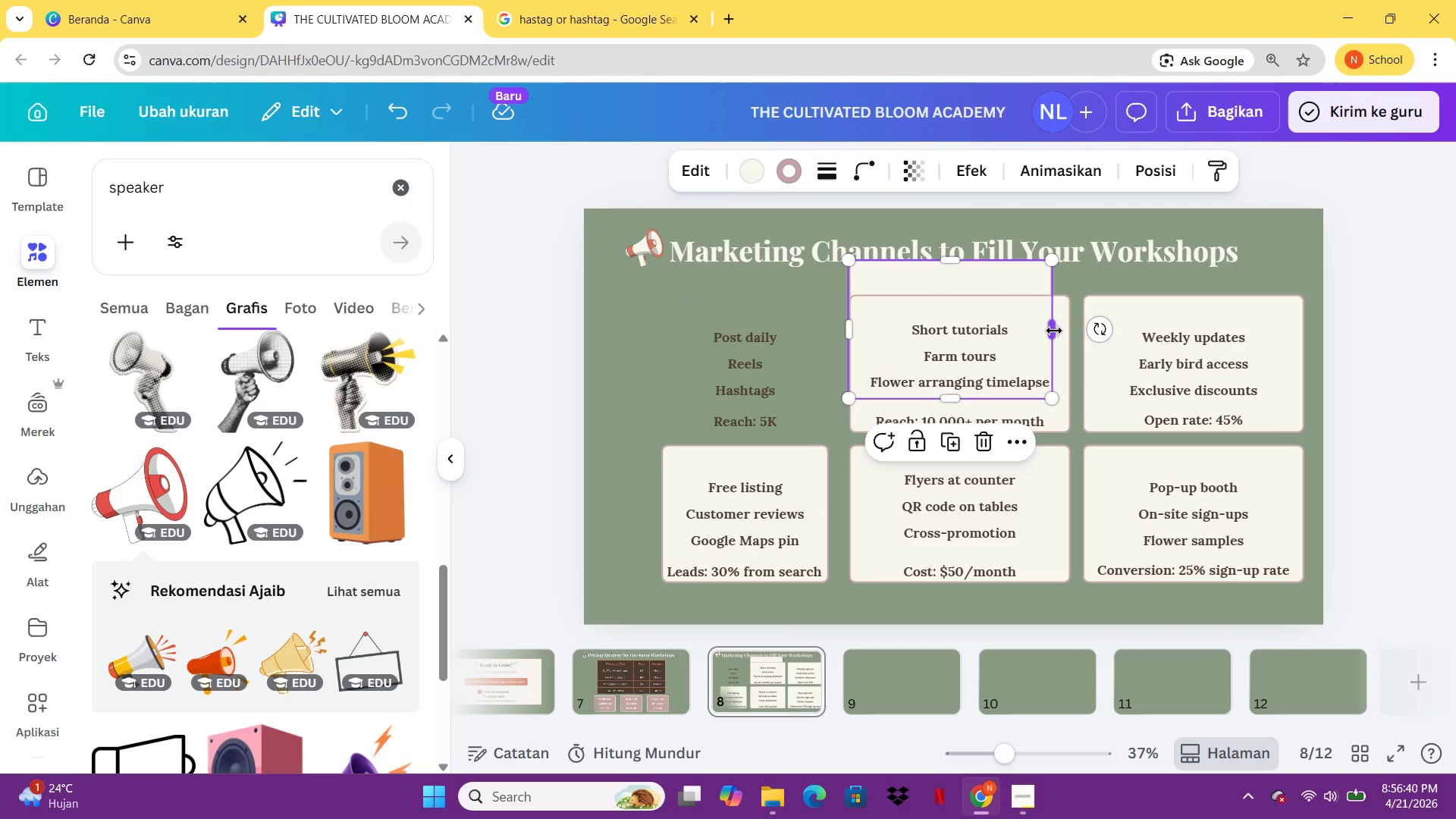 
left_click_drag(start_coordinate=[1054, 331], to_coordinate=[1072, 331])
 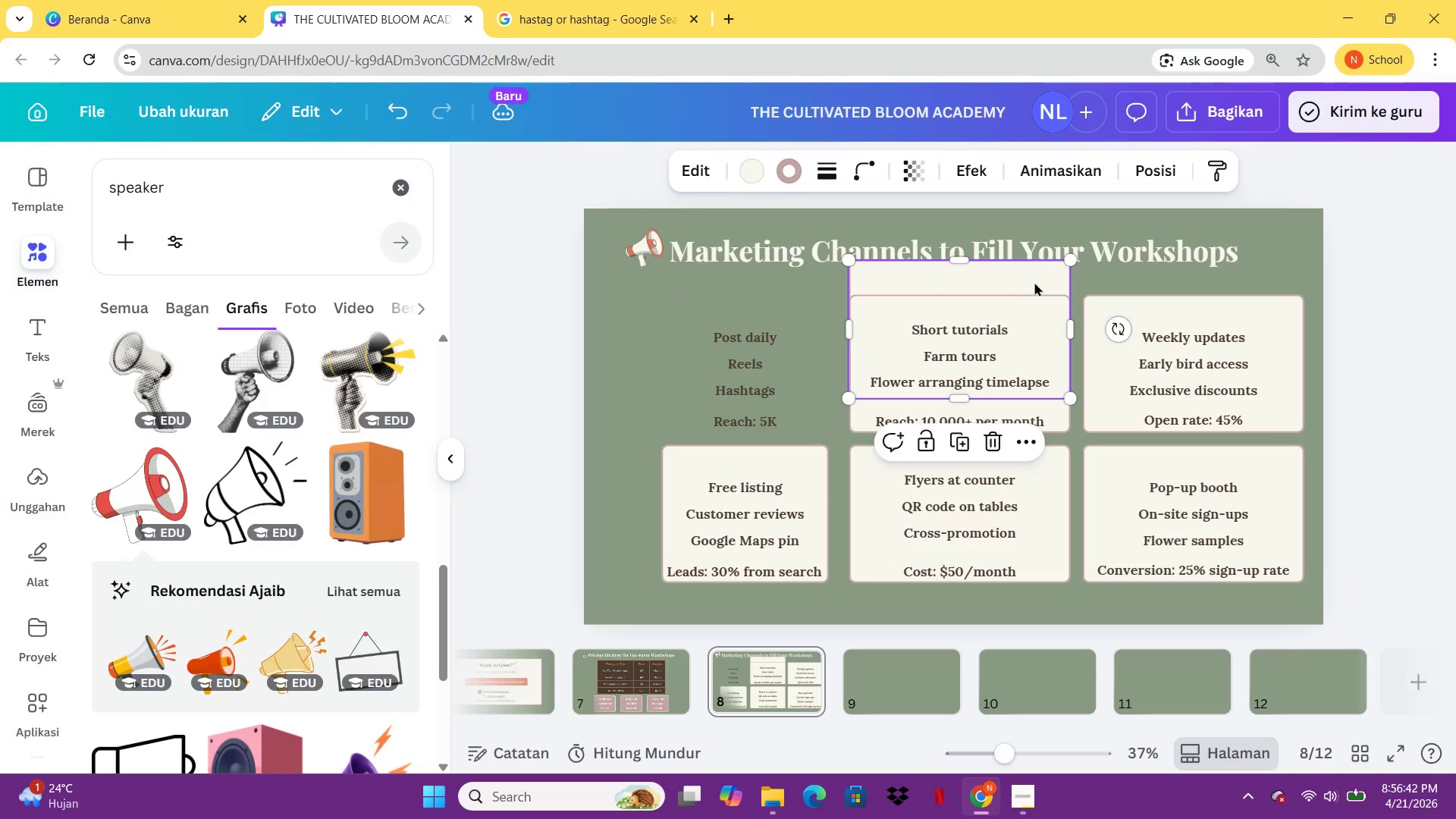 
left_click_drag(start_coordinate=[1034, 282], to_coordinate=[804, 318])
 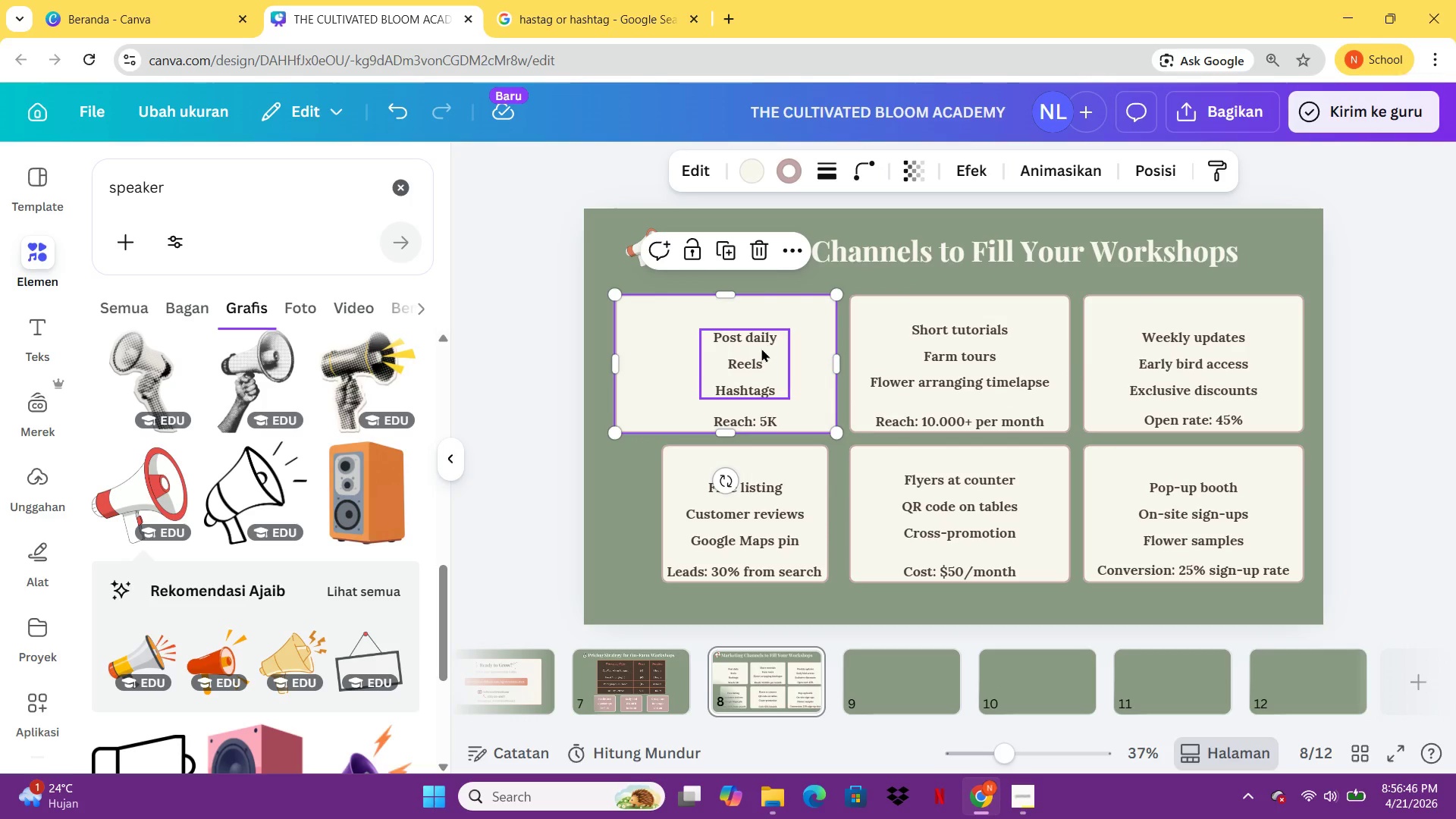 
left_click_drag(start_coordinate=[761, 348], to_coordinate=[741, 345])
 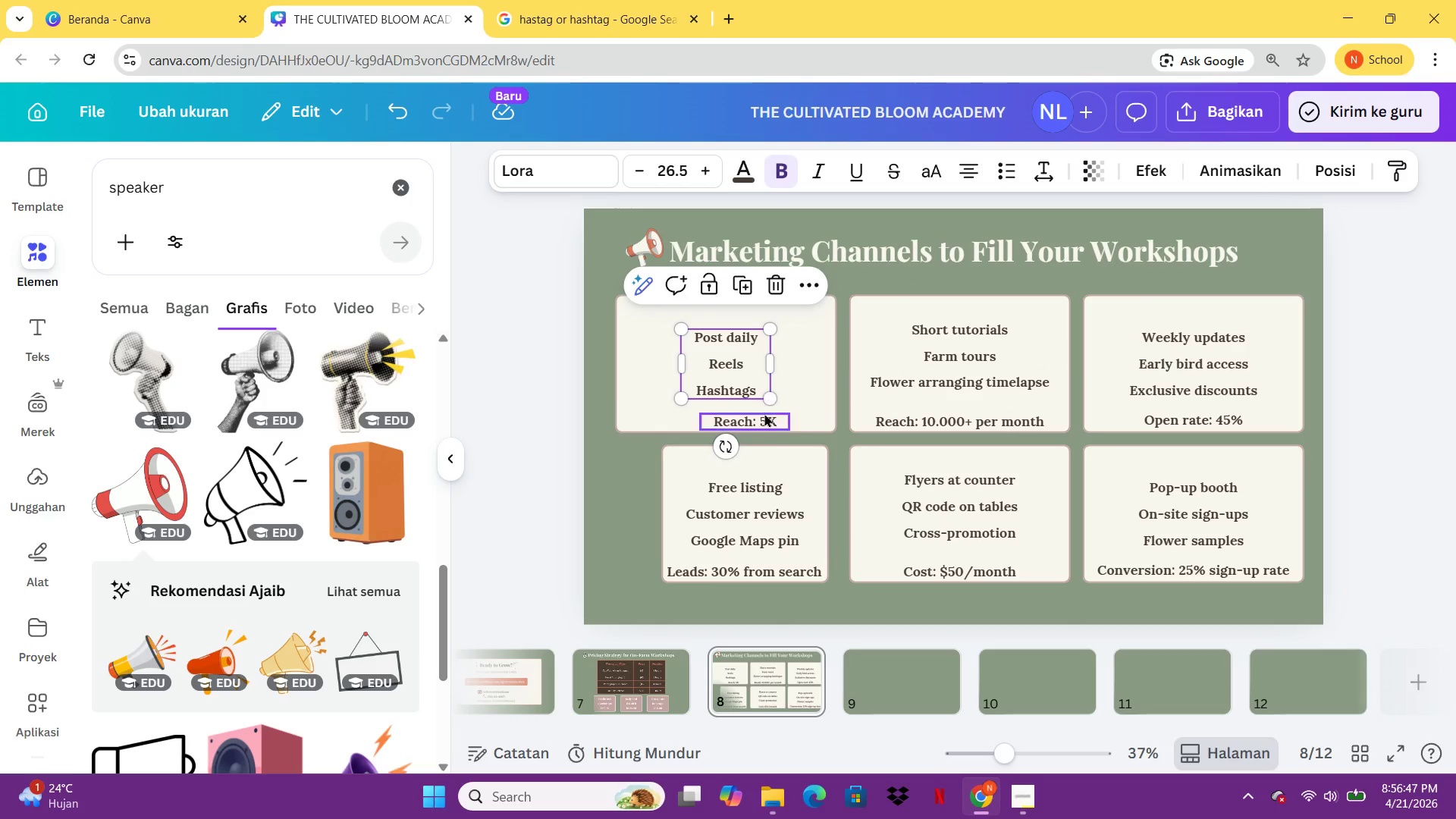 
left_click_drag(start_coordinate=[764, 414], to_coordinate=[744, 413])
 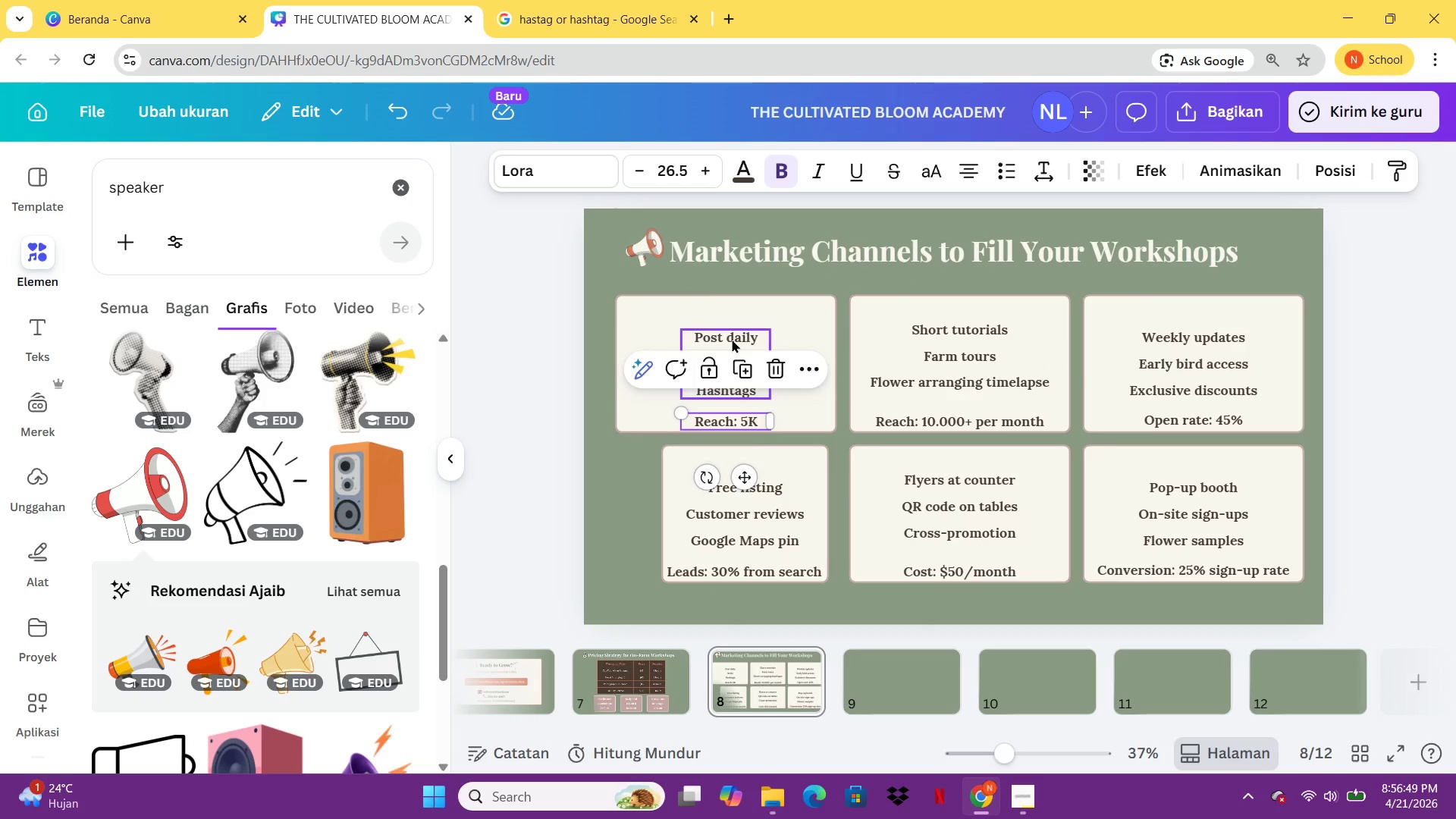 
left_click([732, 339])
 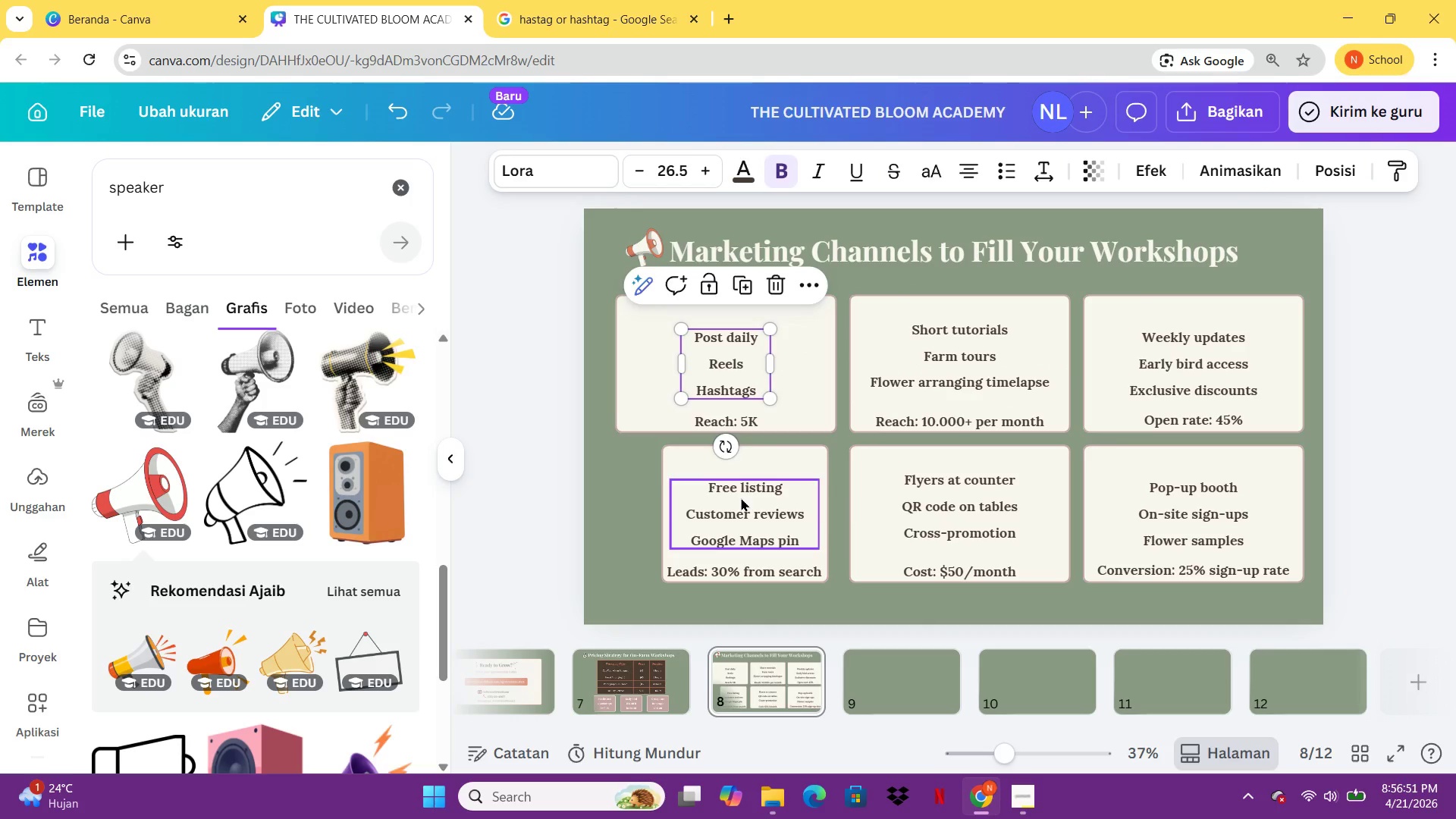 
double_click([708, 464])
 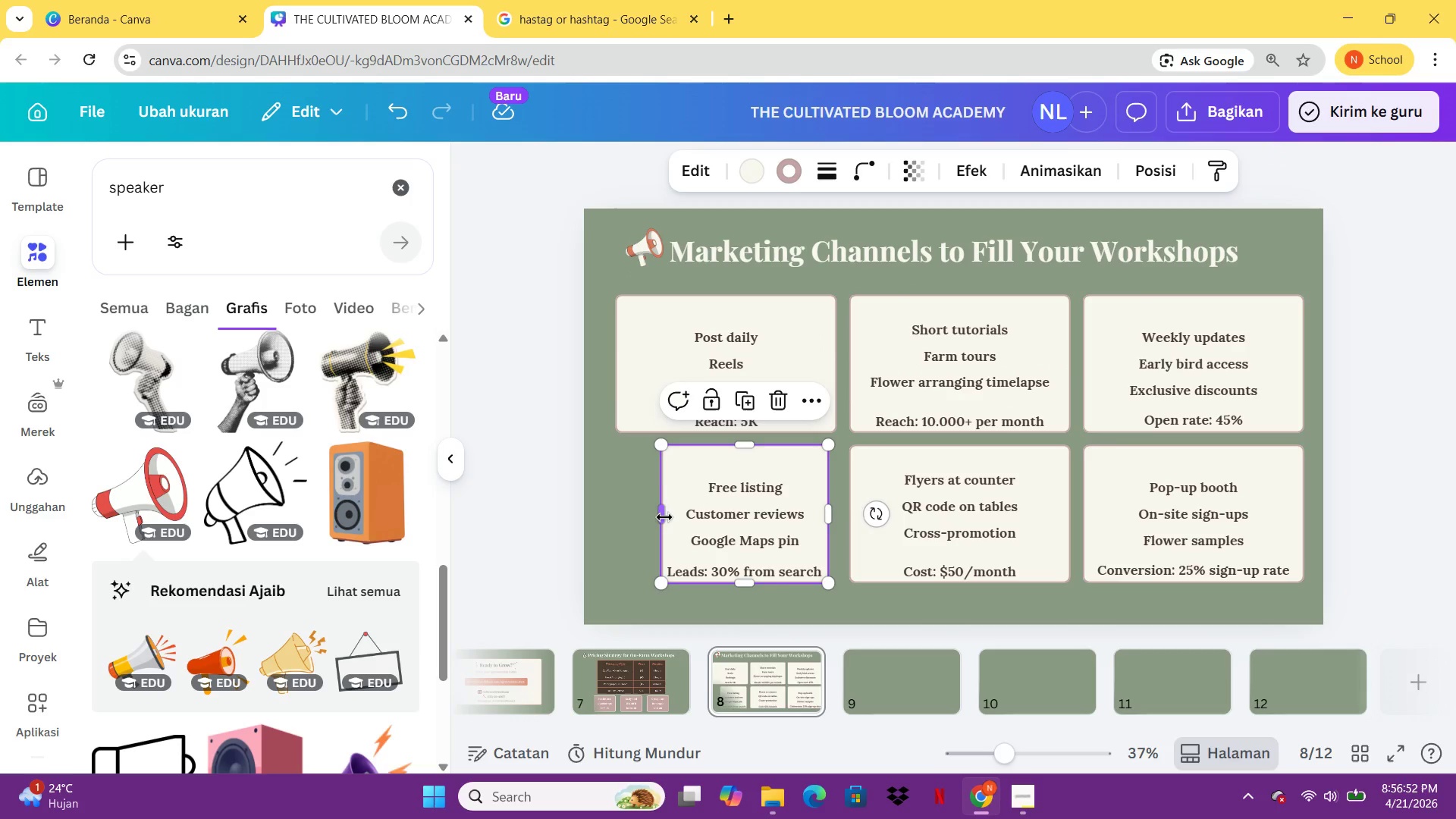 
left_click_drag(start_coordinate=[664, 517], to_coordinate=[617, 516])
 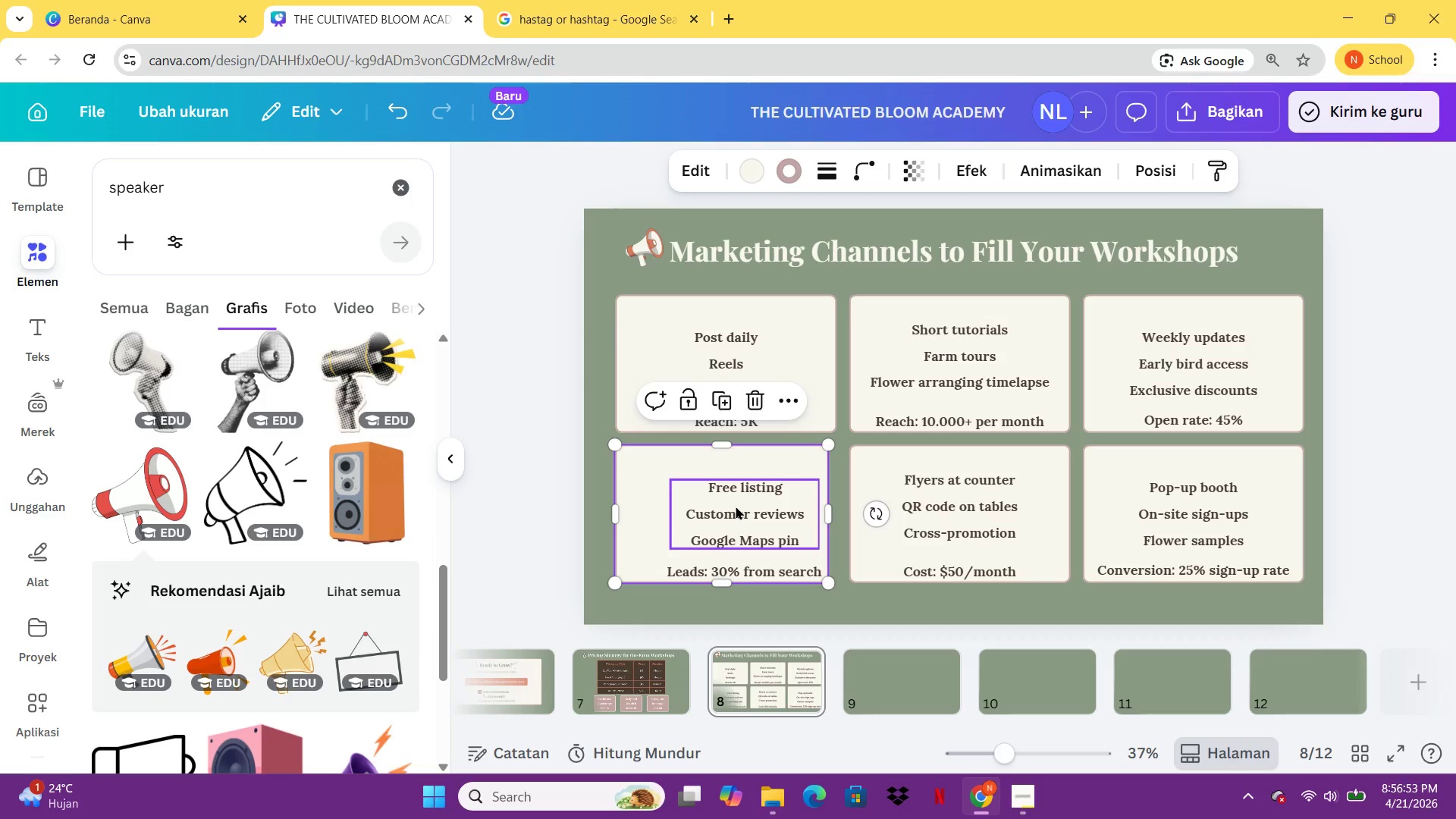 
left_click_drag(start_coordinate=[736, 506], to_coordinate=[714, 506])
 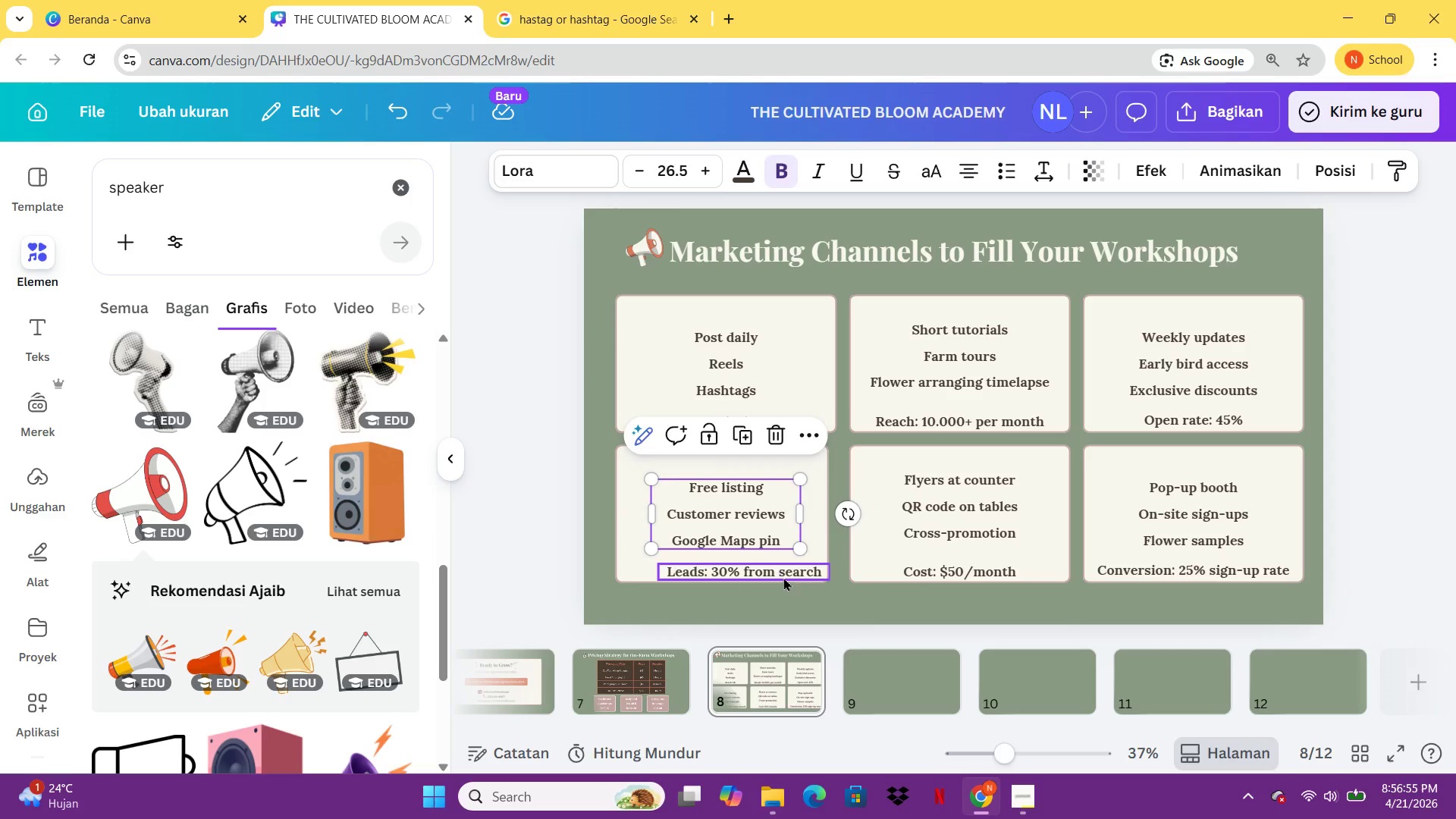 
left_click_drag(start_coordinate=[780, 571], to_coordinate=[756, 570])
 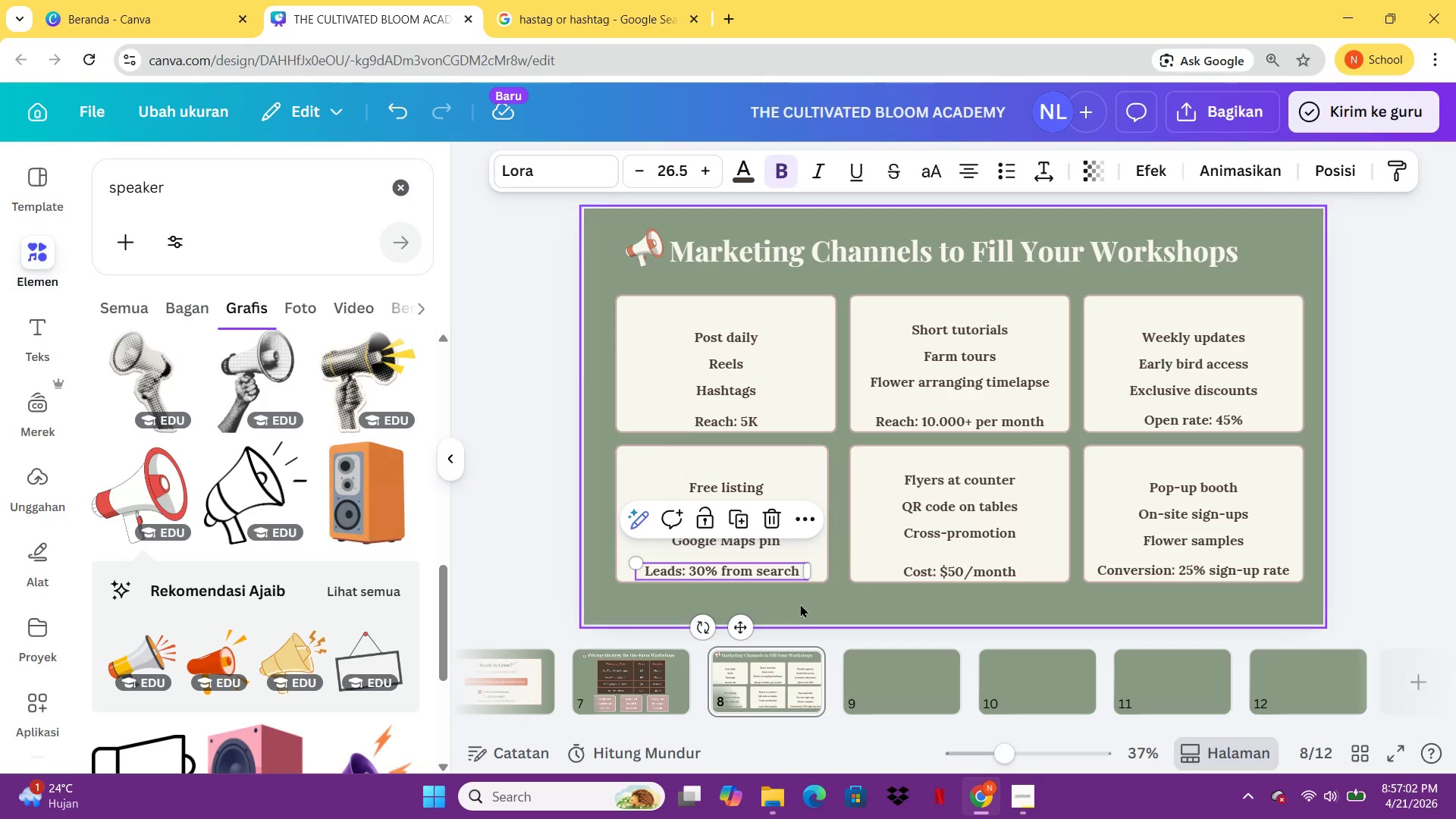 
left_click([802, 604])
 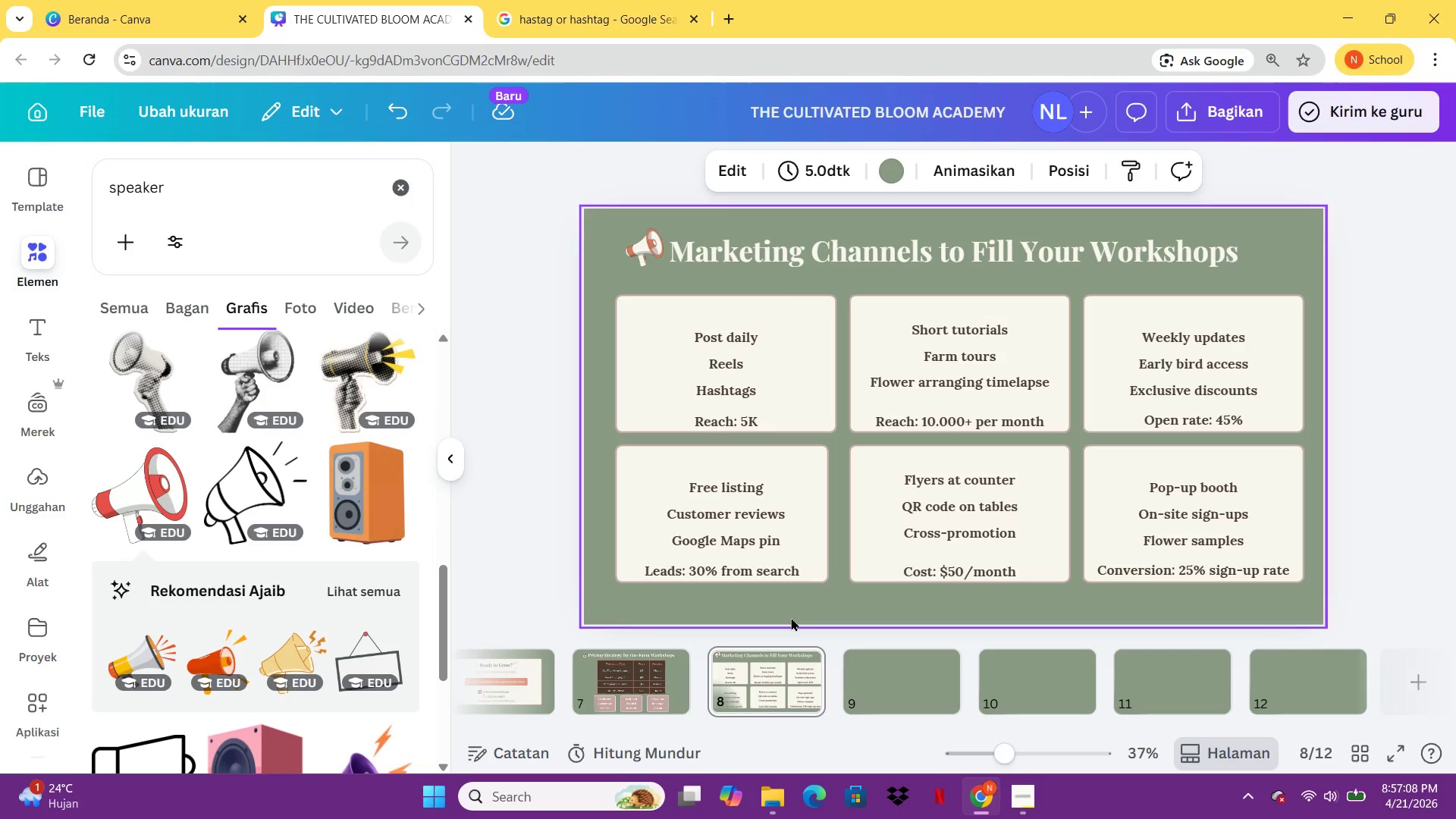 
wait(7.91)
 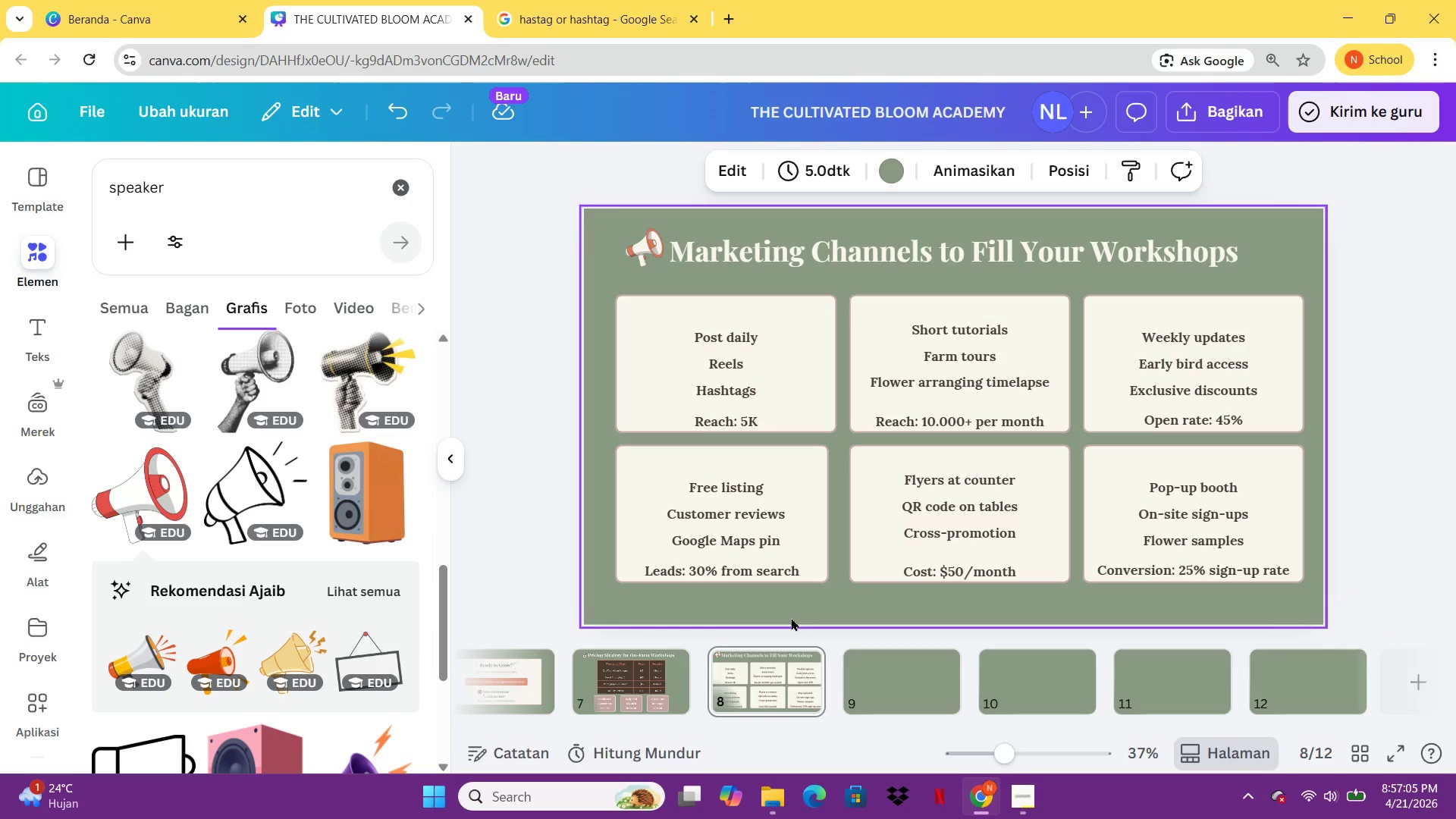 
left_click([736, 425])
 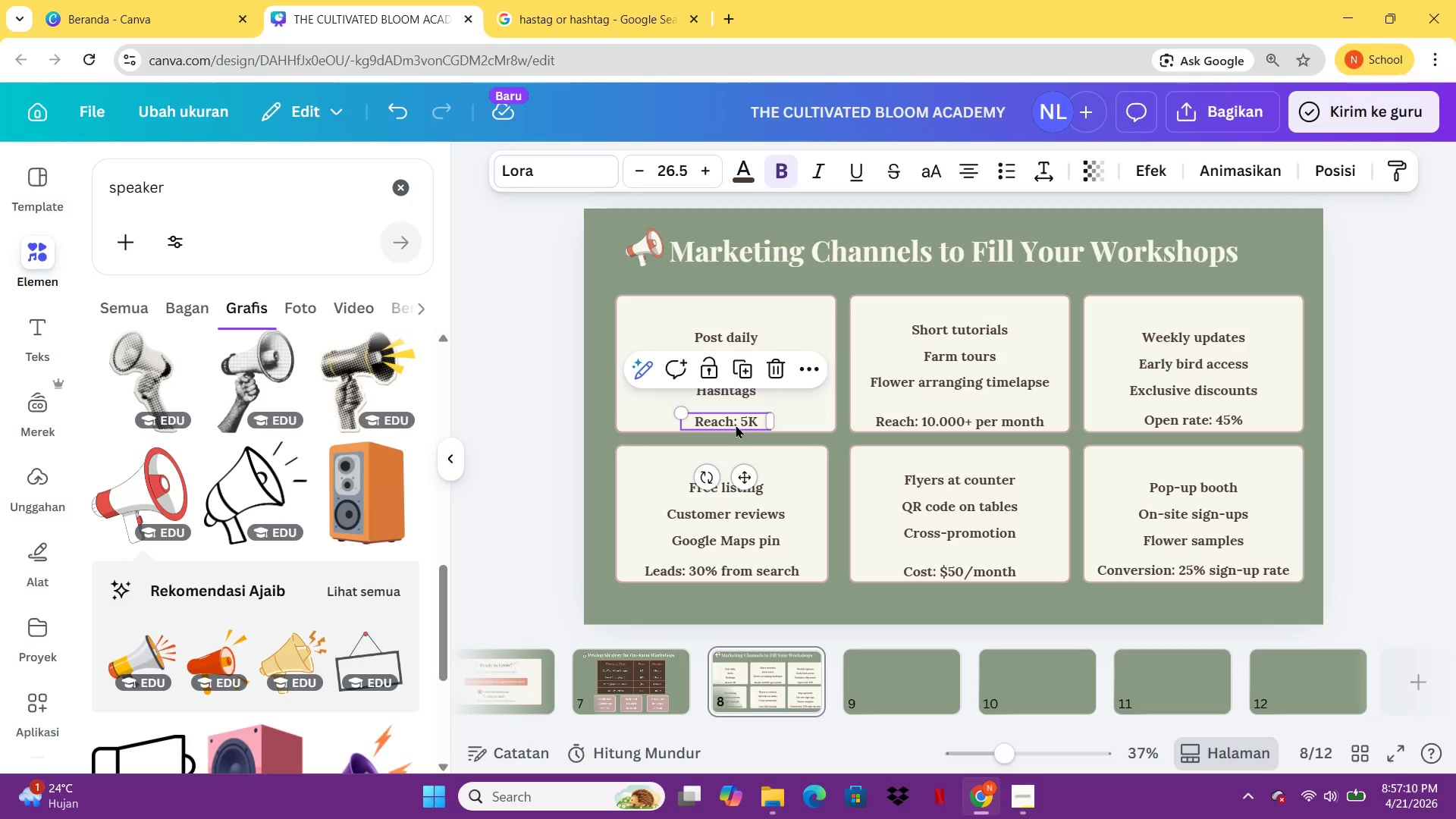 
key(Control+C)
 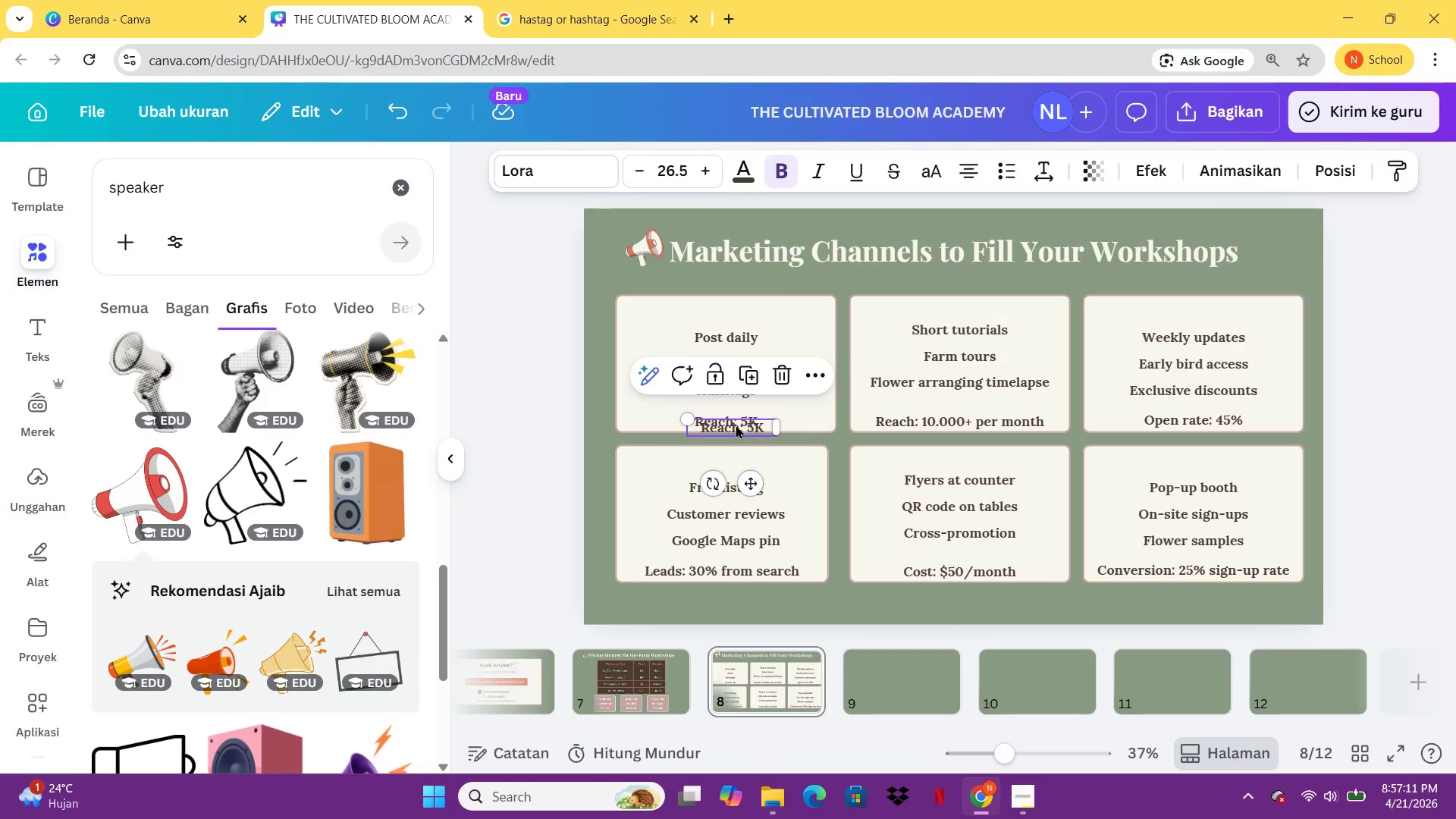 
key(Control+V)
 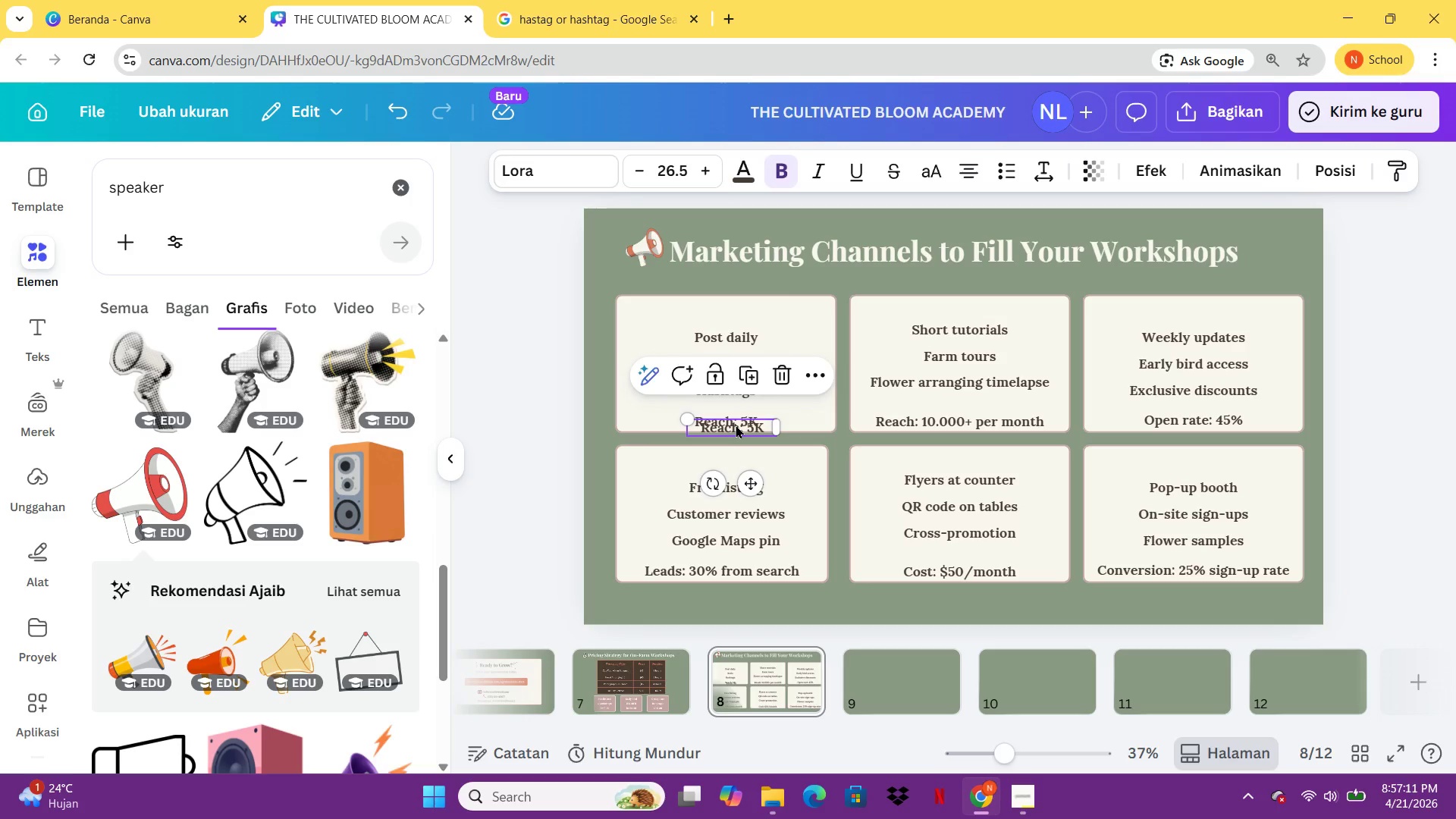 
left_click_drag(start_coordinate=[736, 425], to_coordinate=[732, 312])
 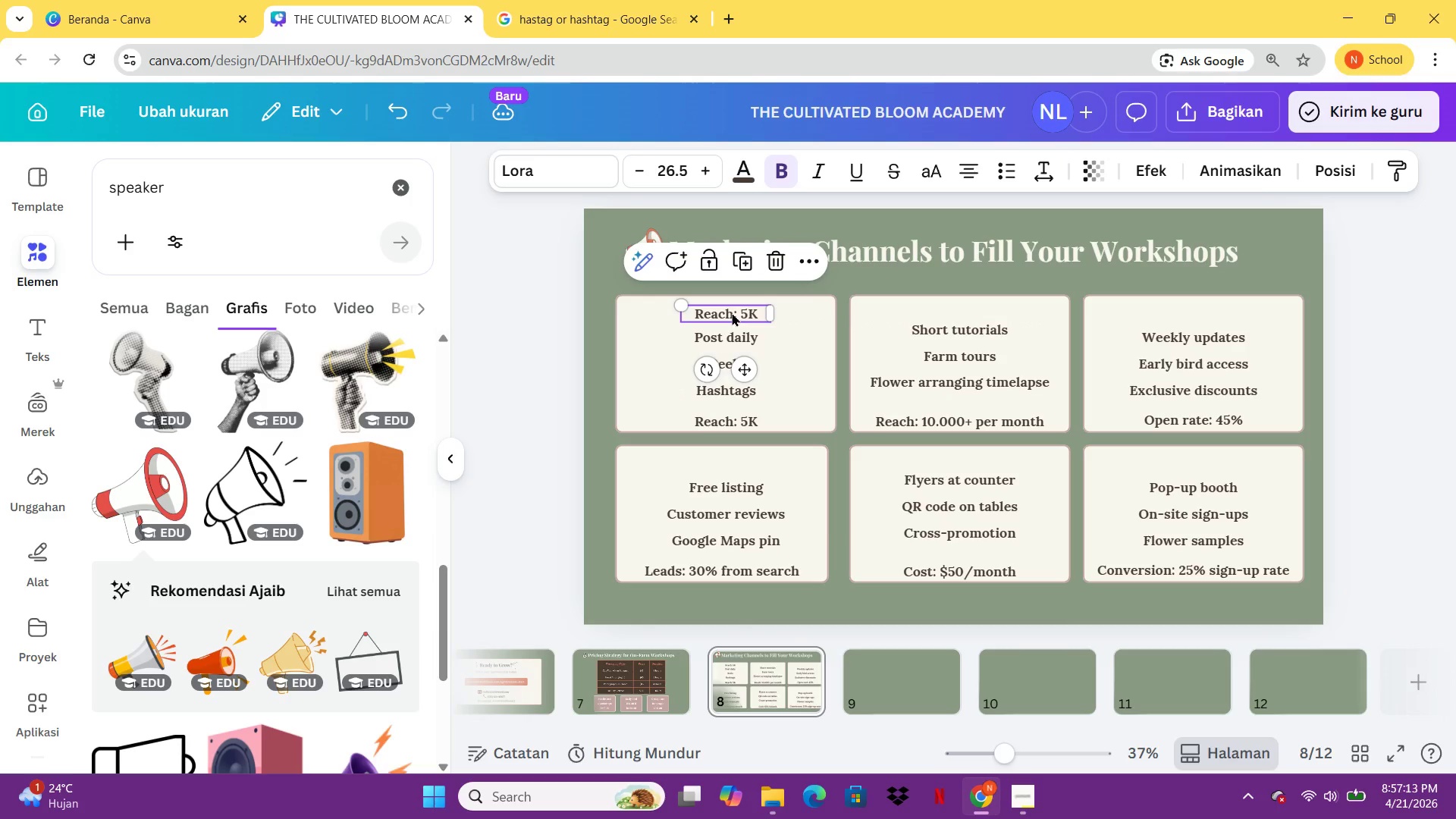 
left_click([732, 312])
 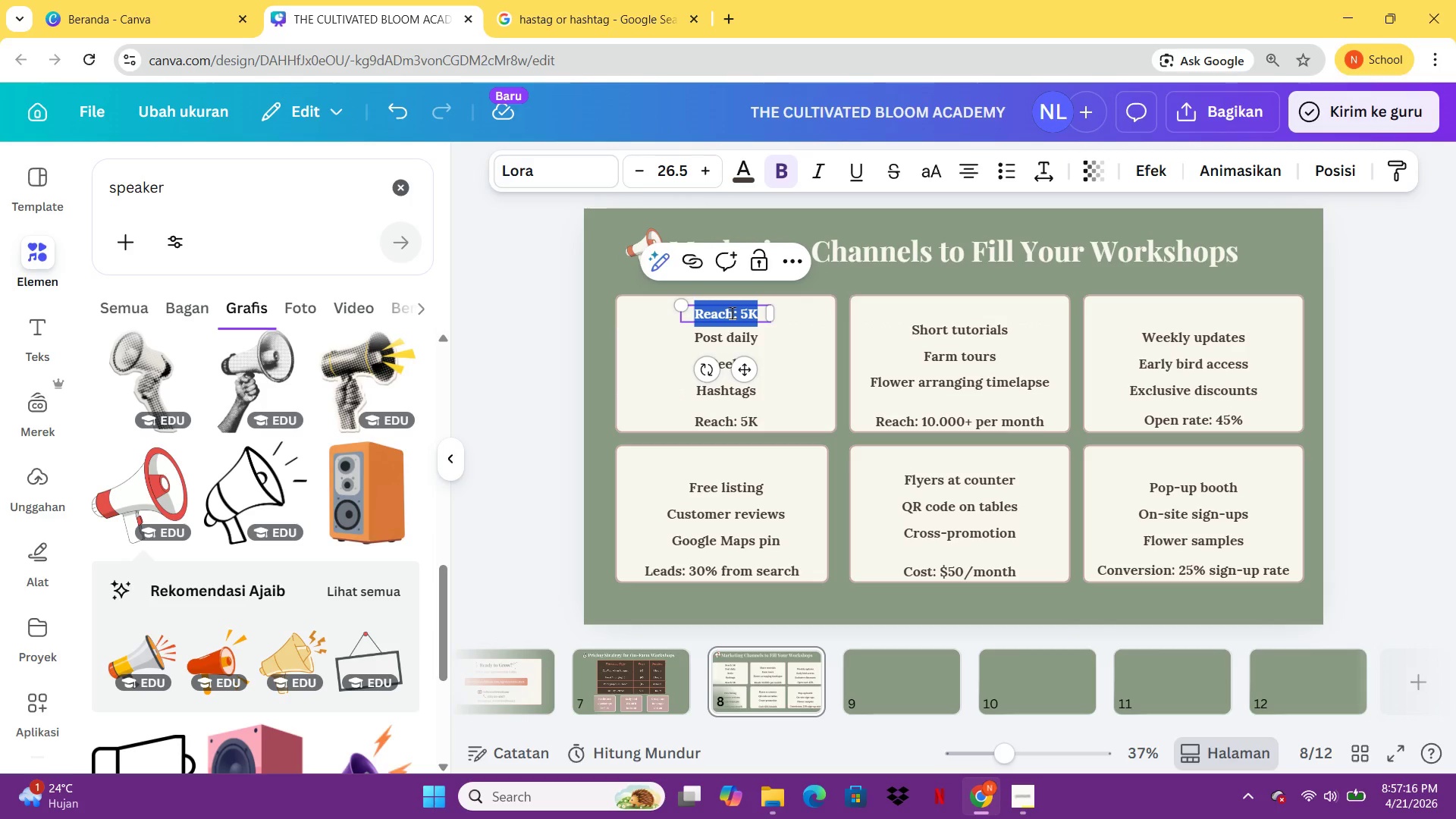 
type(INSTAGRAM)
 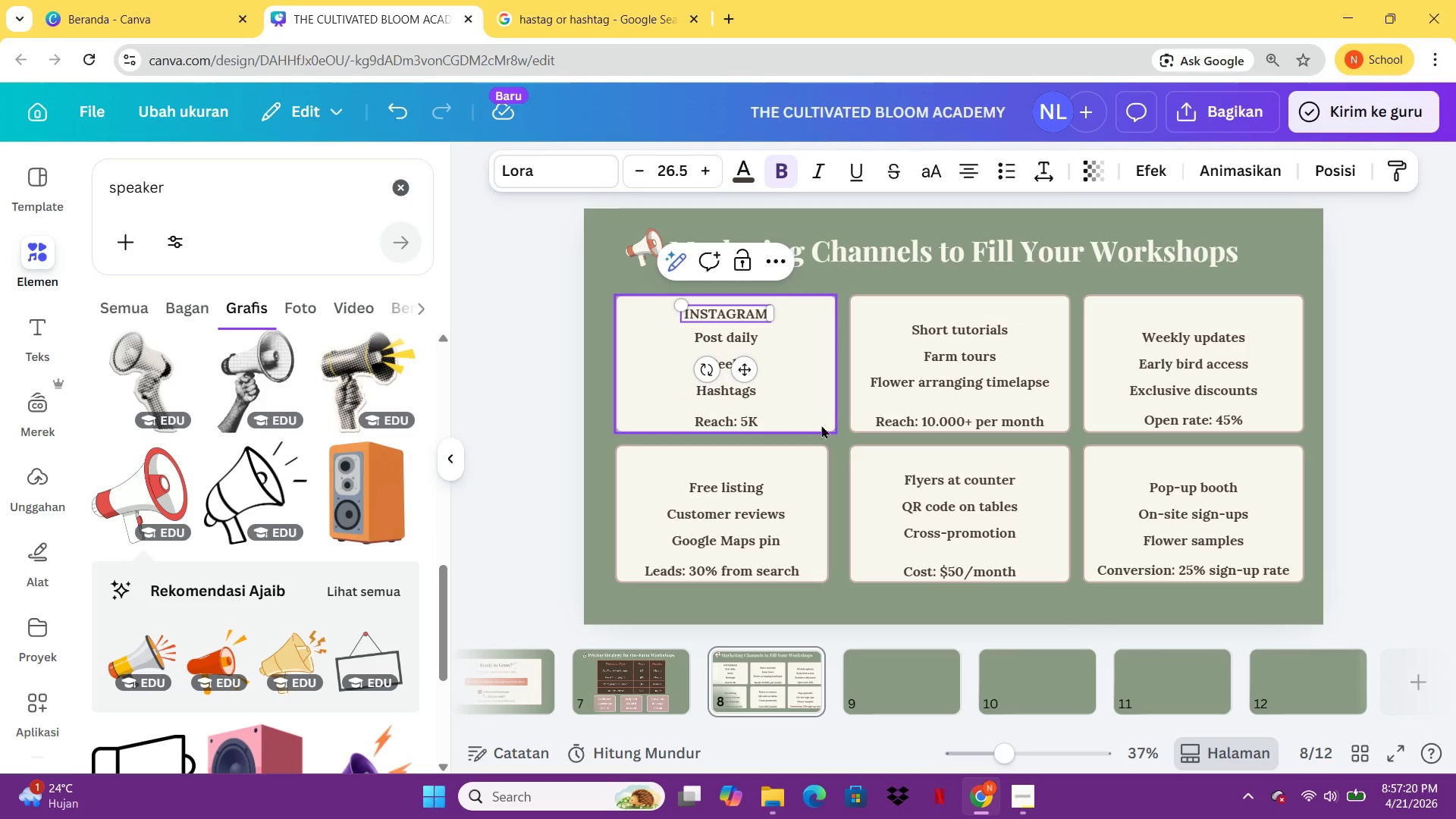 
left_click([822, 425])
 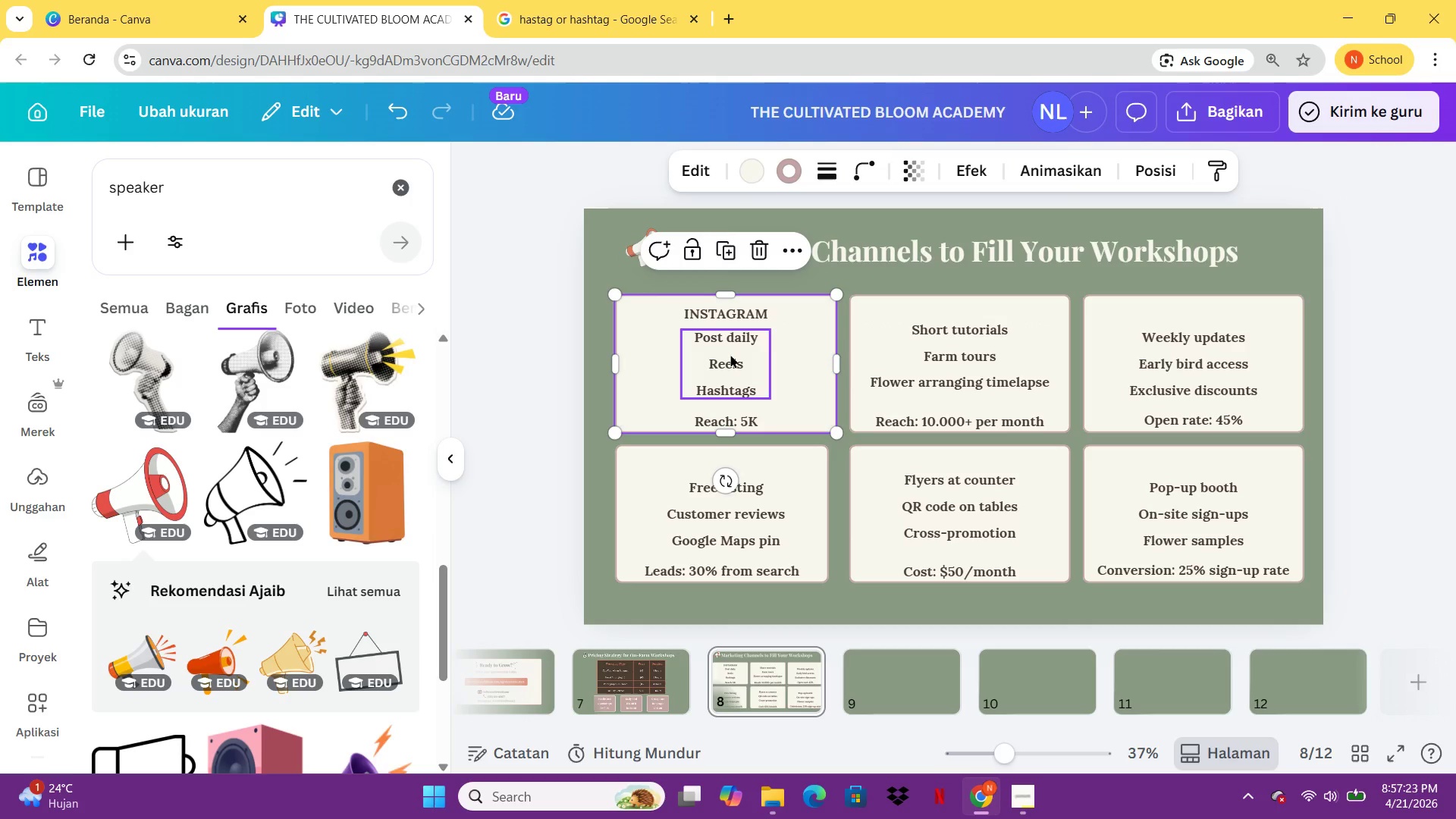 
left_click([724, 361])
 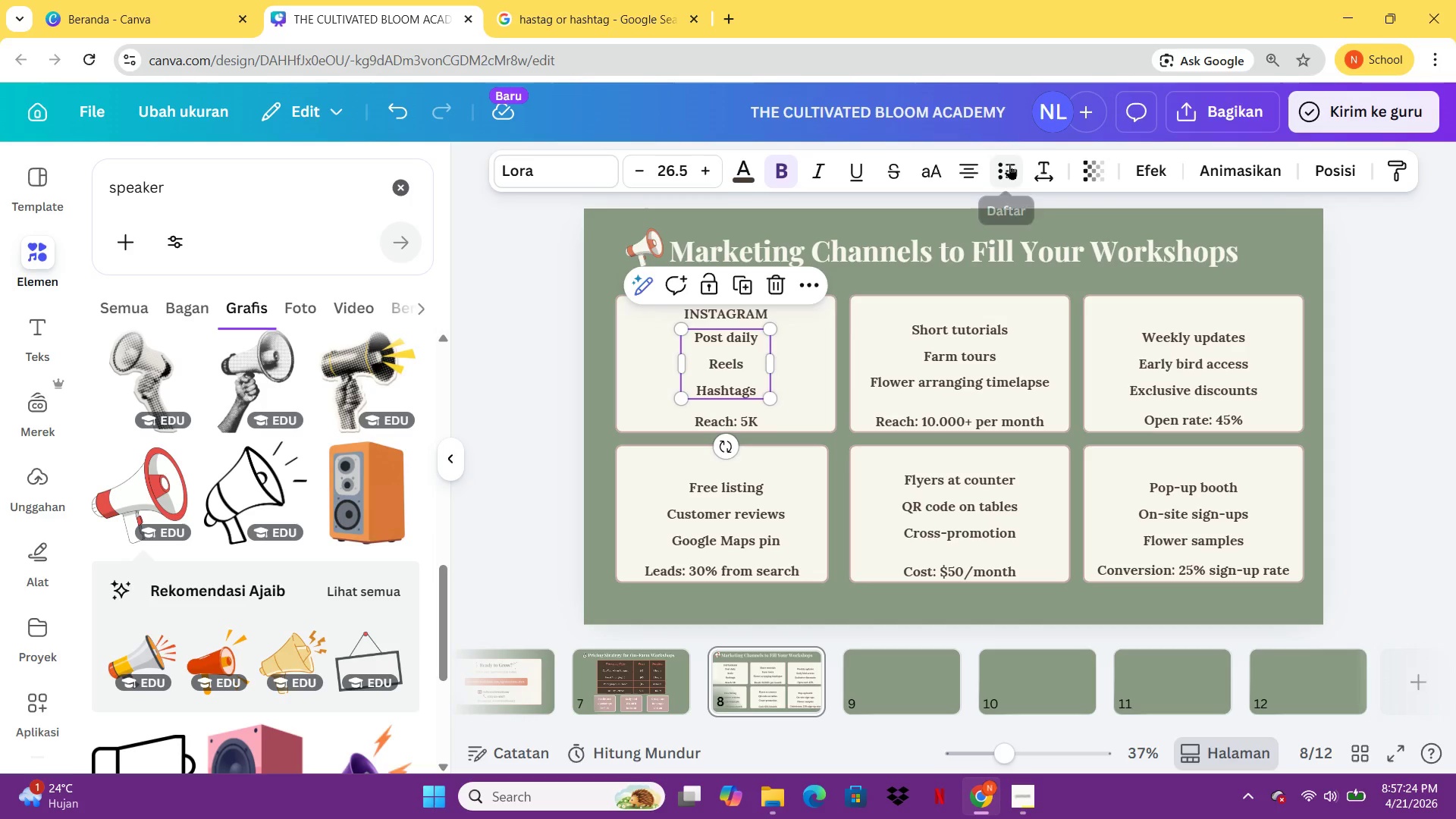 
left_click([1048, 163])
 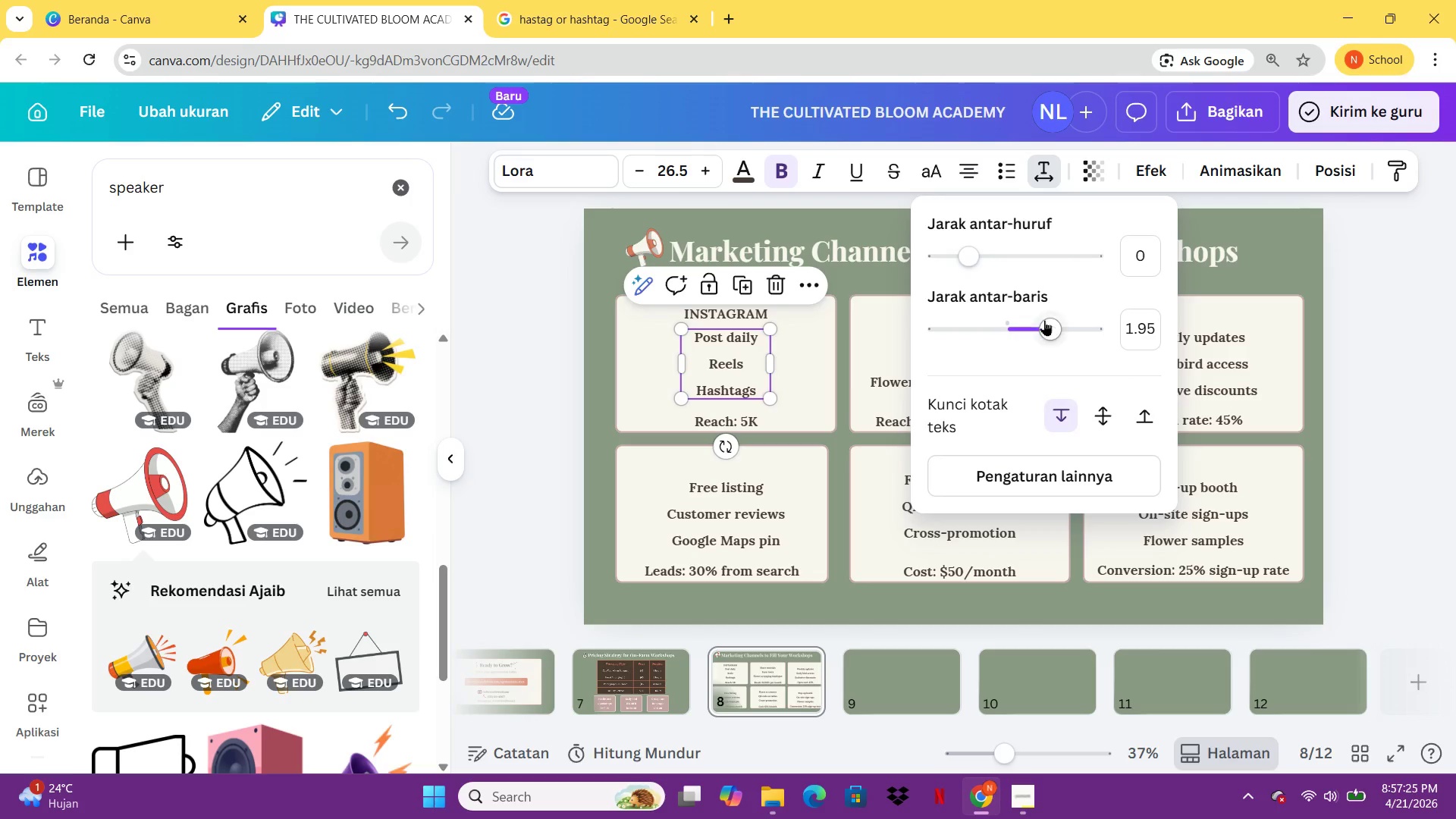 
left_click_drag(start_coordinate=[1044, 329], to_coordinate=[1012, 335])
 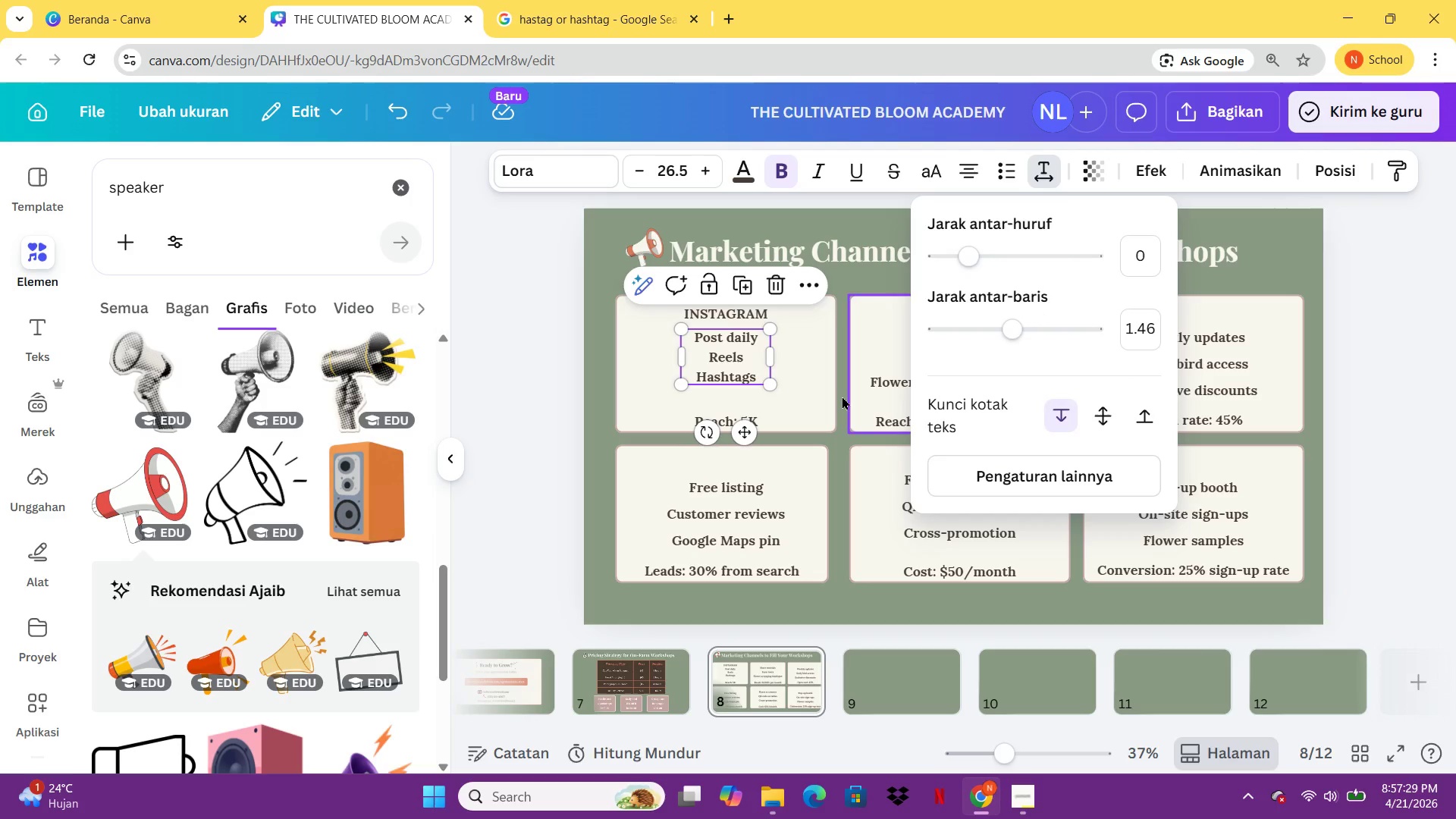 
left_click([842, 396])
 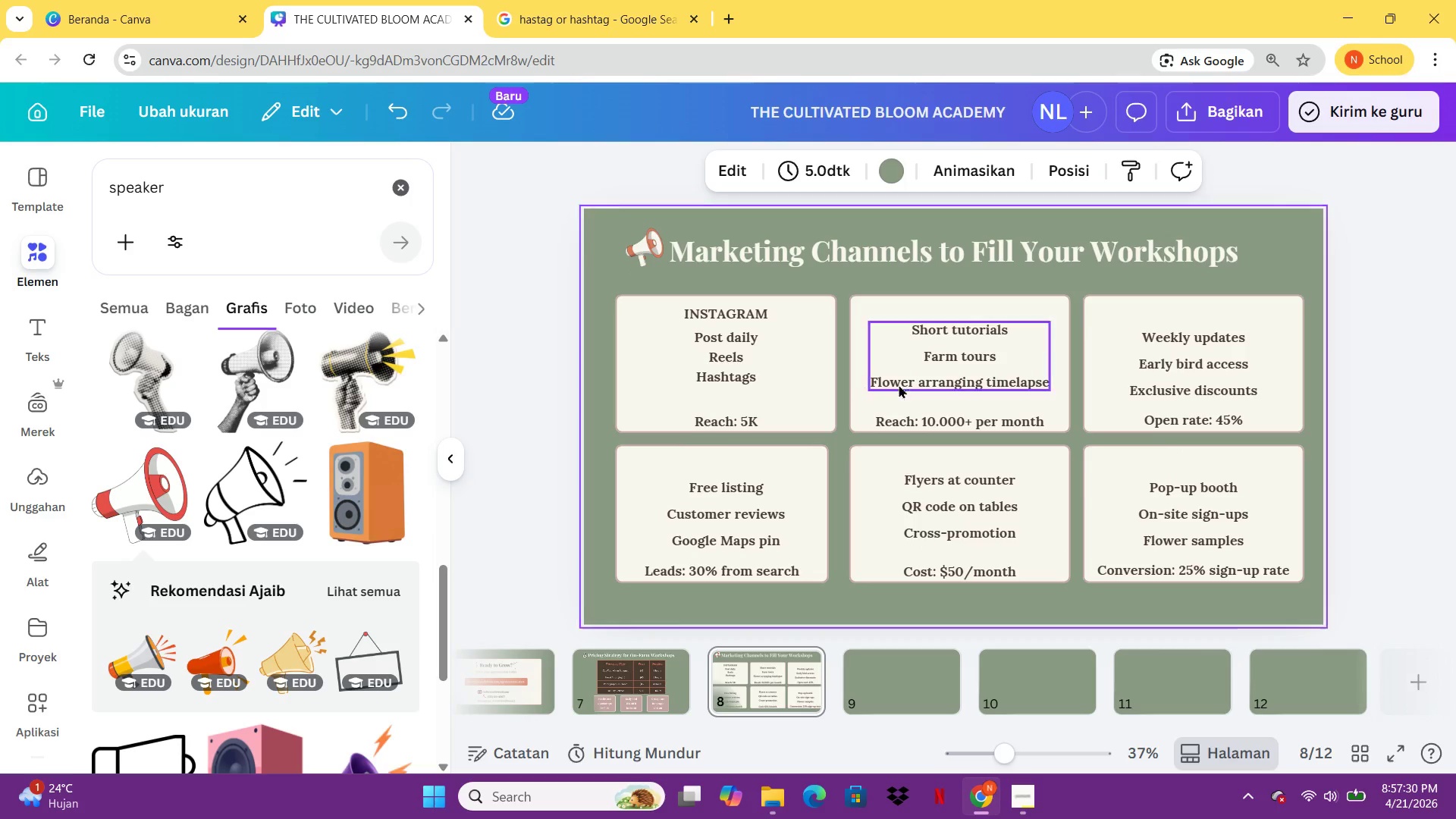 
left_click([949, 375])
 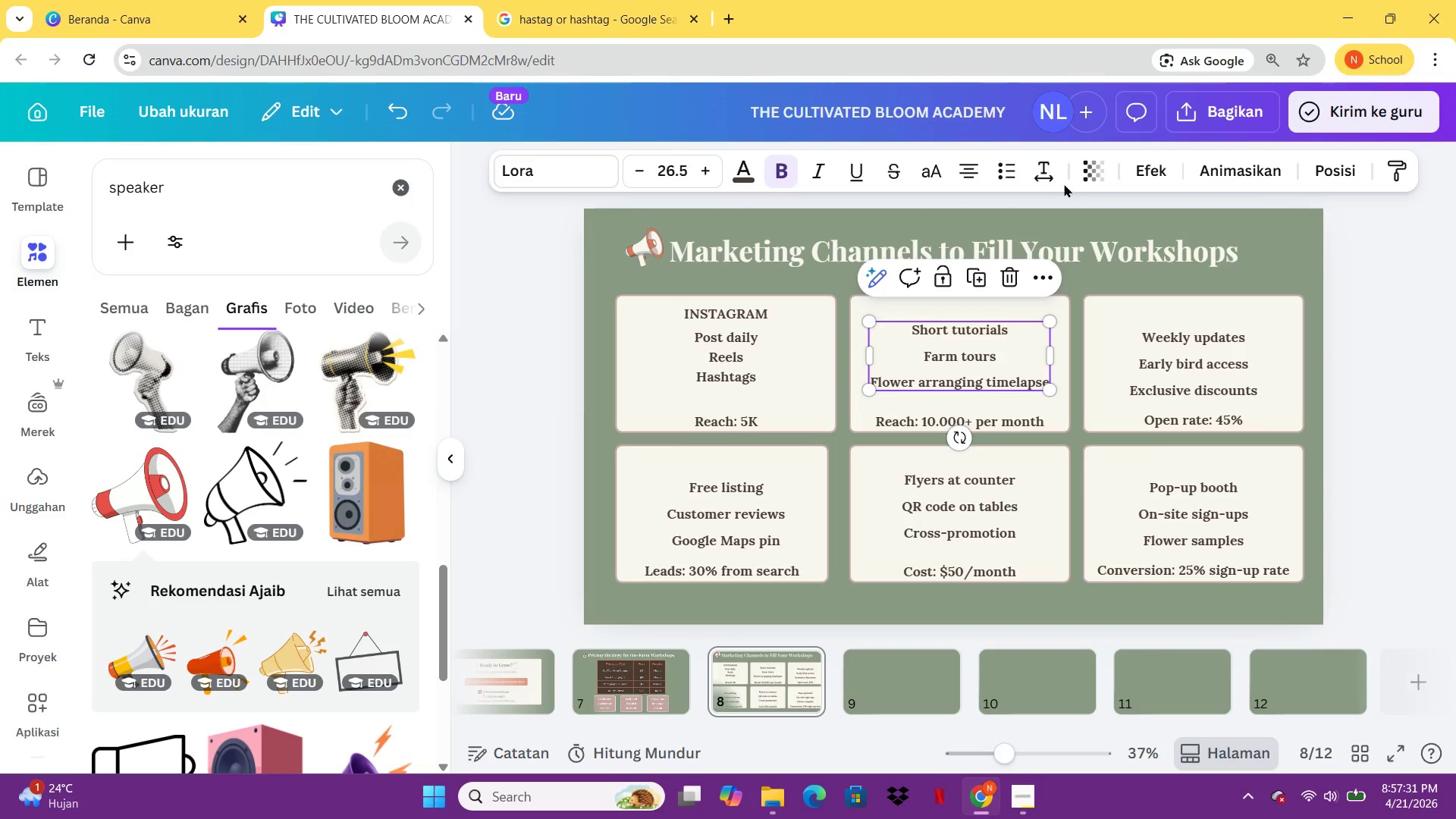 
left_click([1055, 171])
 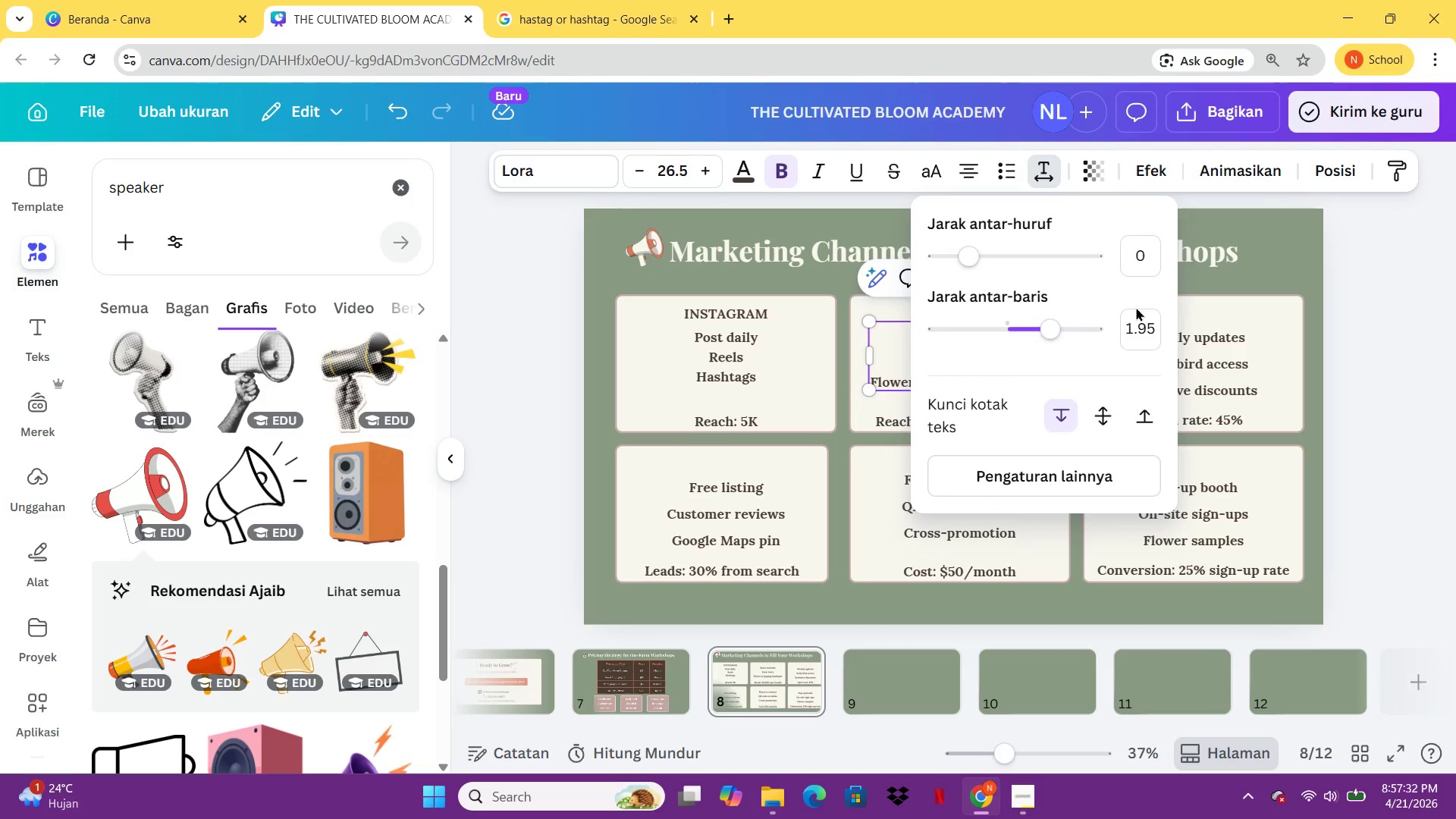 
left_click([1137, 320])
 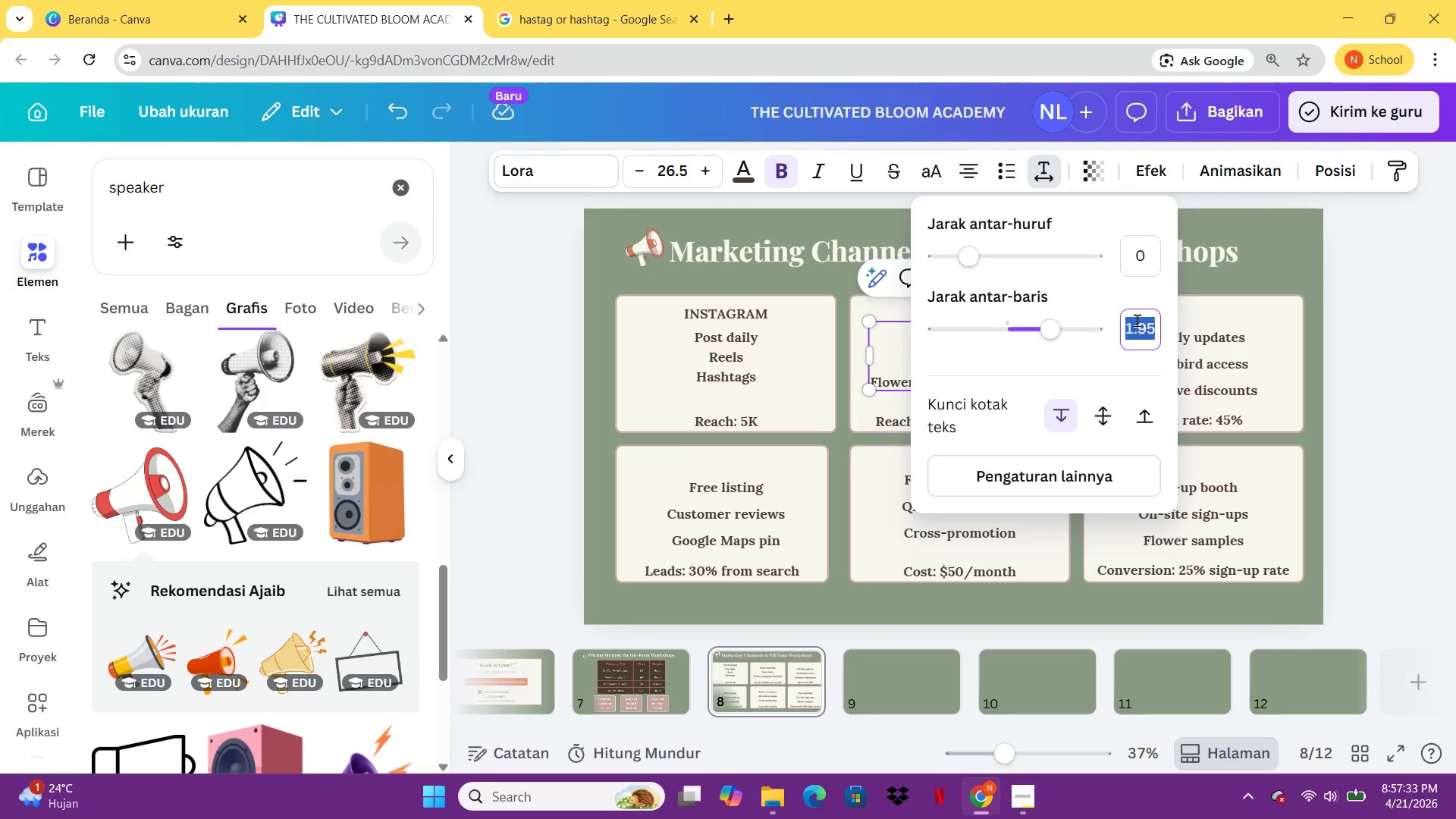 
type(1.46)
 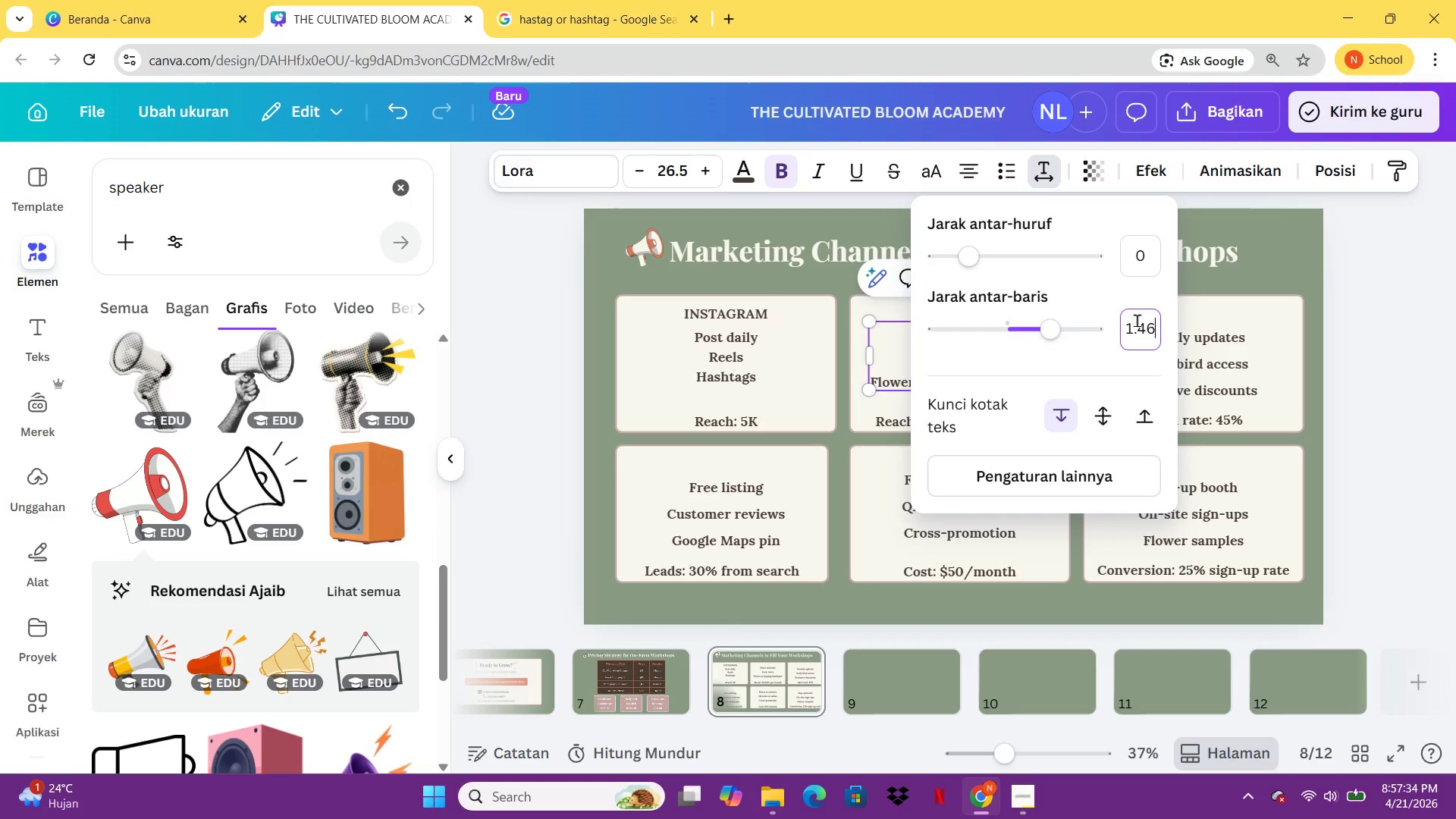 
key(Enter)
 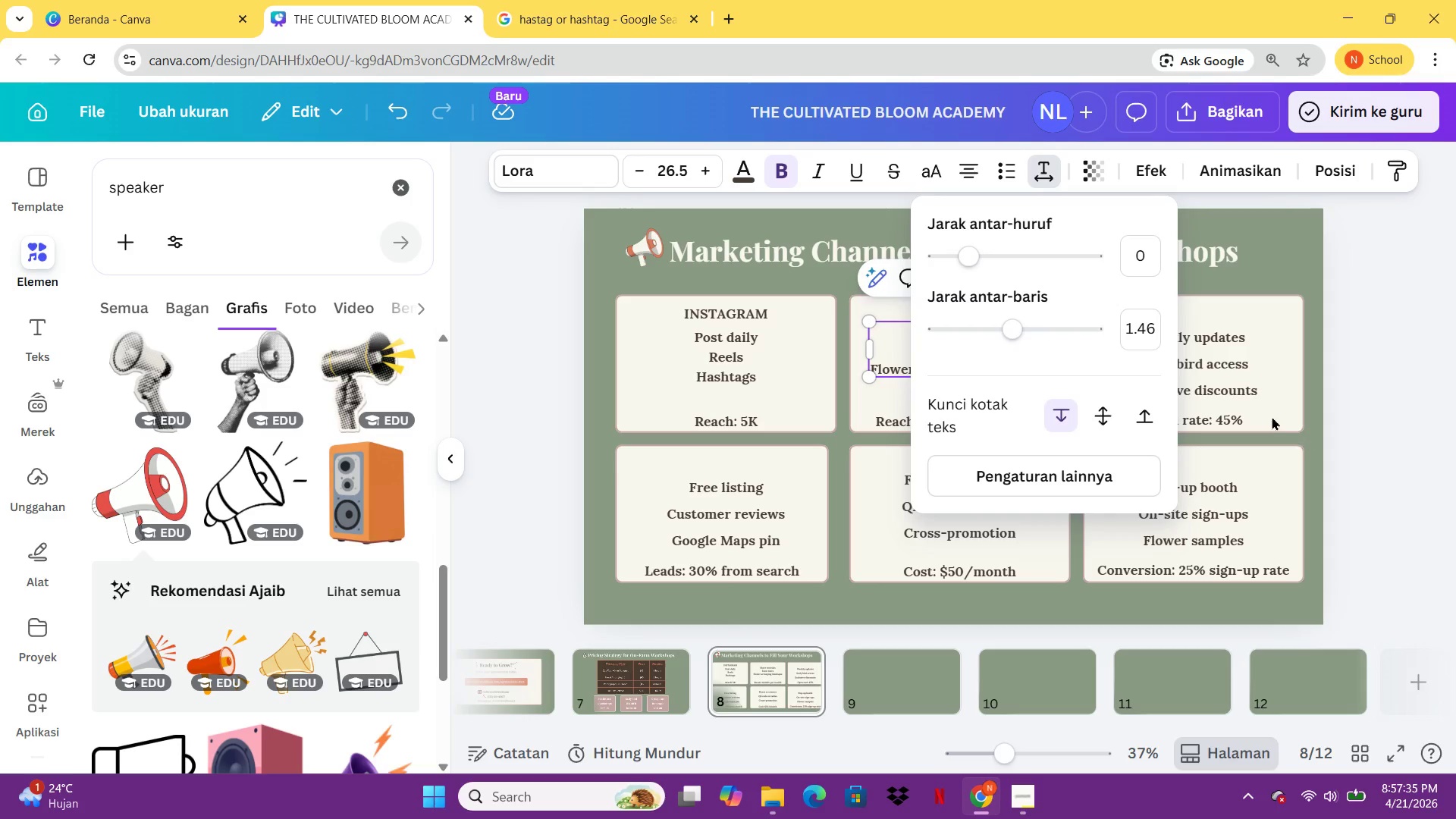 
left_click([1224, 387])
 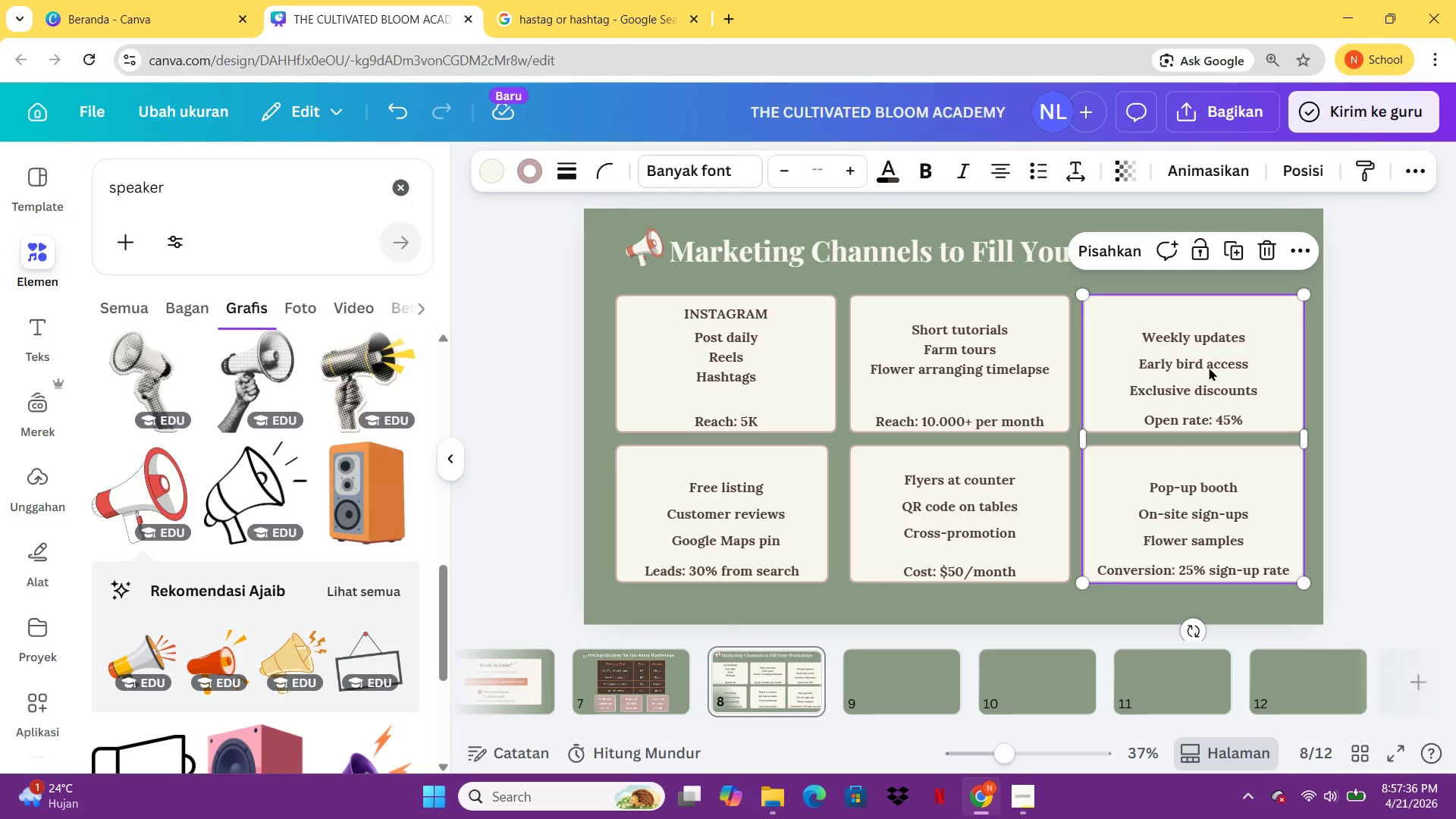 
left_click([1208, 366])
 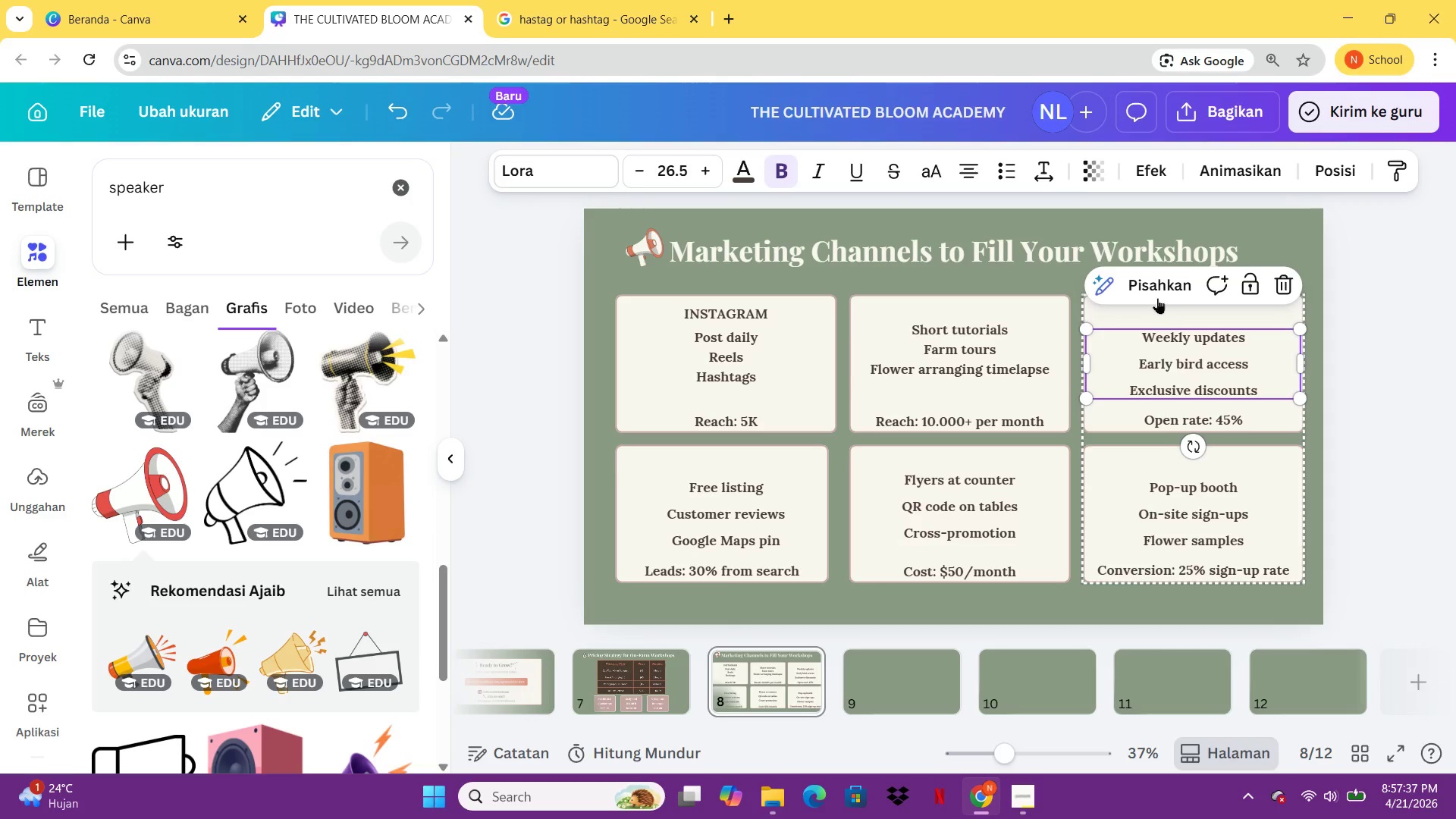 
left_click([1154, 292])
 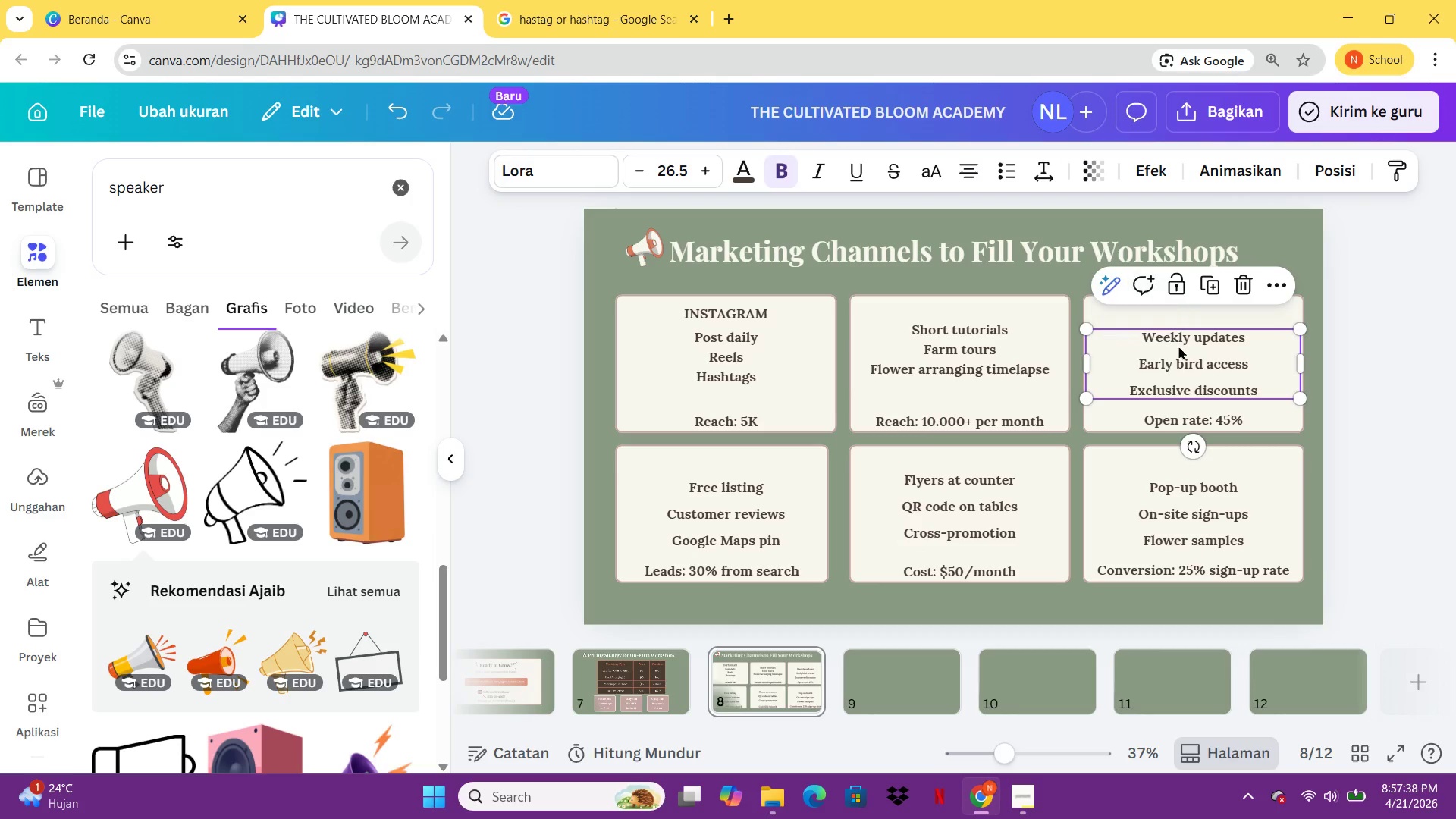 
left_click([1178, 346])
 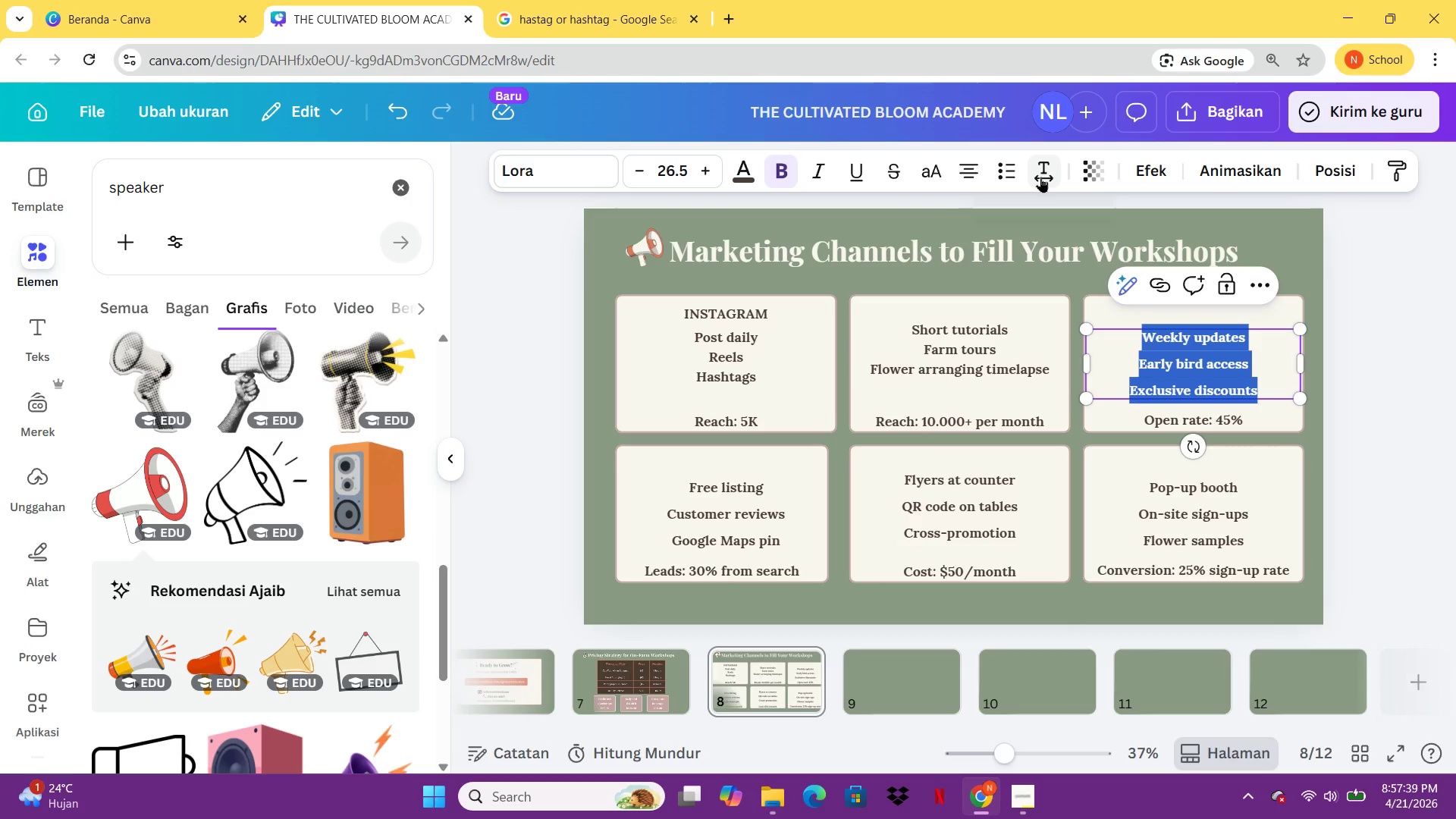 
left_click([1040, 177])
 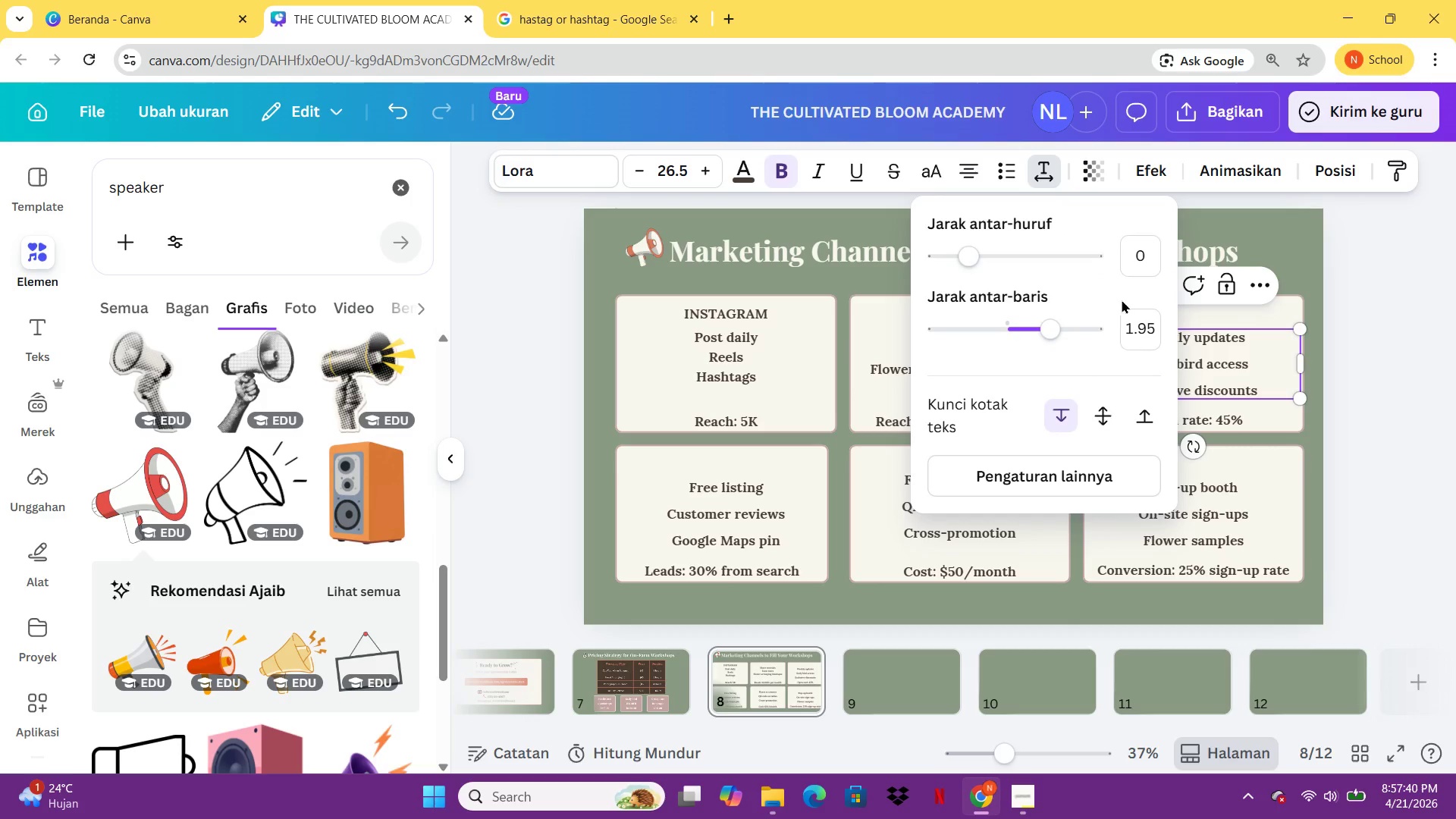 
left_click([1131, 321])
 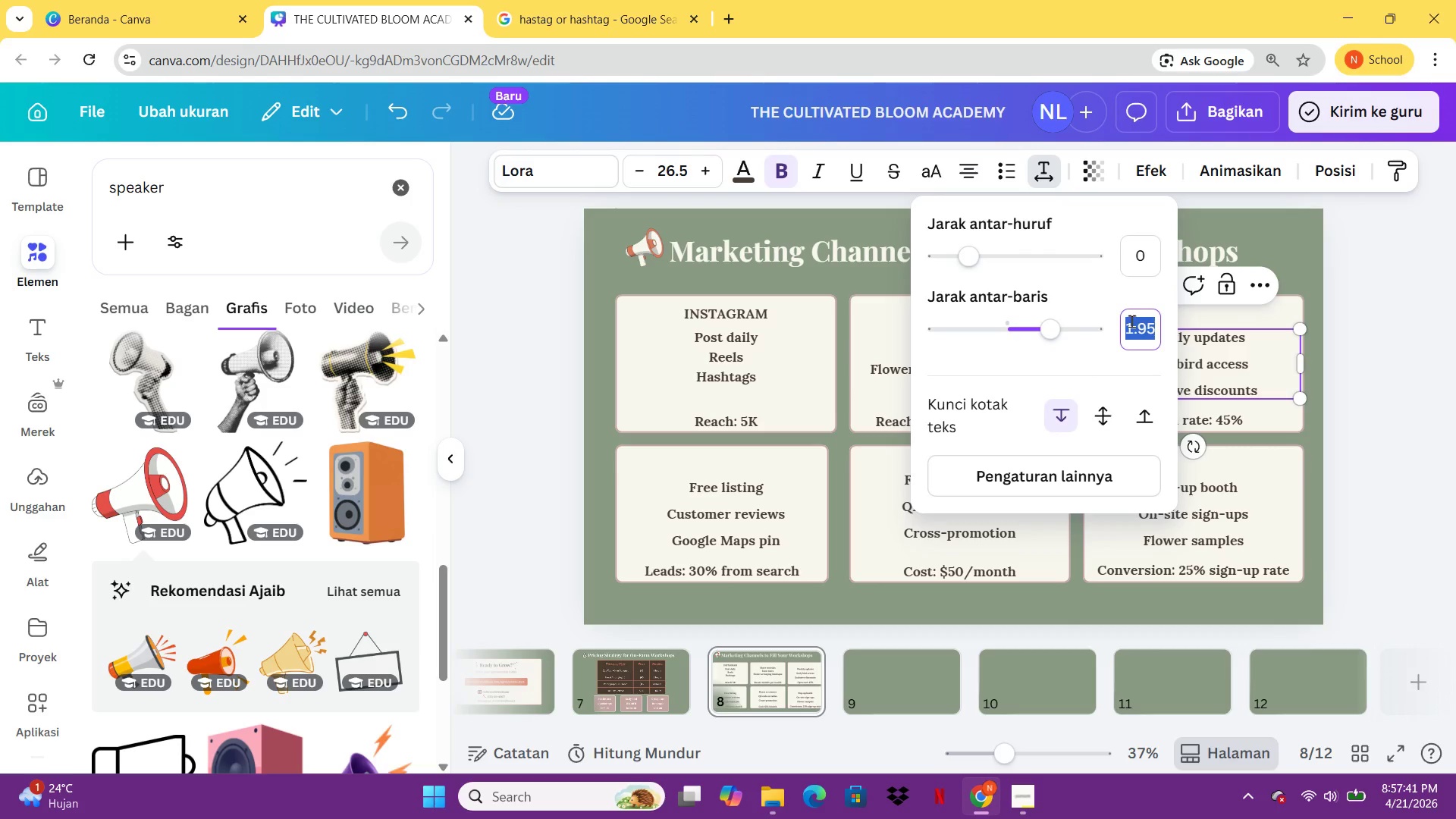 
type(1.46)
 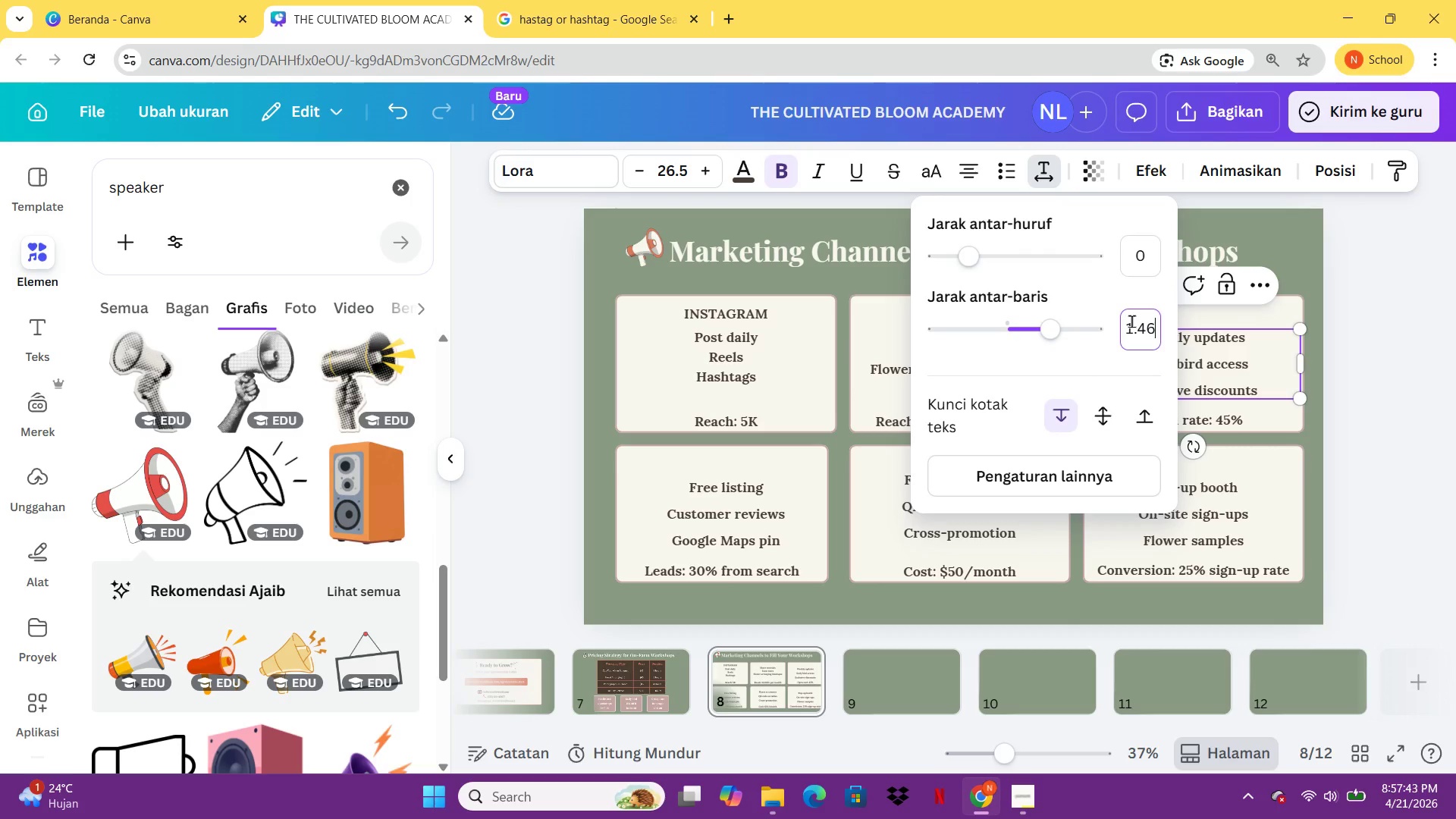 
key(Enter)
 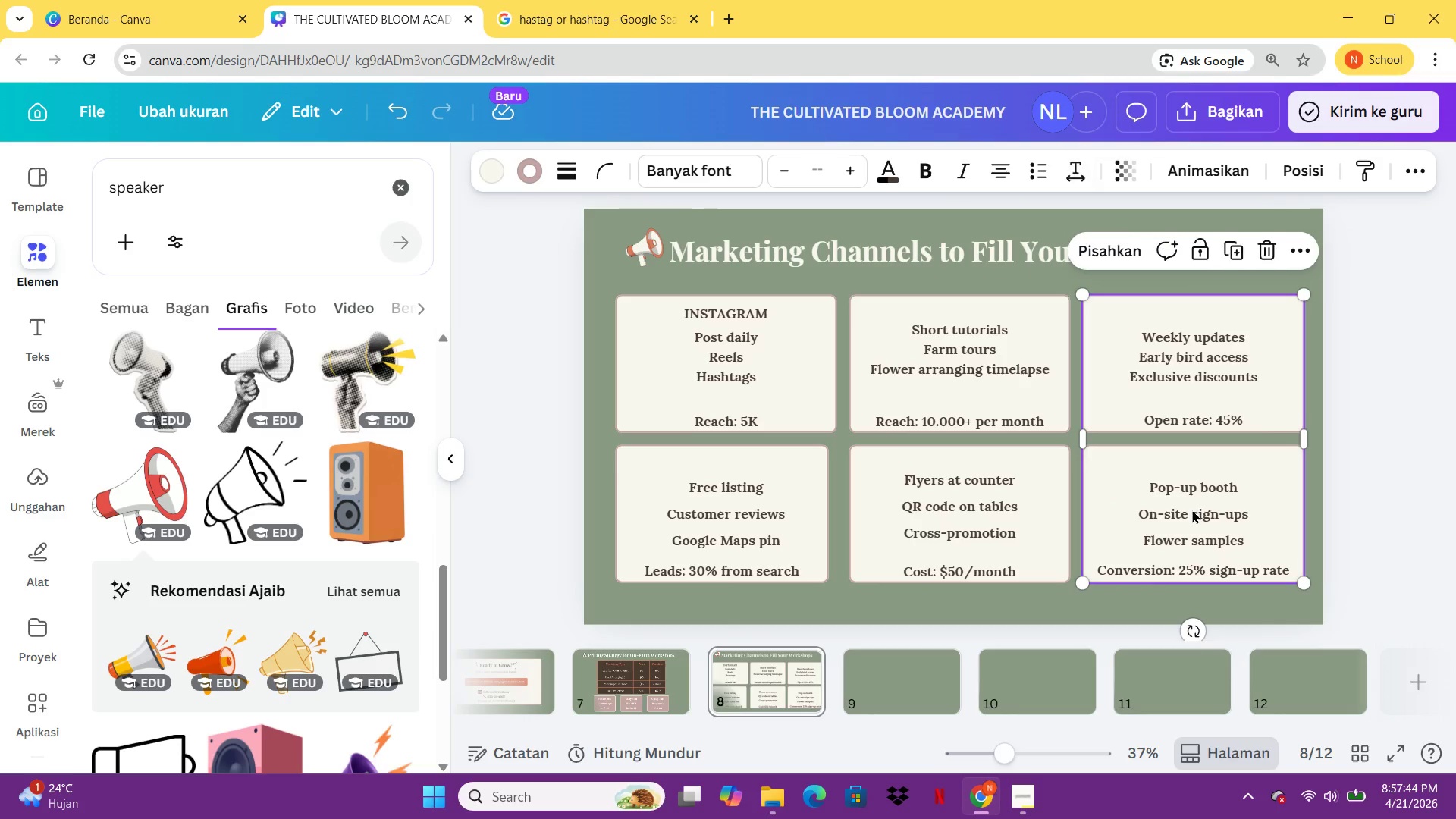 
left_click([1192, 510])
 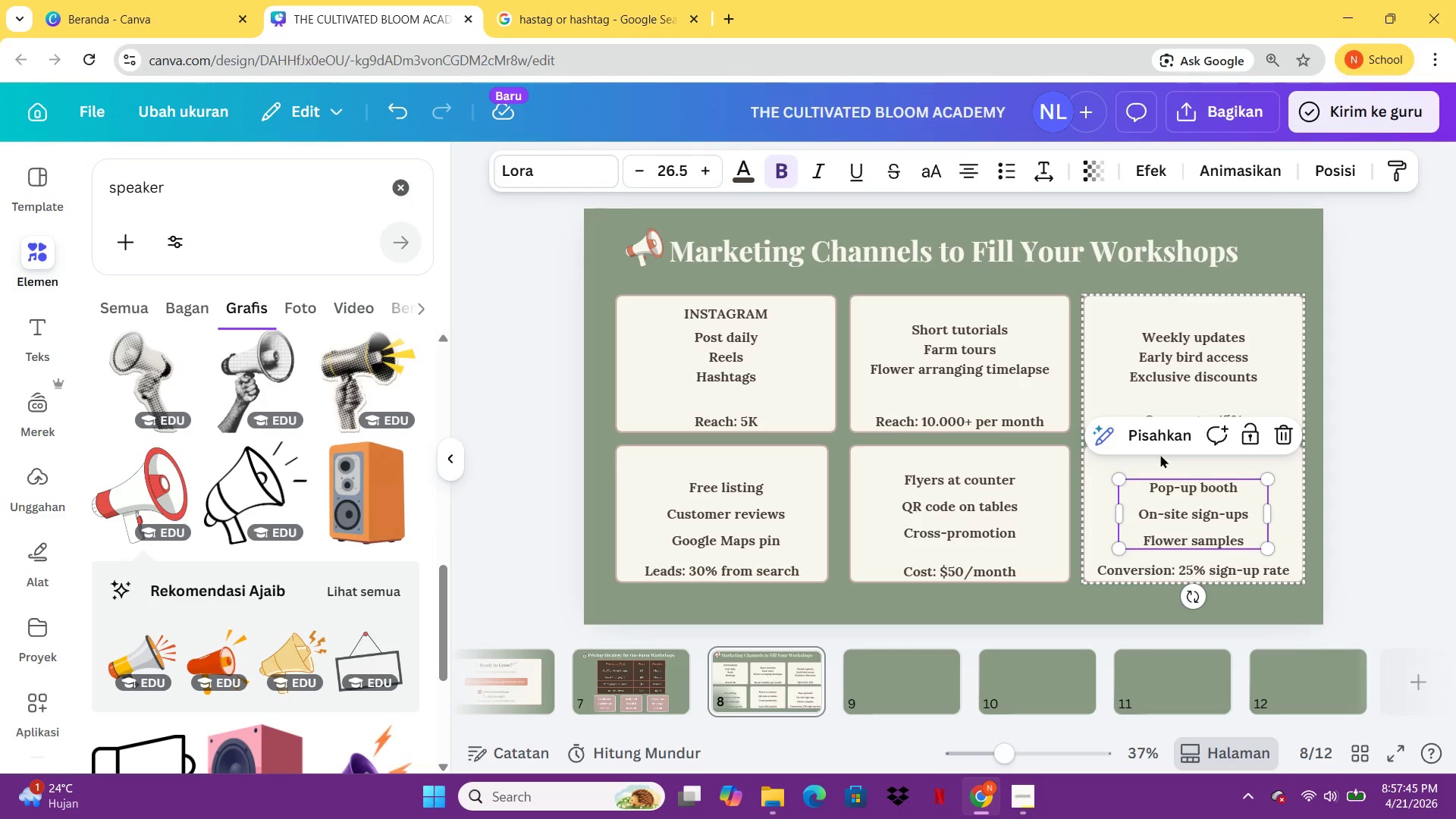 
left_click([1150, 429])
 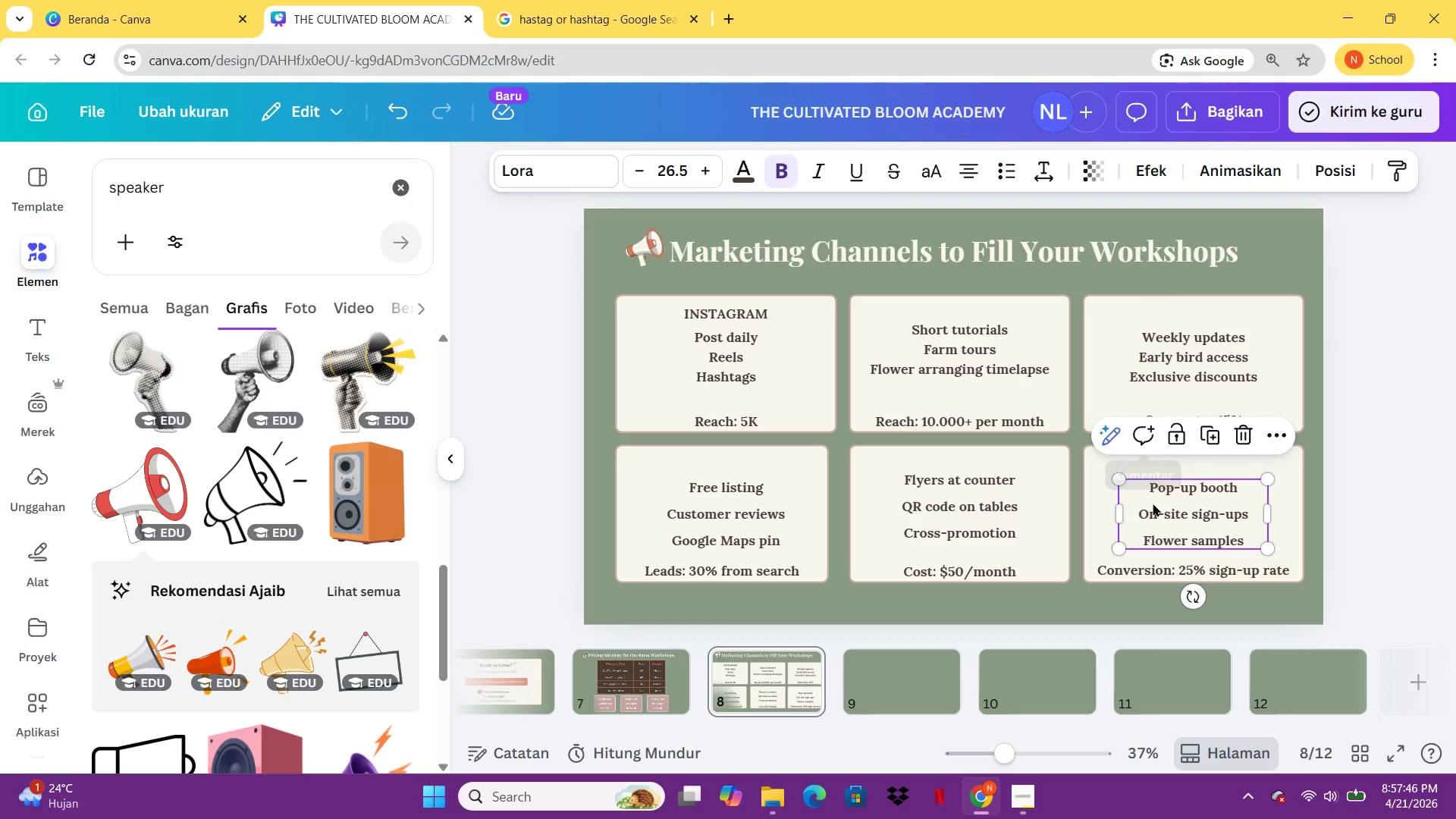 
left_click([1153, 505])
 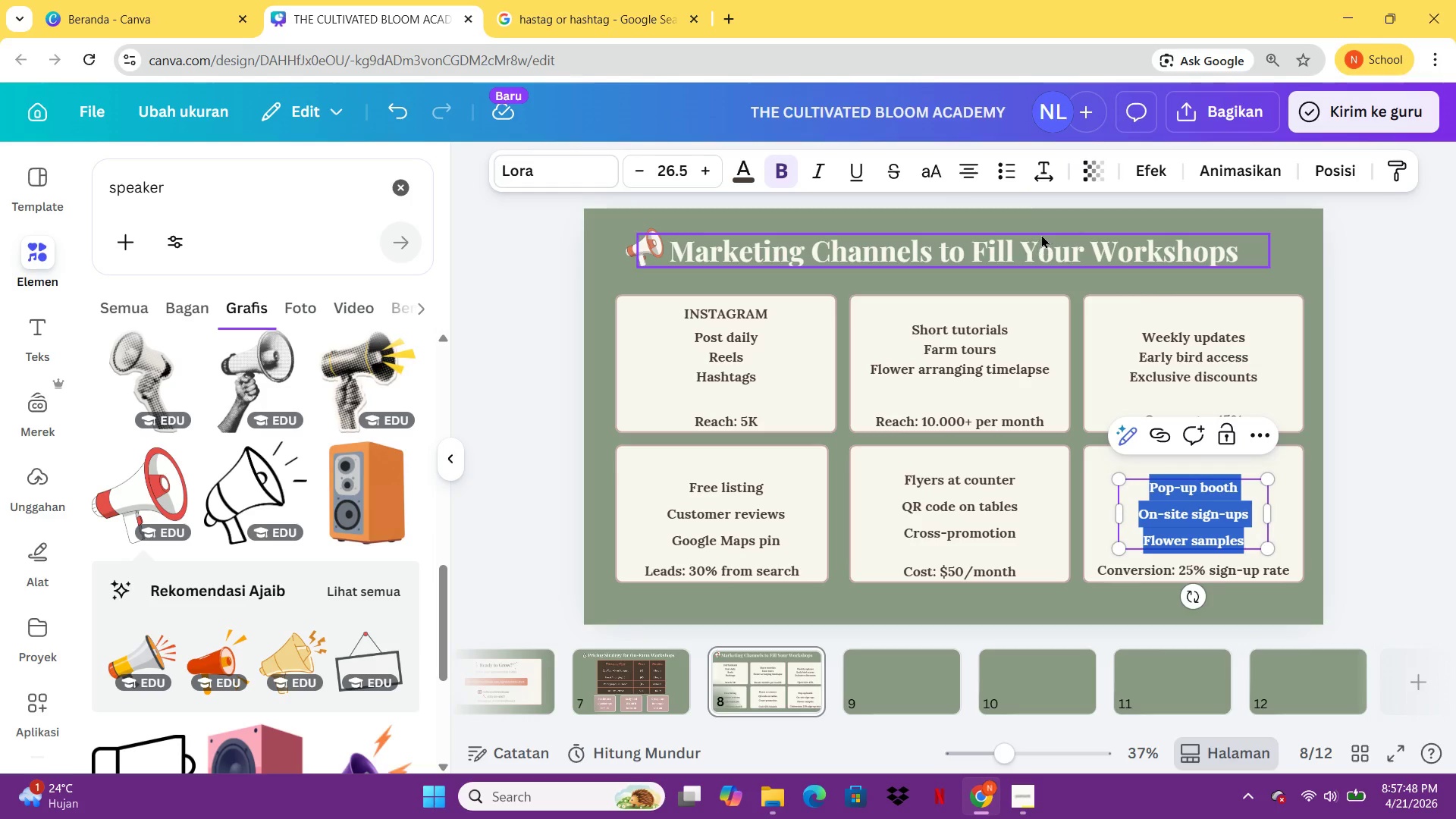 
left_click([1044, 170])
 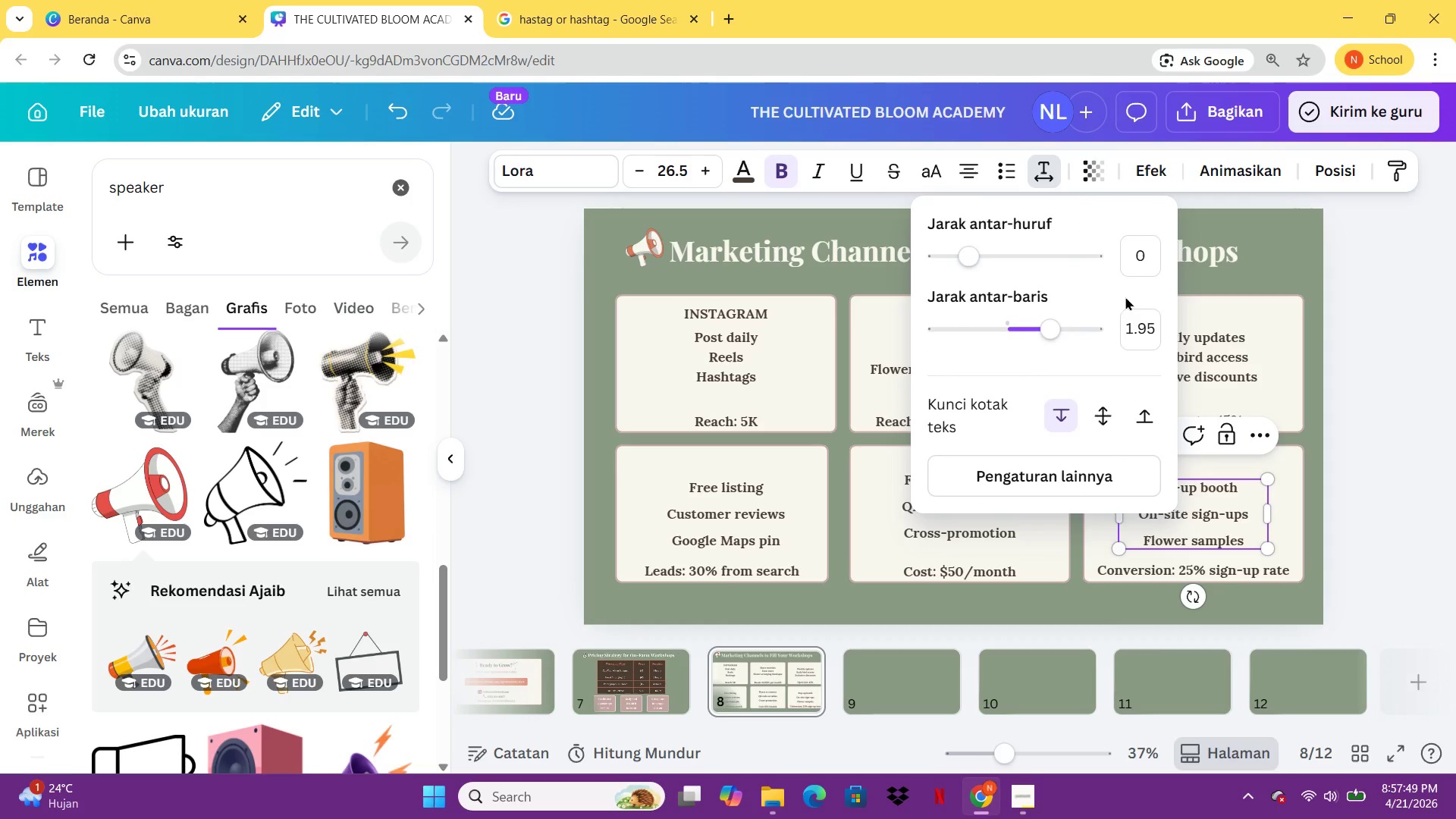 
left_click([1134, 322])
 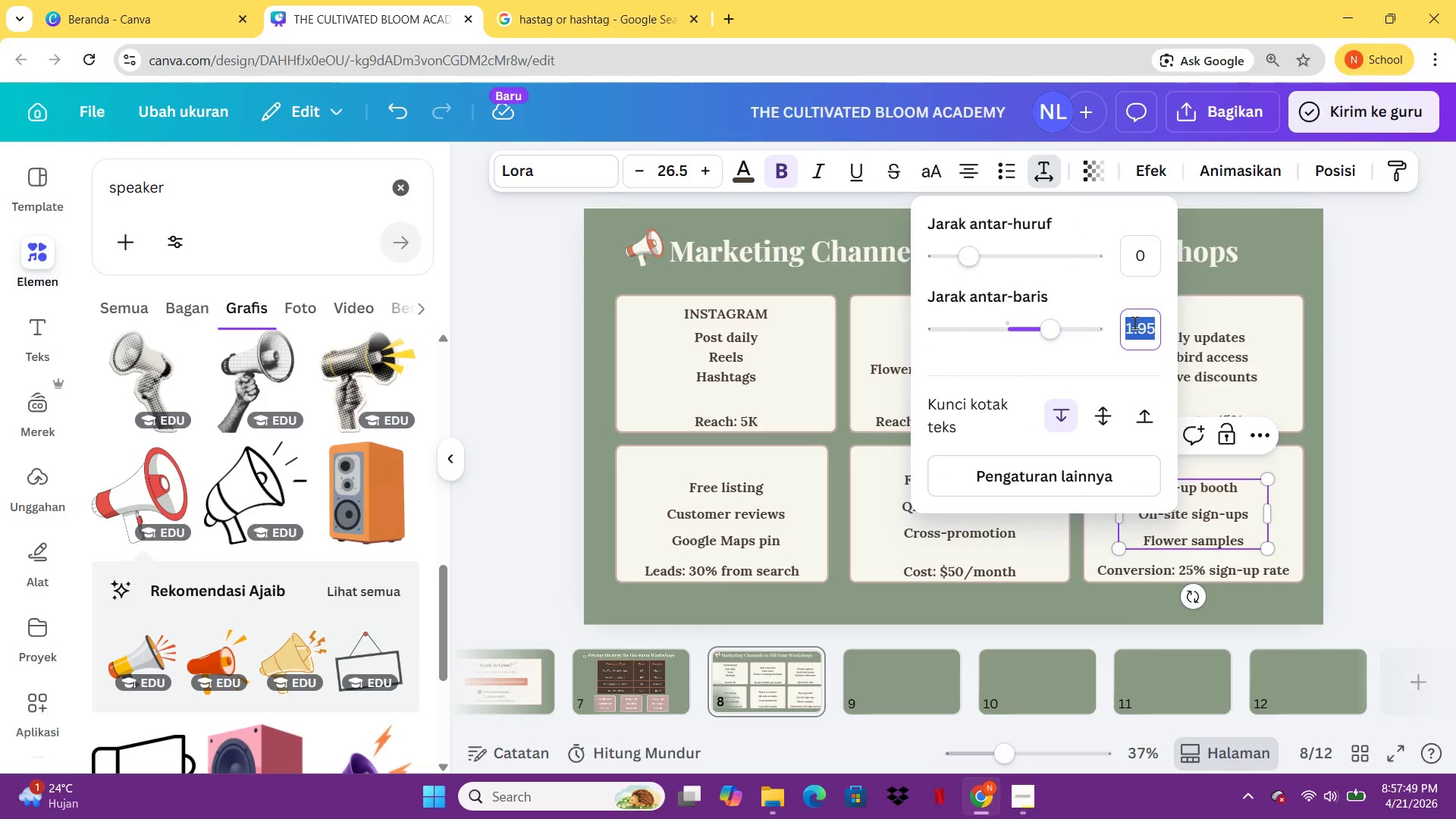 
type(1.46)
 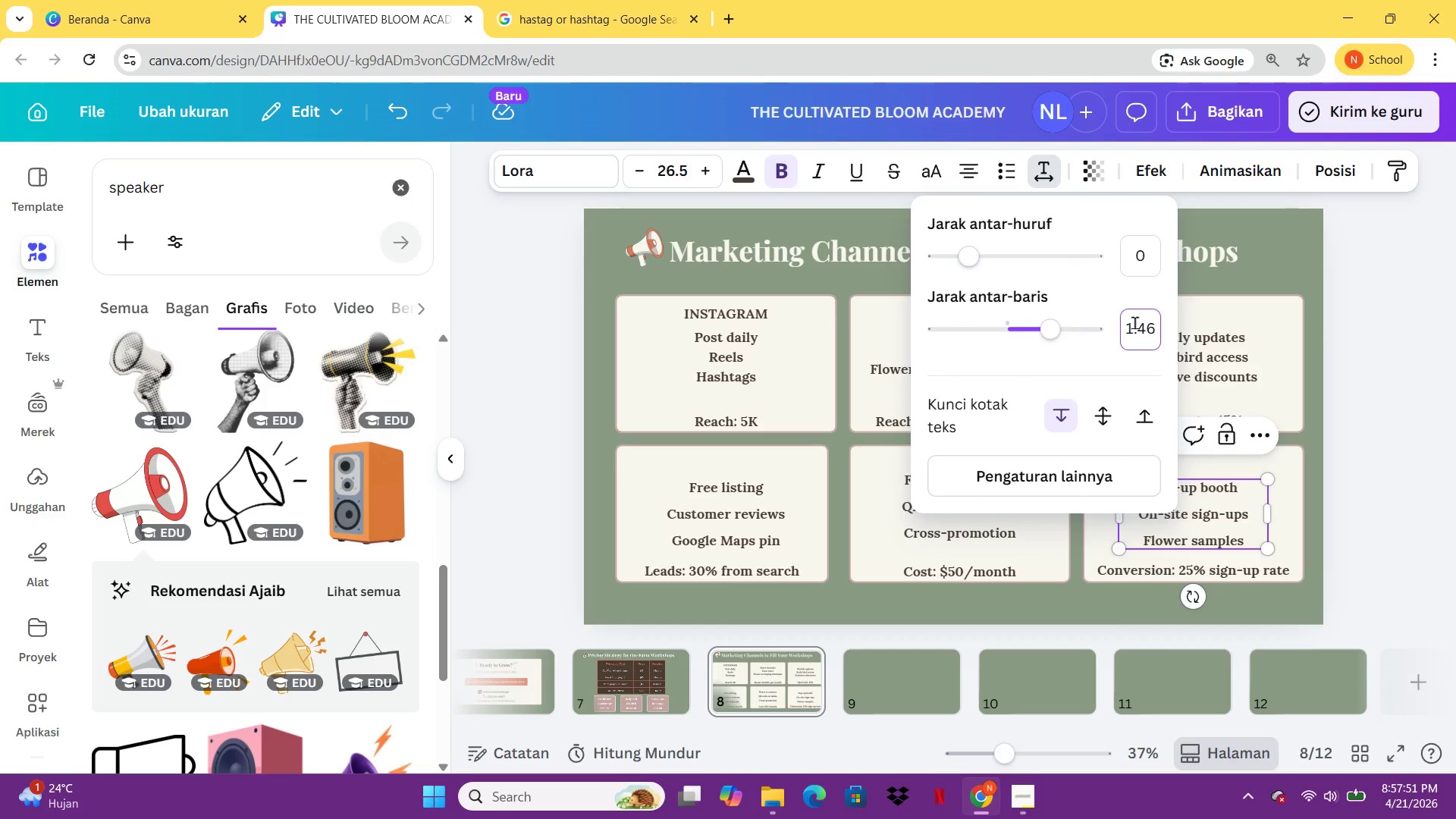 
key(Enter)
 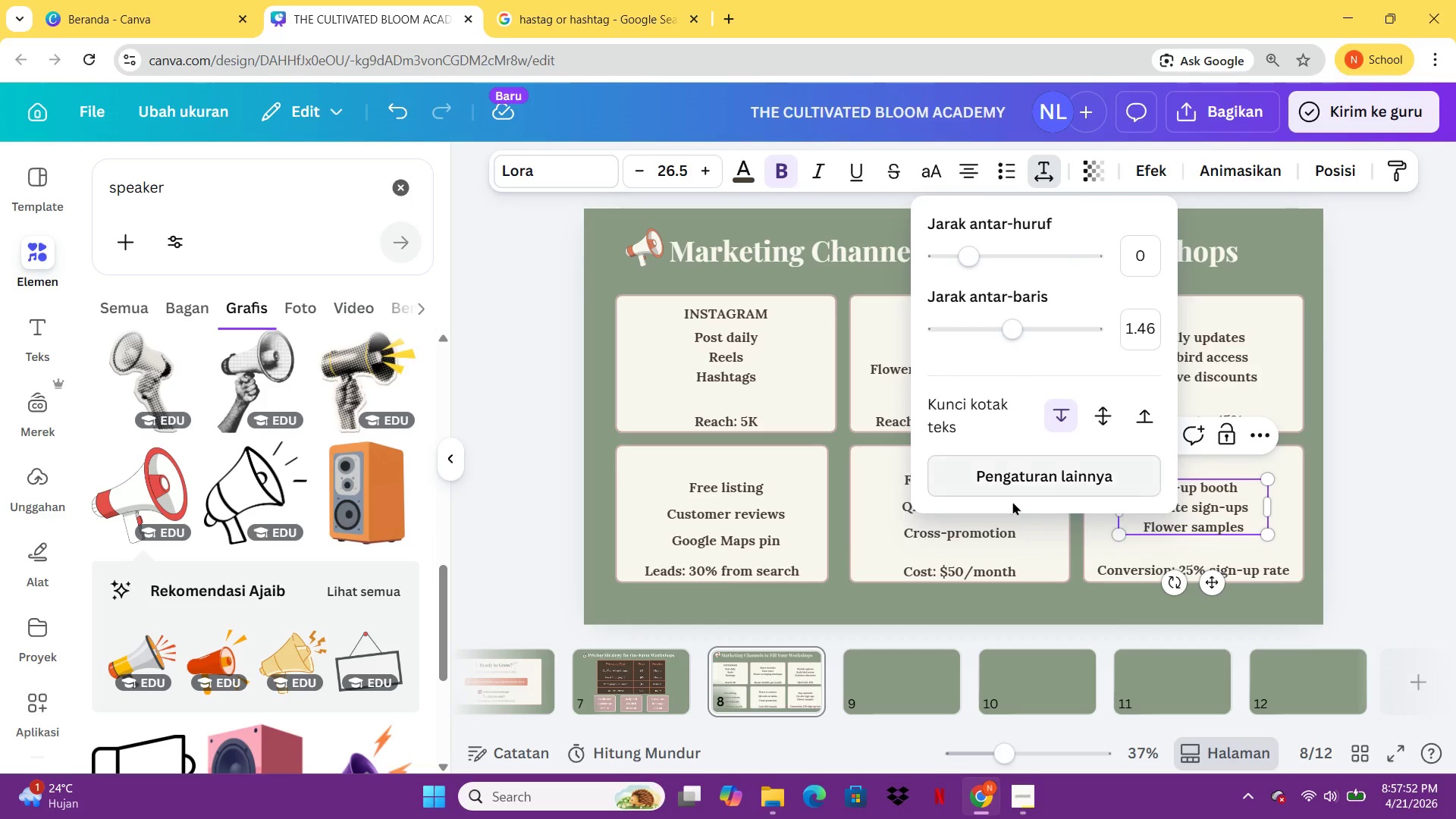 
left_click([962, 519])
 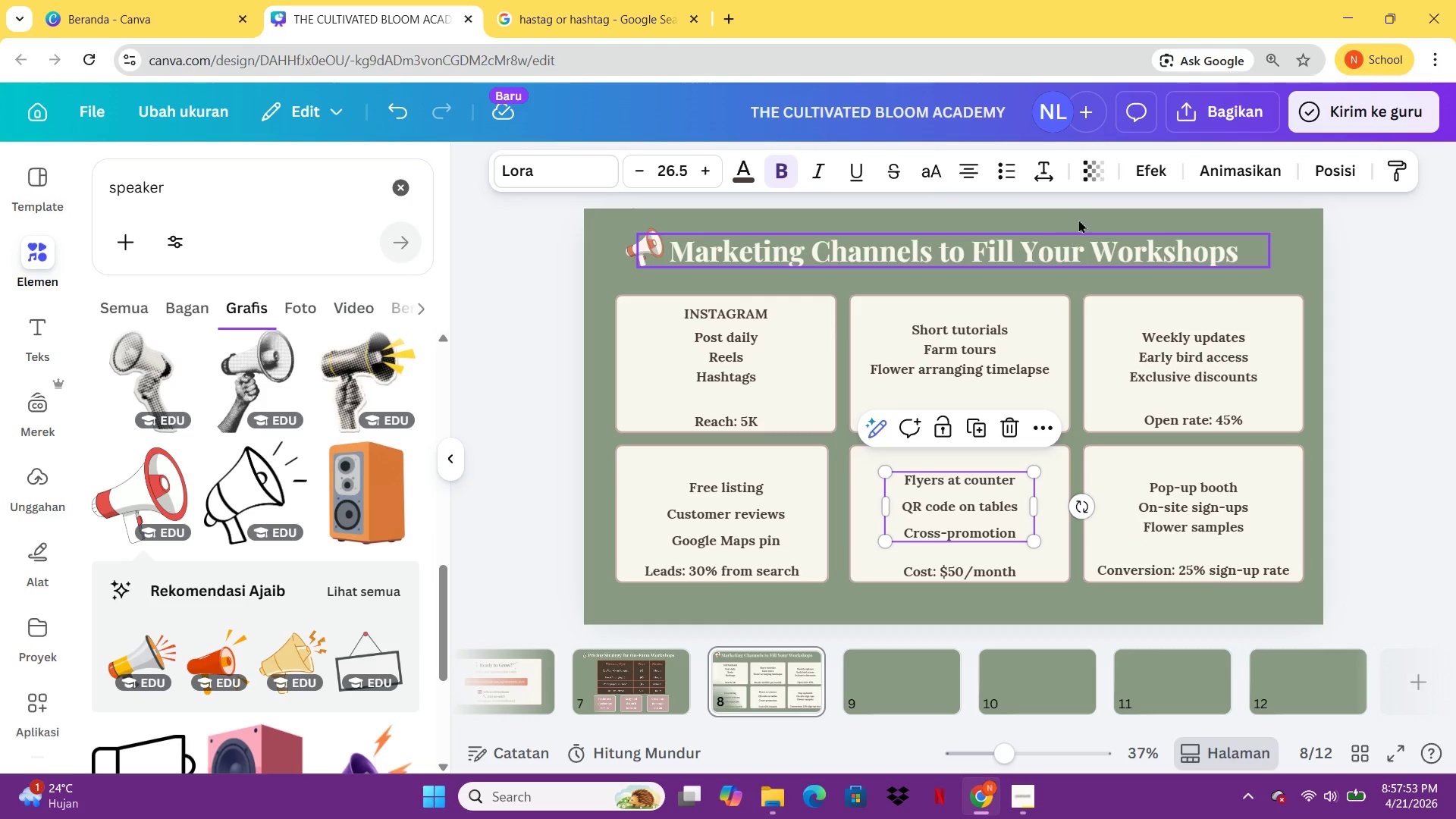 
left_click([1043, 161])
 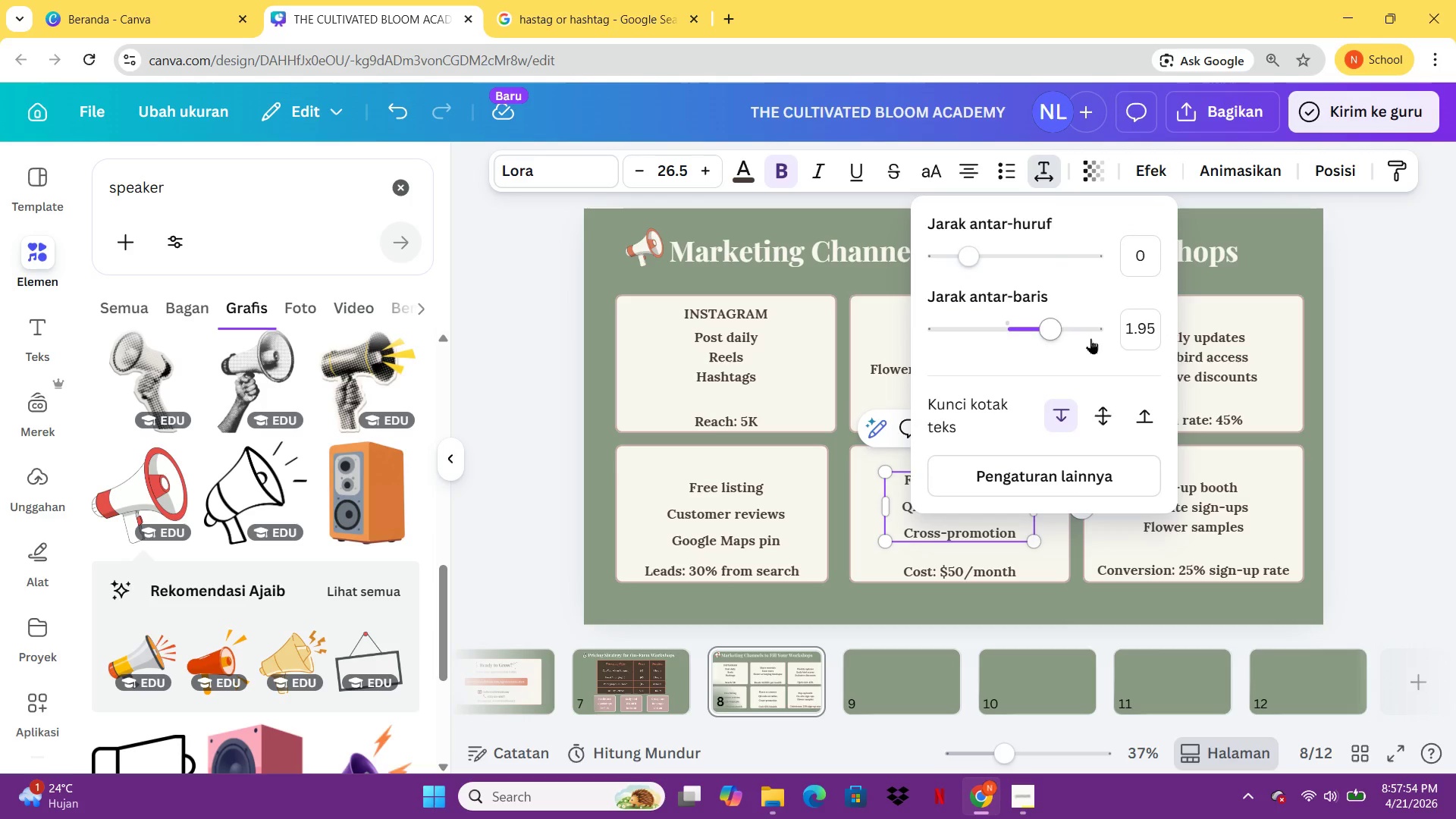 
left_click([1141, 320])
 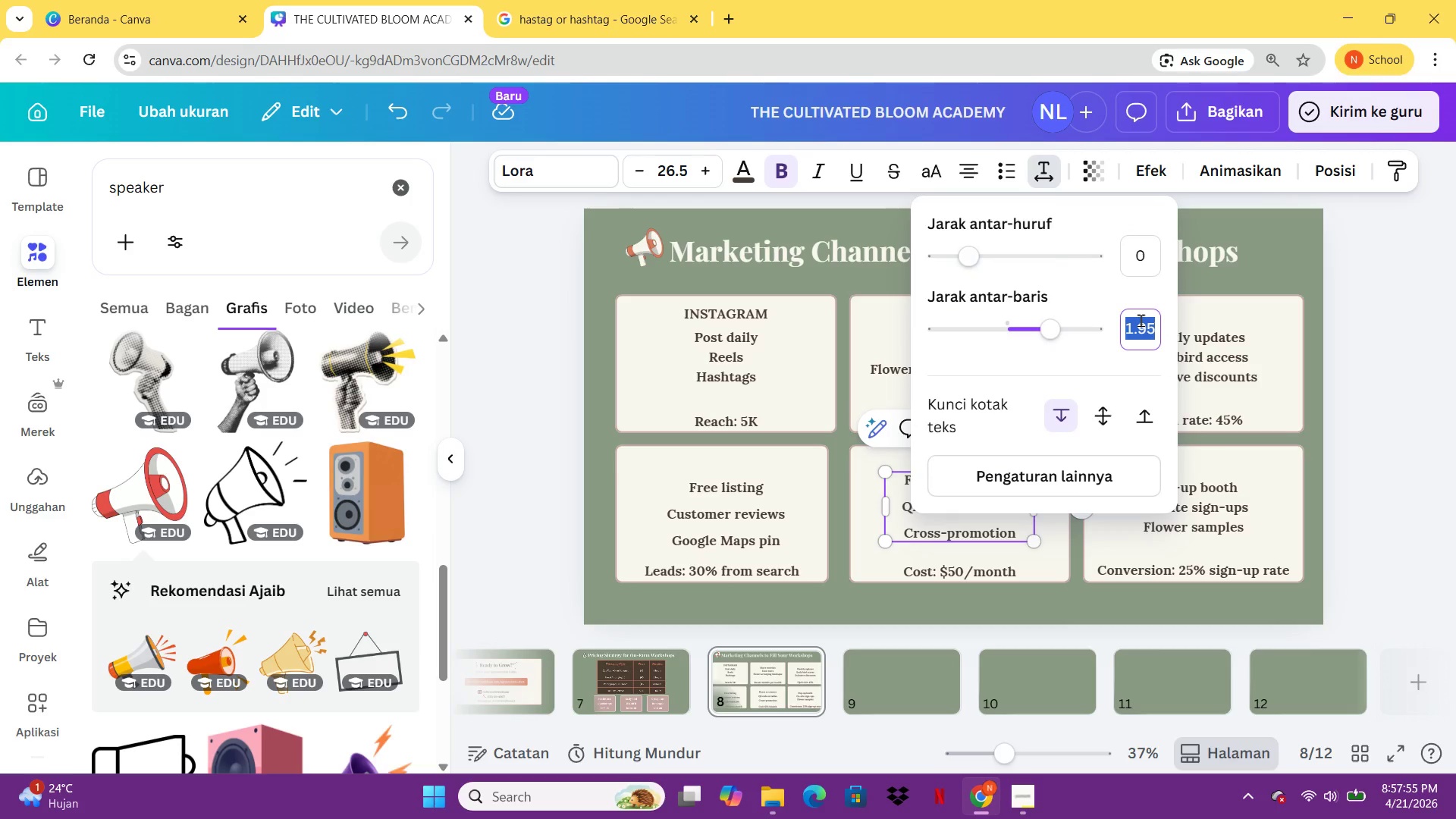 
type(1.46)
 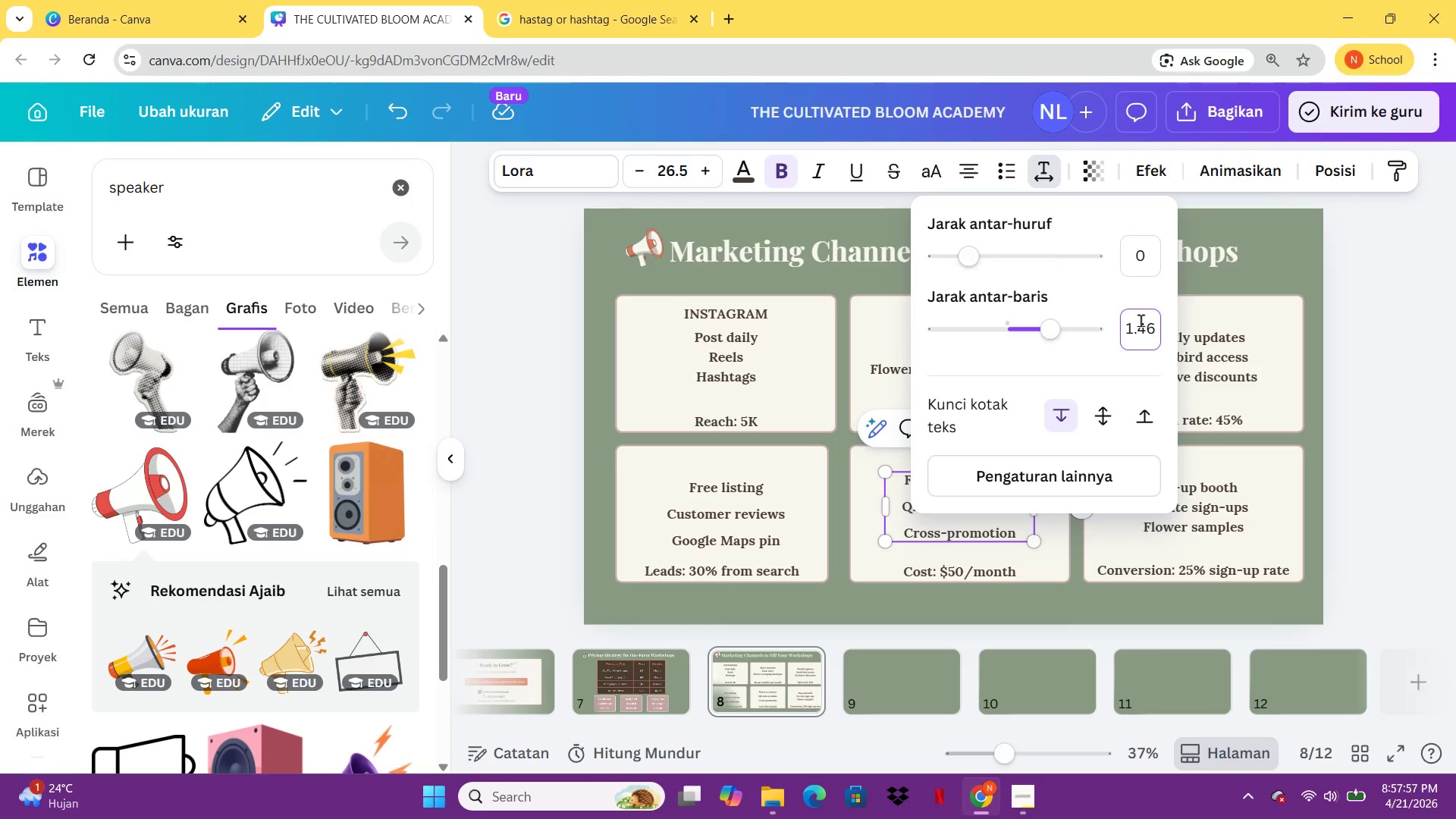 
key(Enter)
 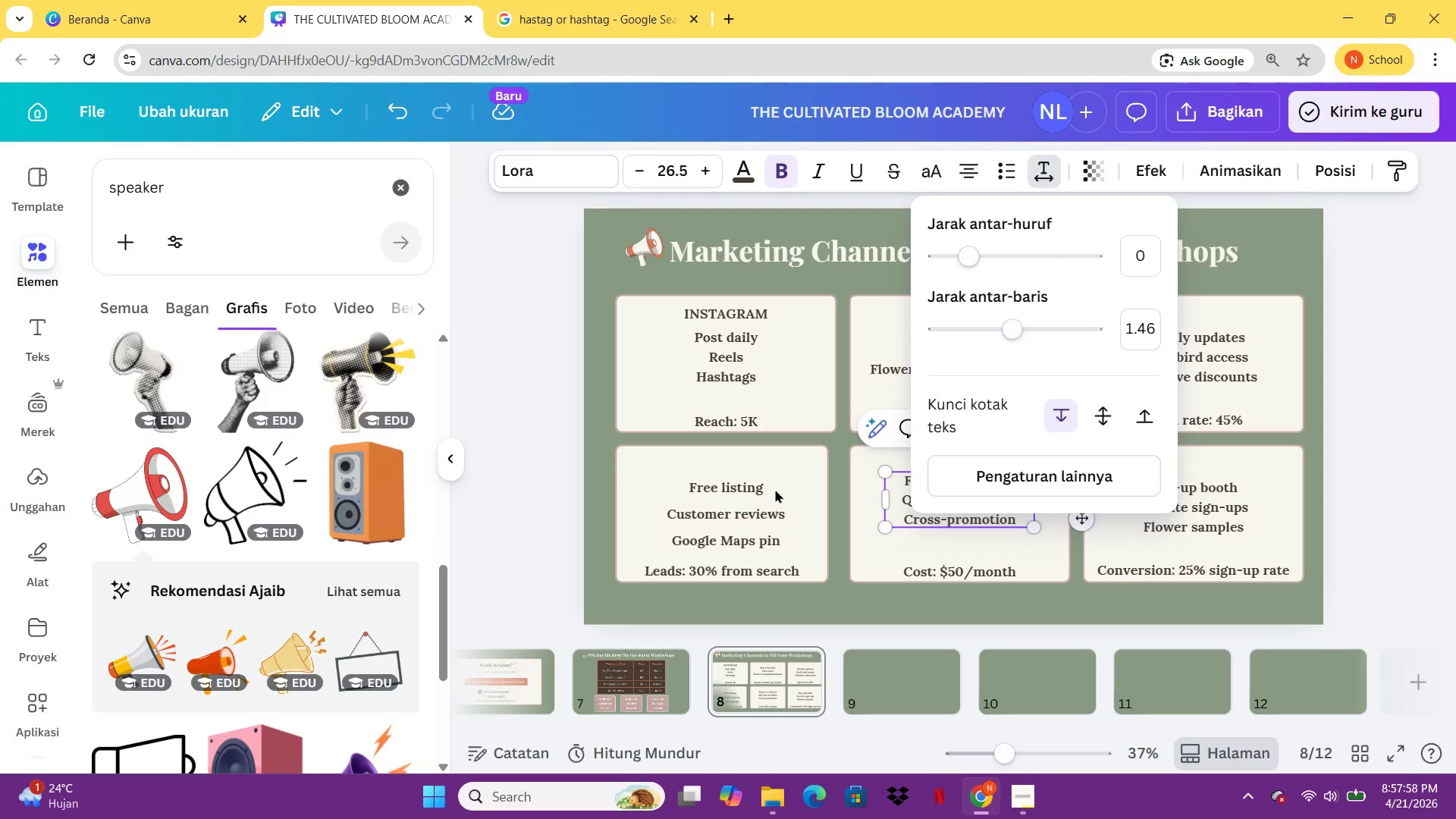 
left_click([741, 502])
 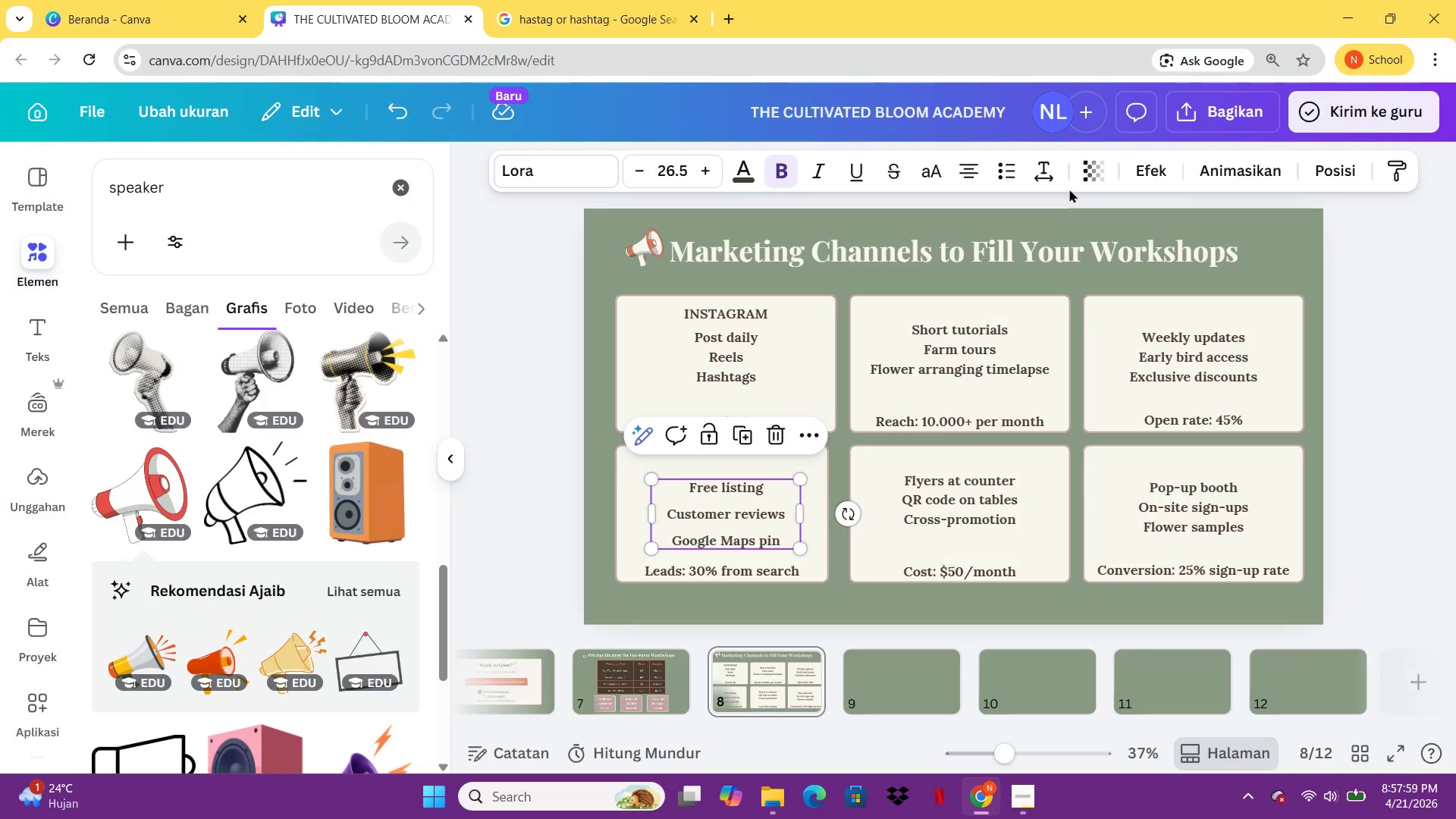 
left_click([1046, 168])
 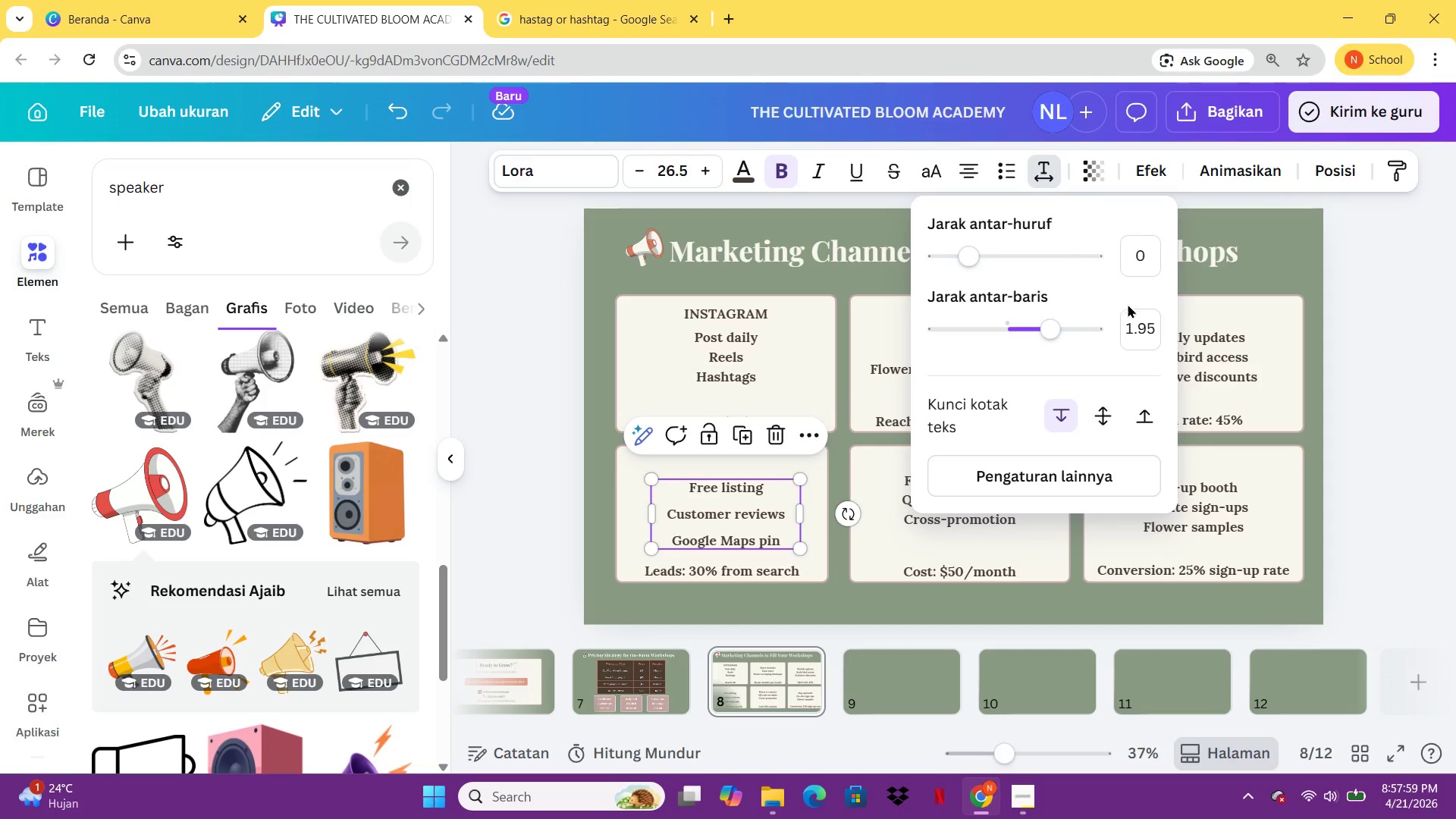 
left_click([1131, 320])
 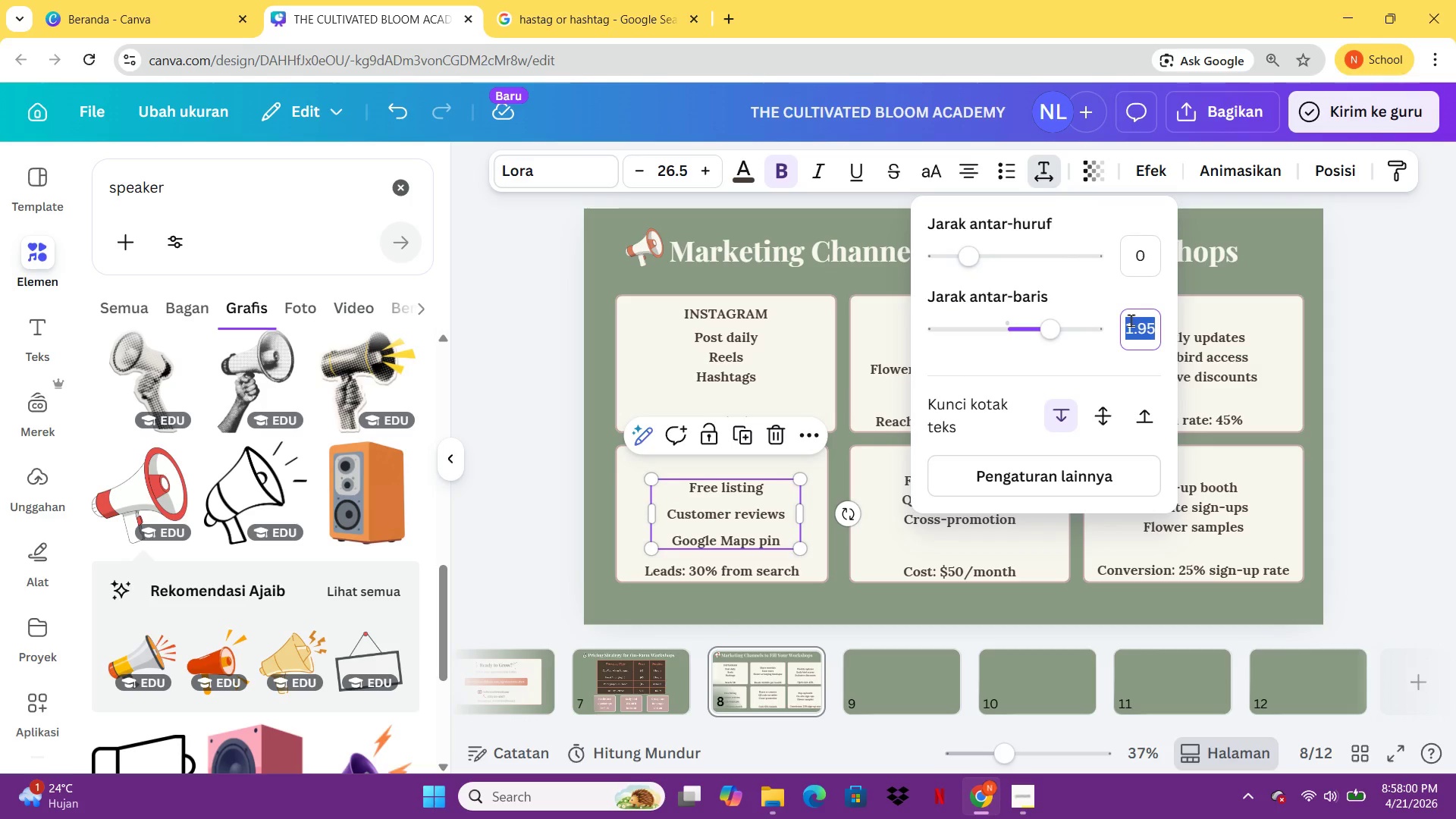 
type(1.46)
 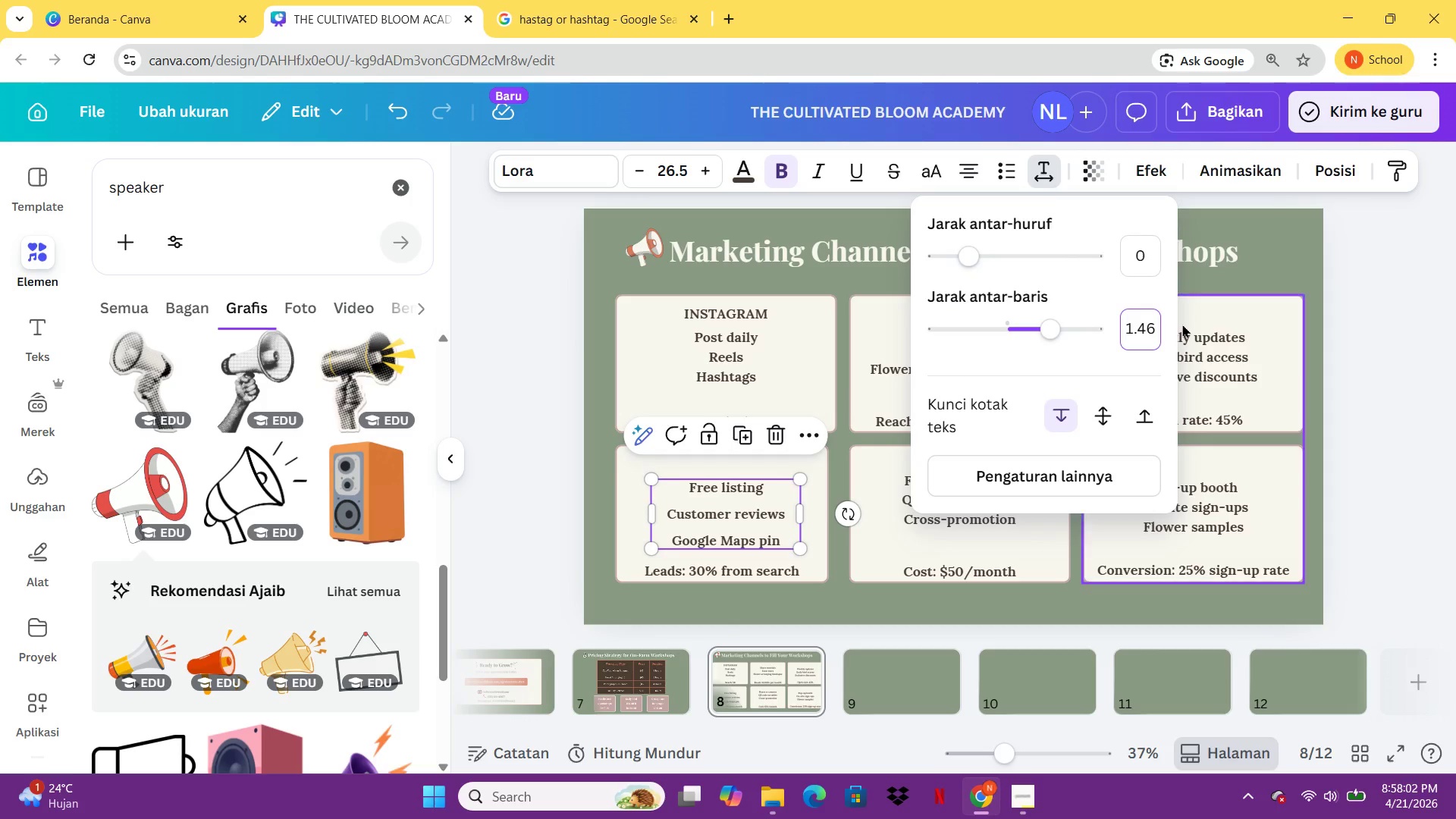 
key(Enter)
 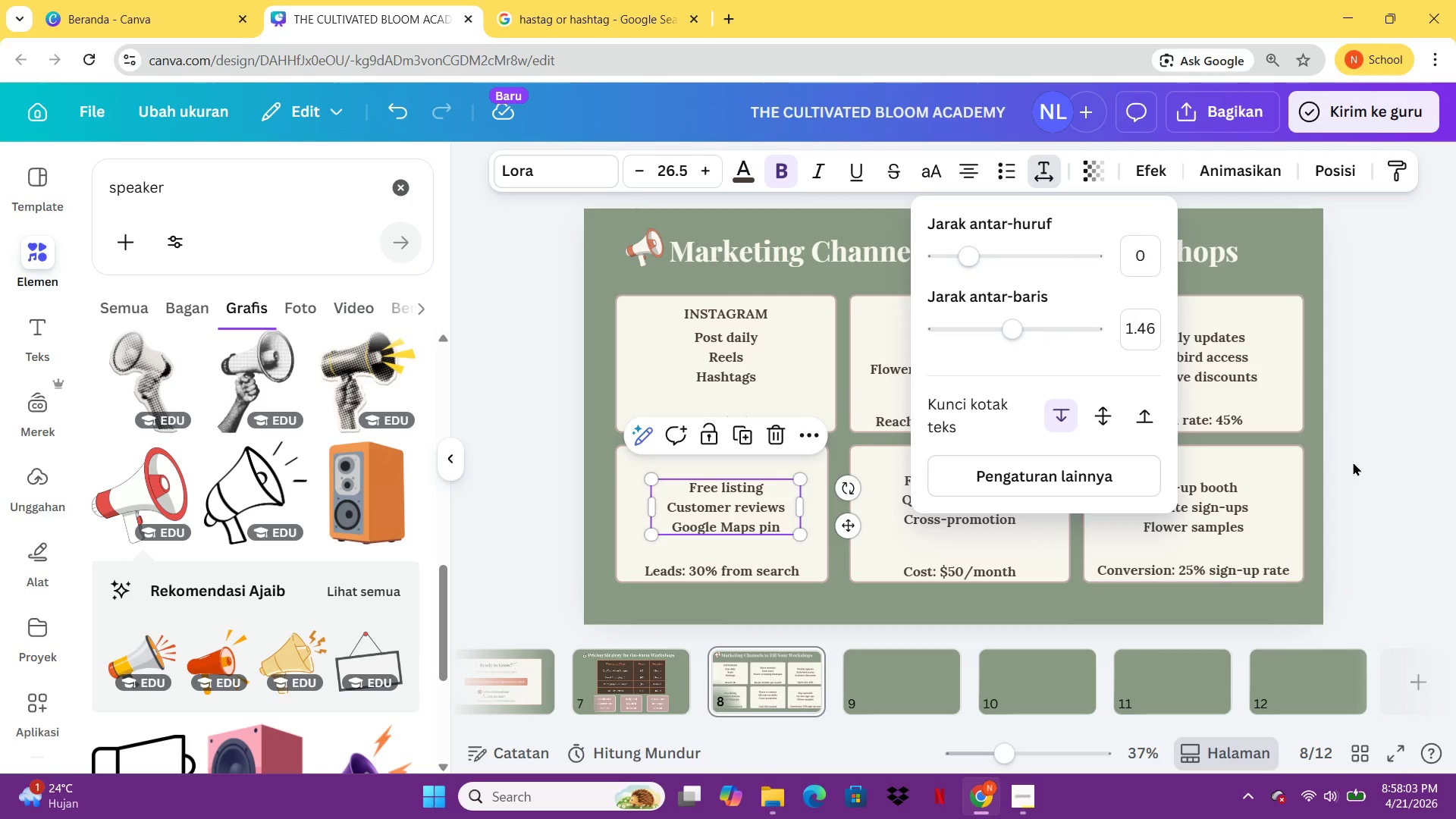 
left_click([1357, 463])
 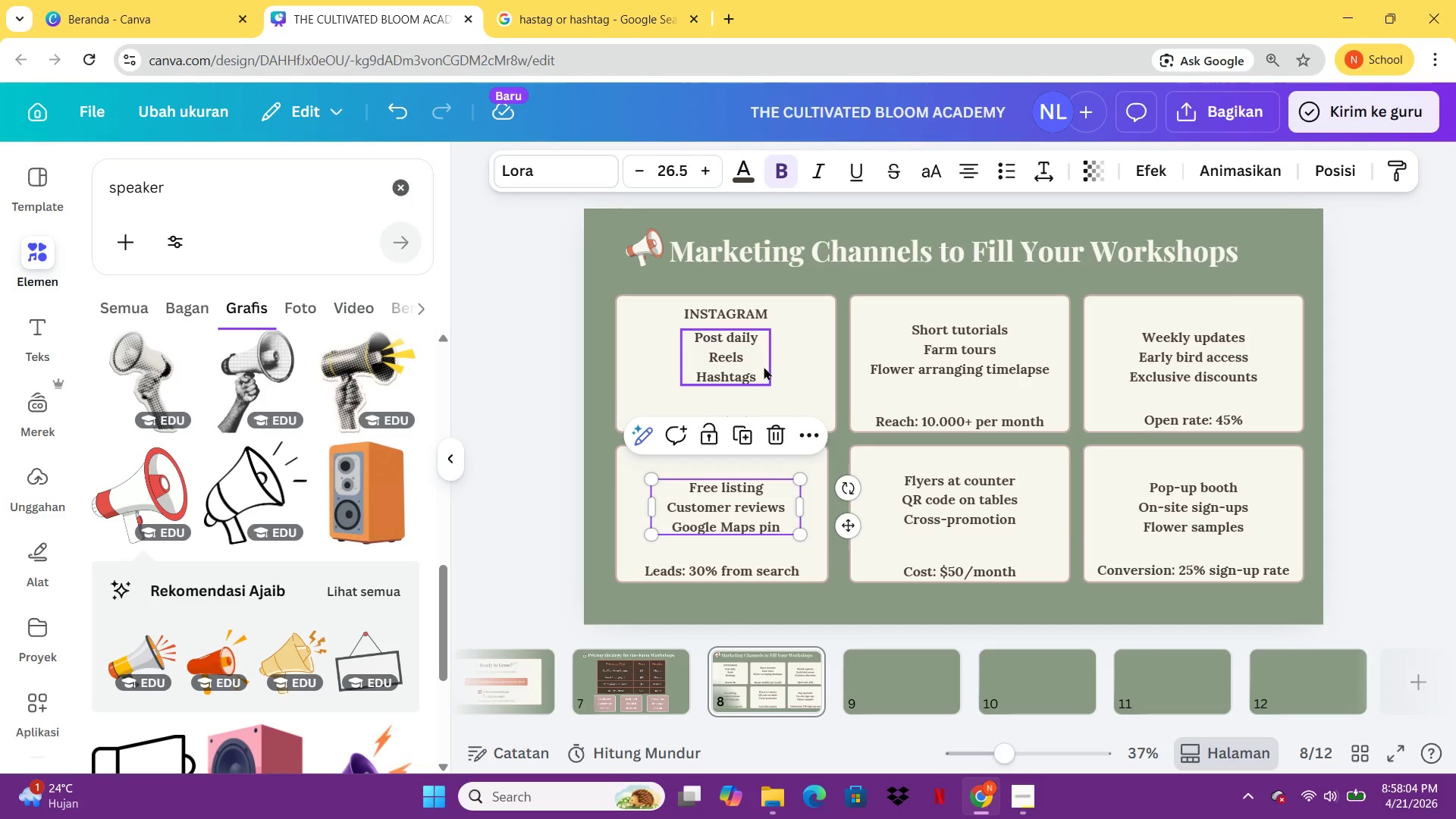 
left_click_drag(start_coordinate=[764, 366], to_coordinate=[764, 378])
 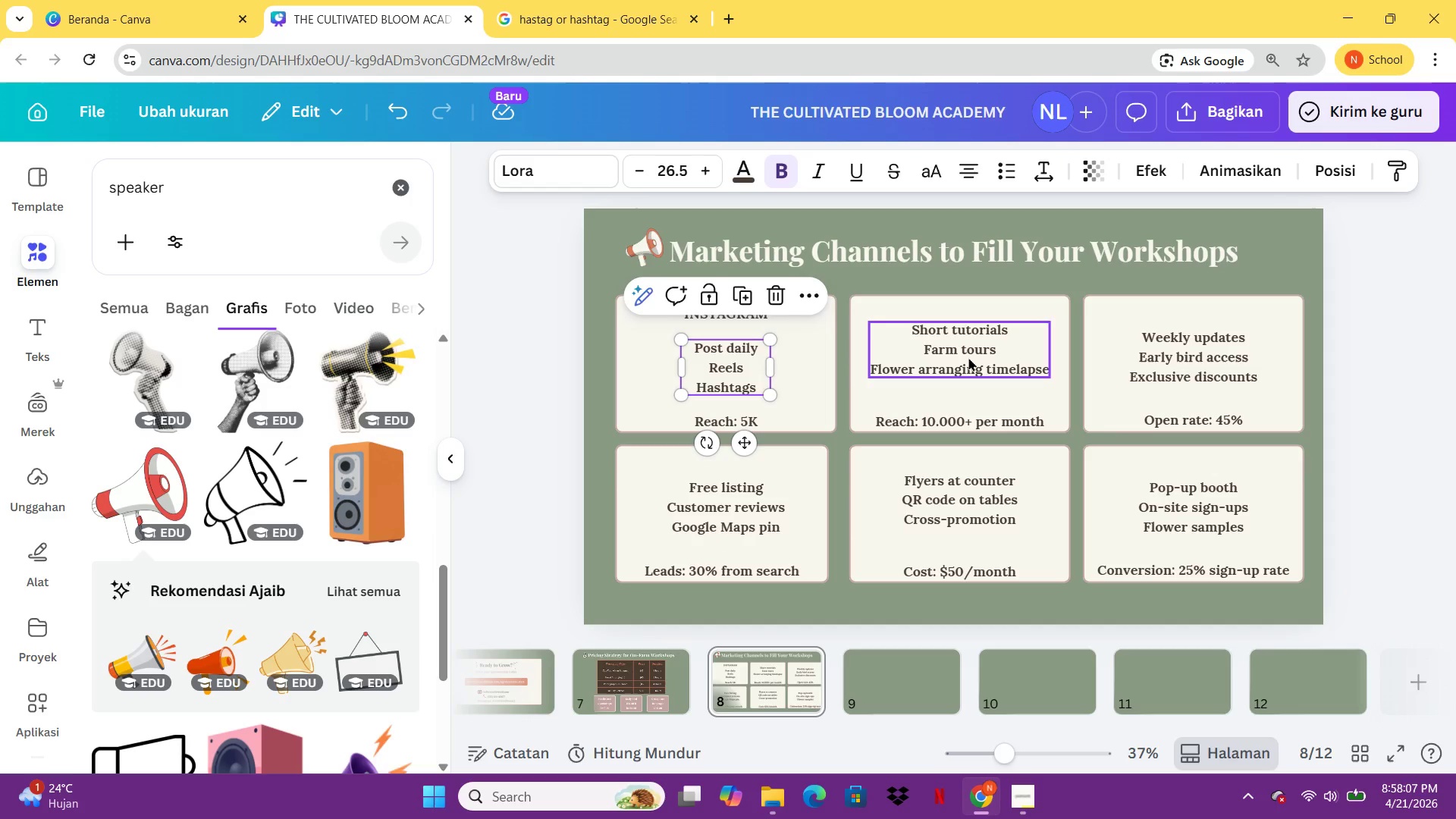 
left_click_drag(start_coordinate=[968, 357], to_coordinate=[971, 376])
 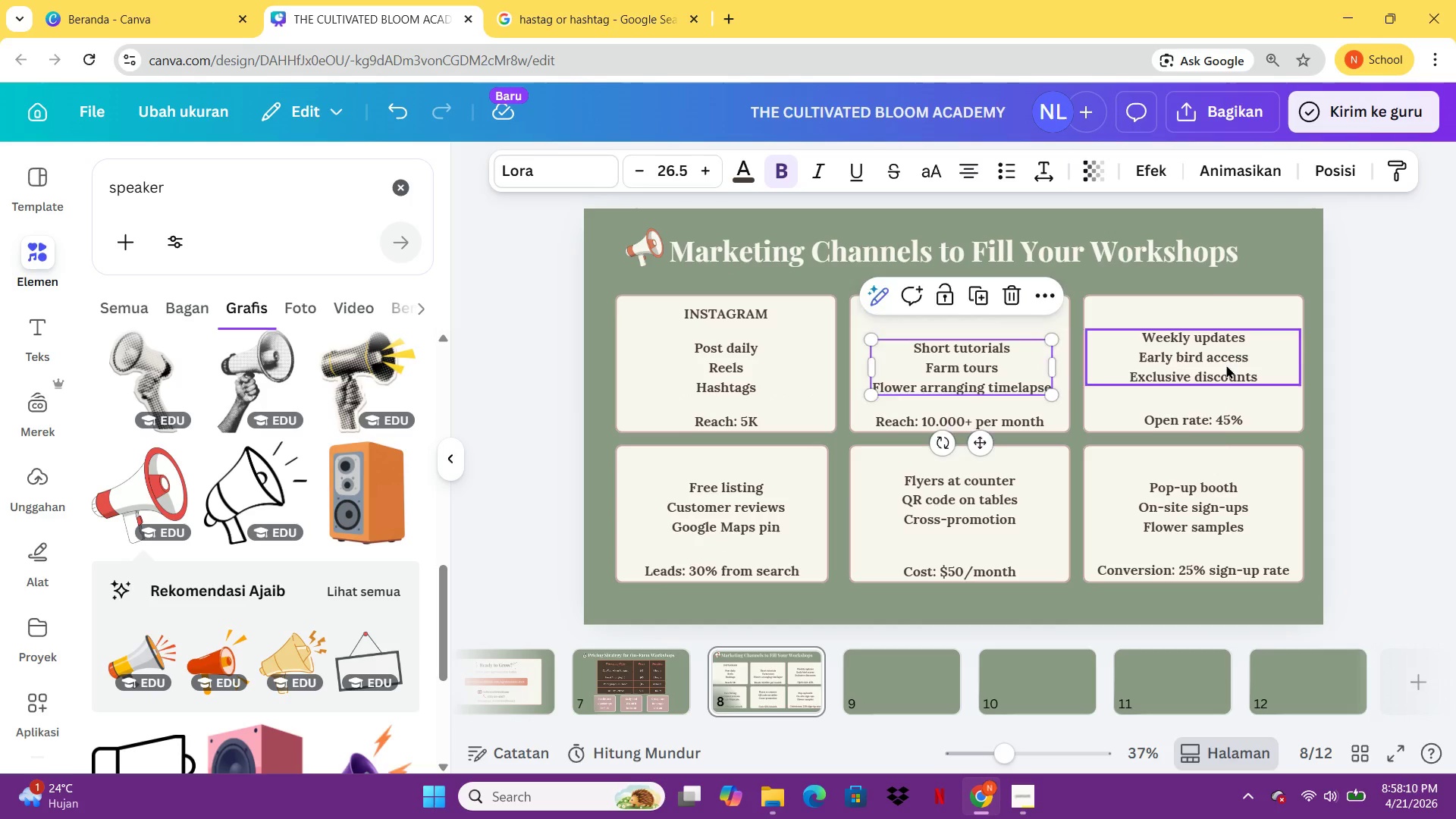 
left_click_drag(start_coordinate=[1226, 365], to_coordinate=[1226, 376])
 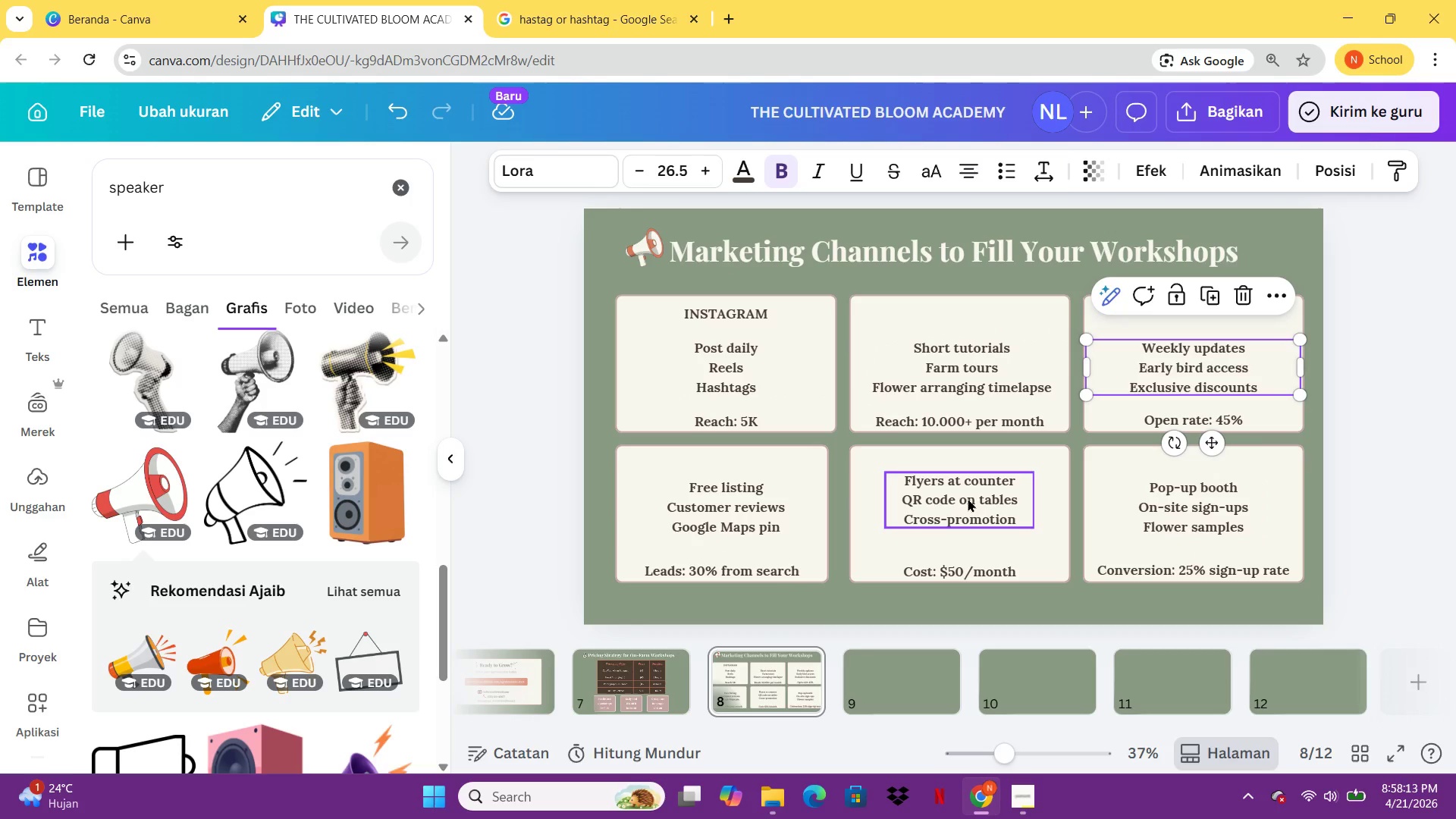 
left_click_drag(start_coordinate=[949, 500], to_coordinate=[950, 510])
 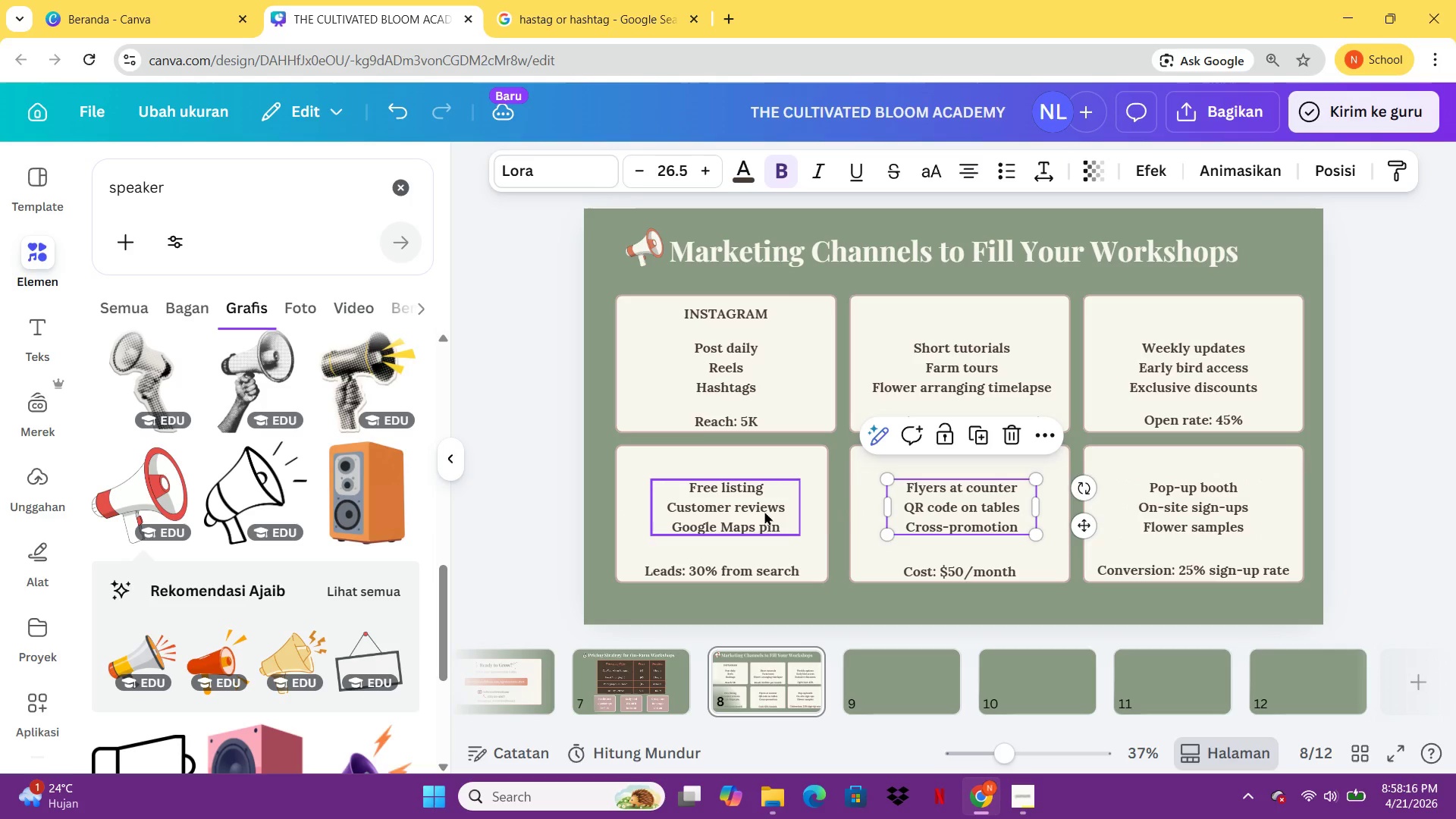 
left_click_drag(start_coordinate=[755, 511], to_coordinate=[751, 511])
 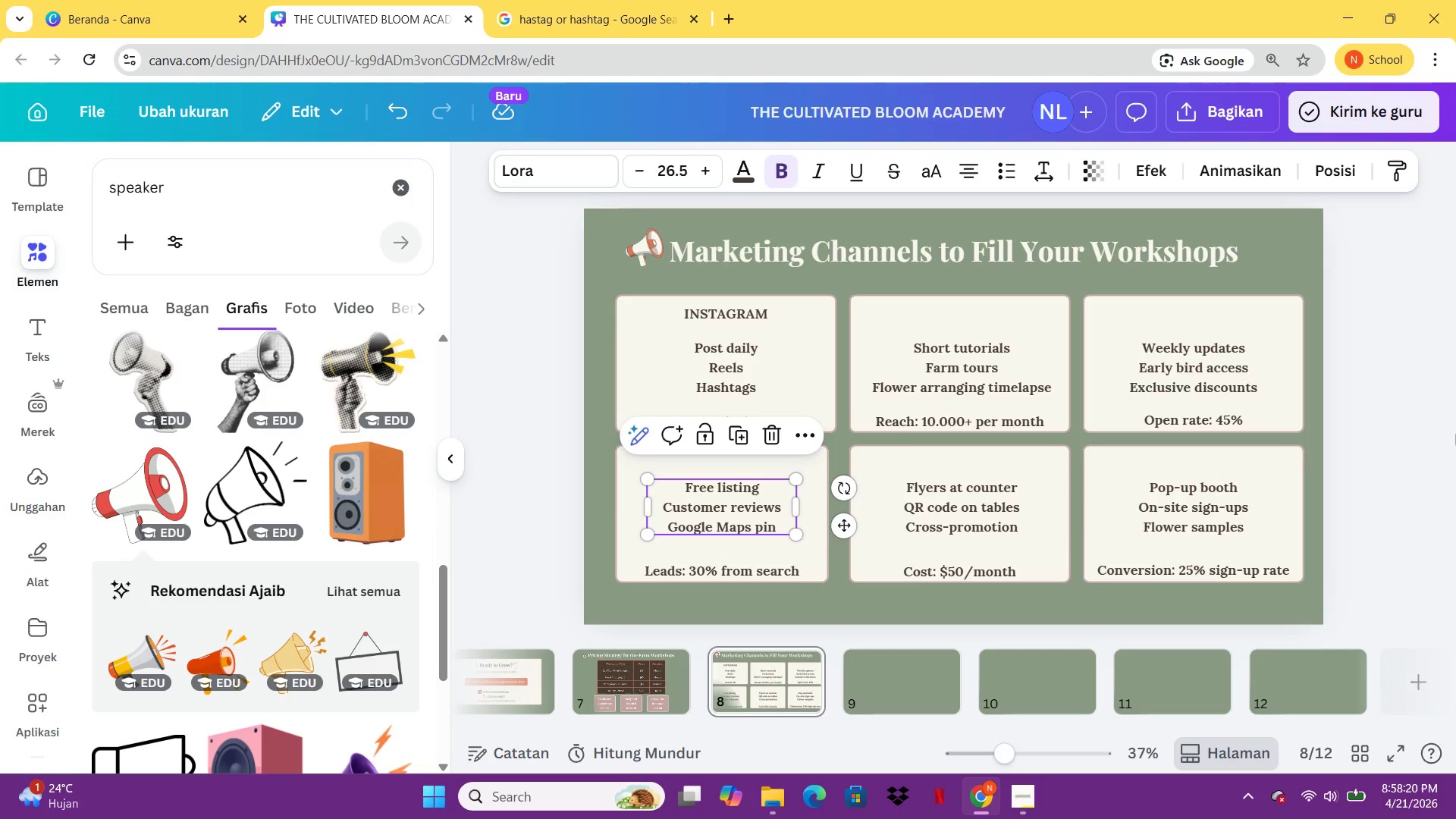 
left_click([1455, 432])
 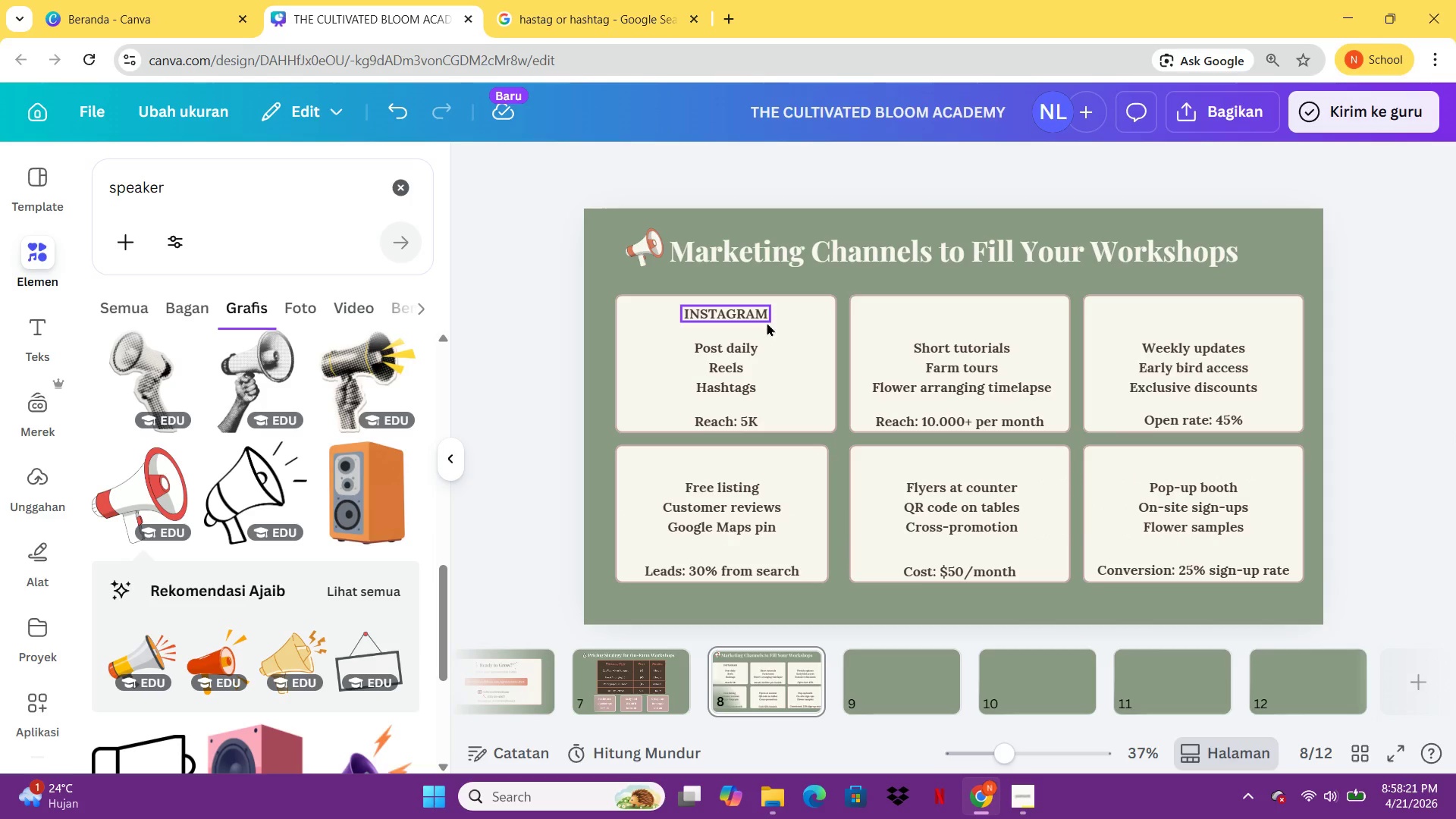 
left_click_drag(start_coordinate=[743, 312], to_coordinate=[750, 314])
 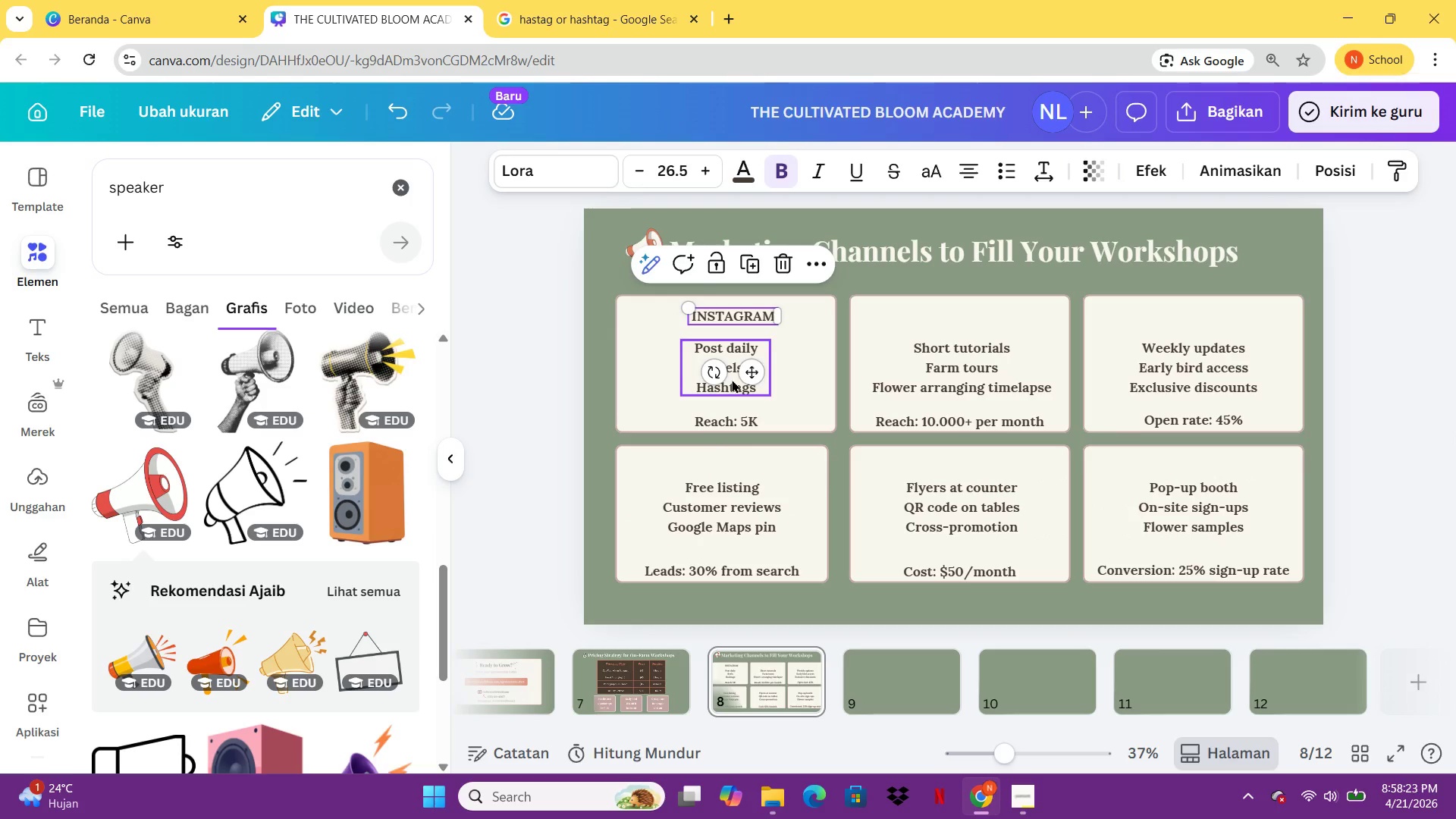 
left_click([732, 379])
 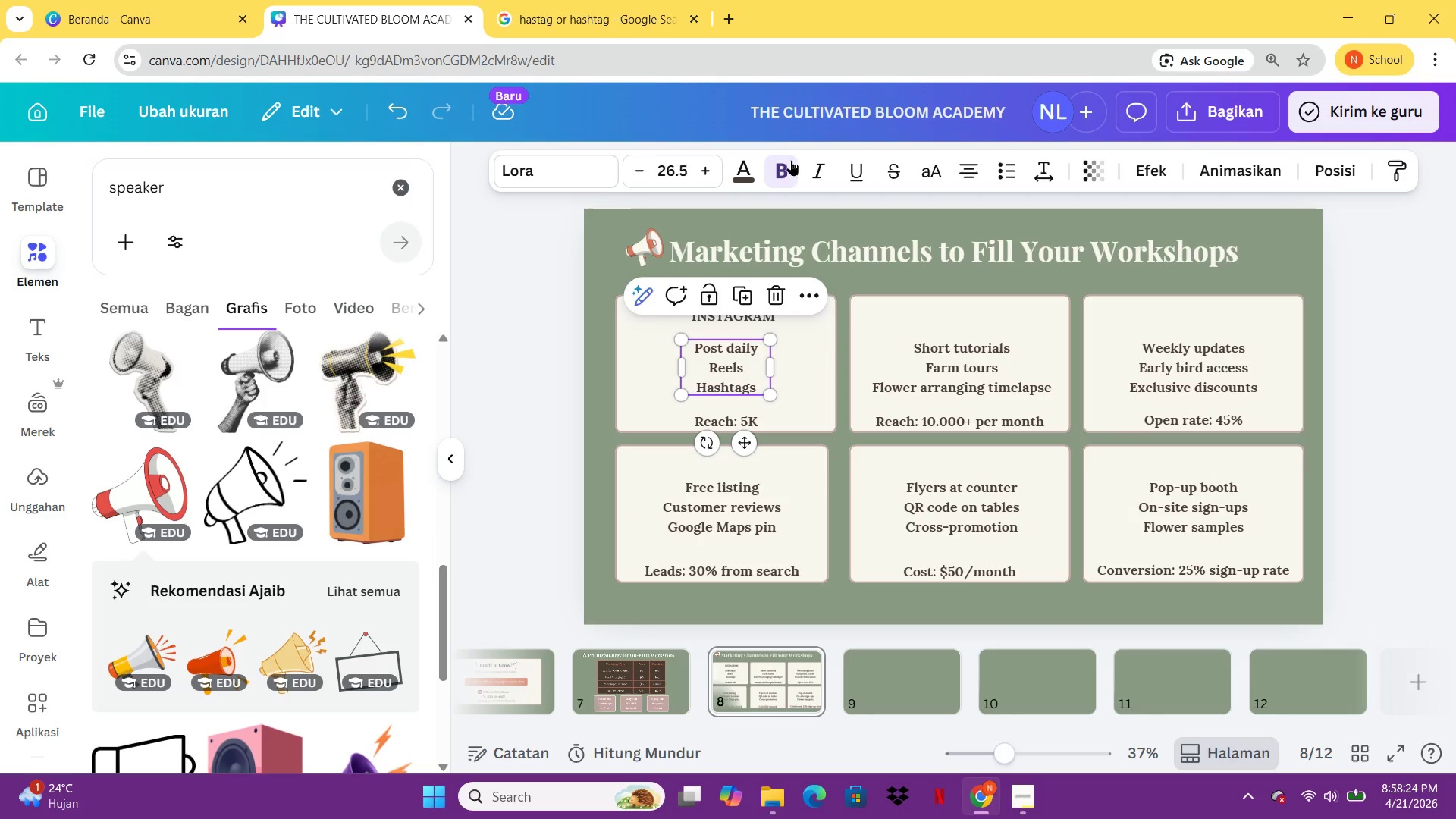 
left_click([783, 171])
 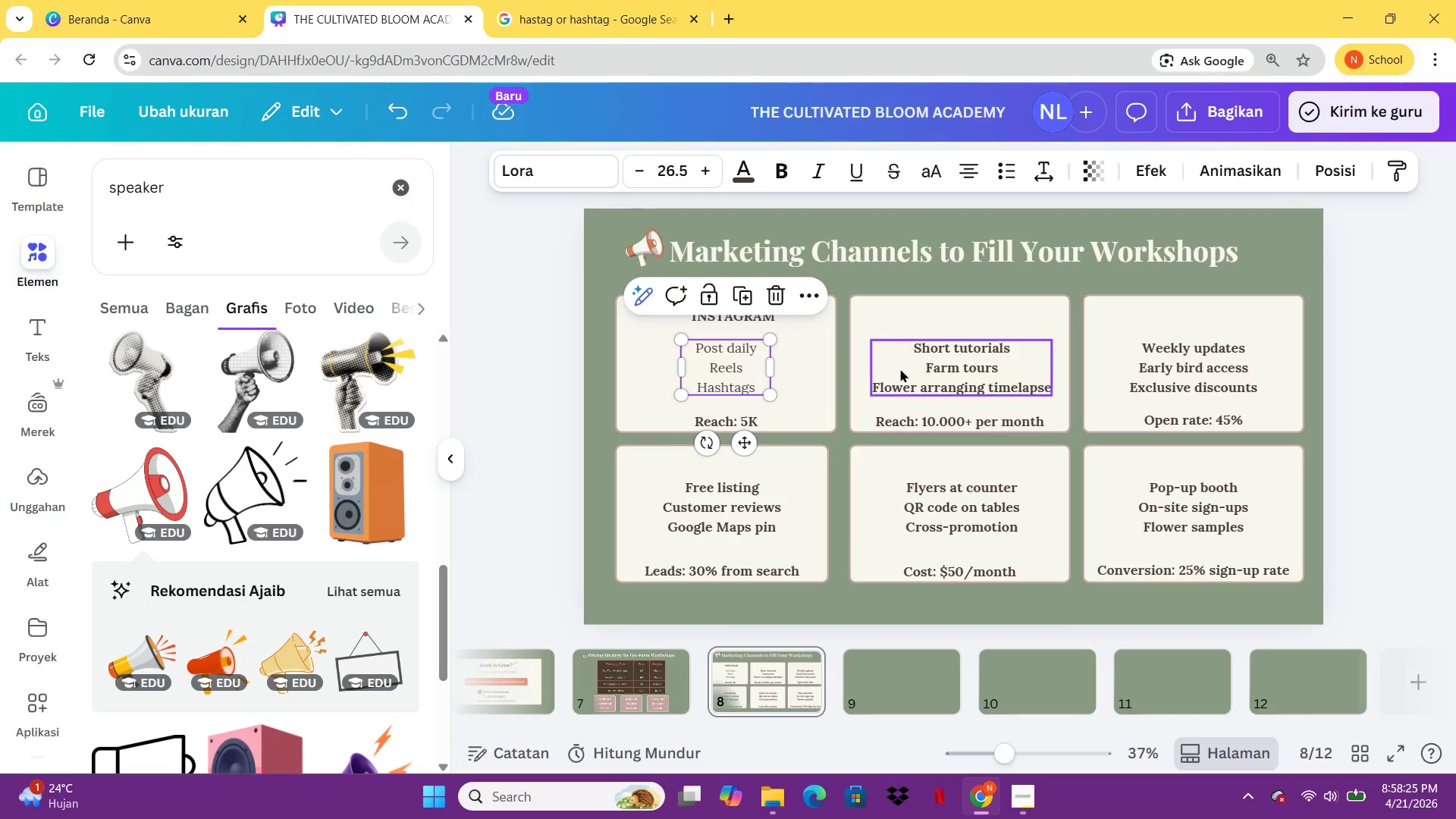 
left_click([918, 387])
 